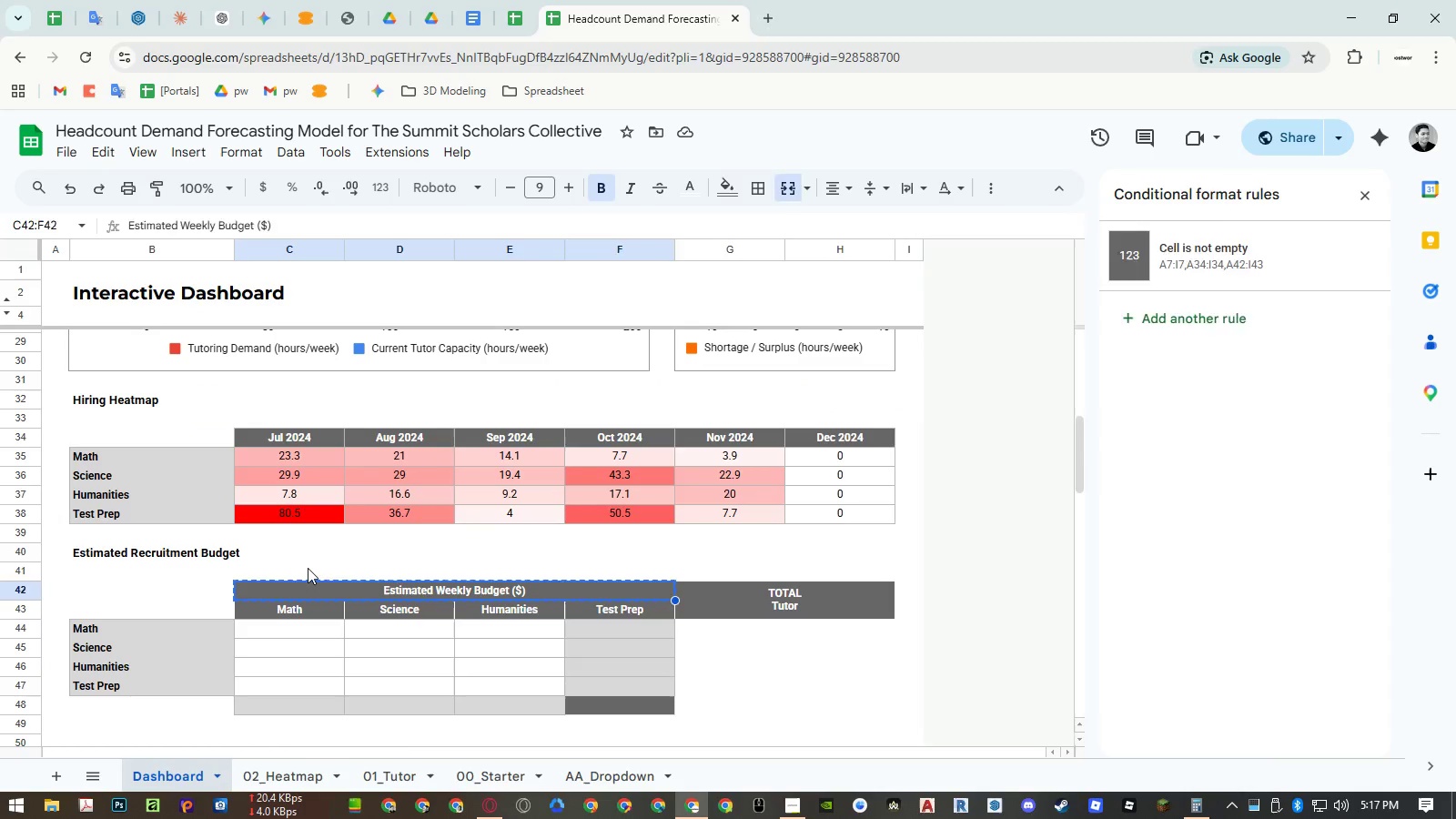 
left_click([308, 568])
 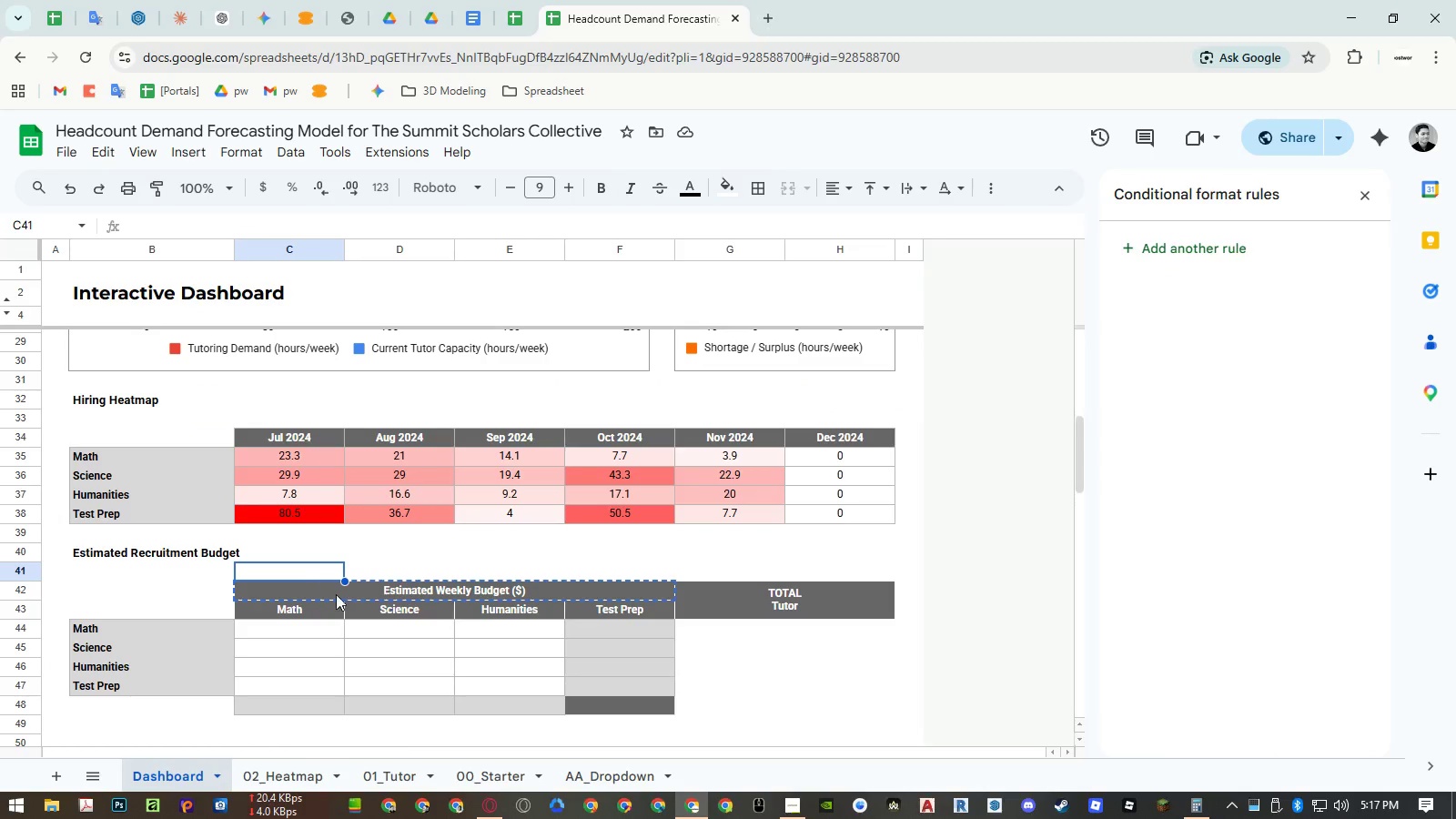 
key(Control+ControlLeft)
 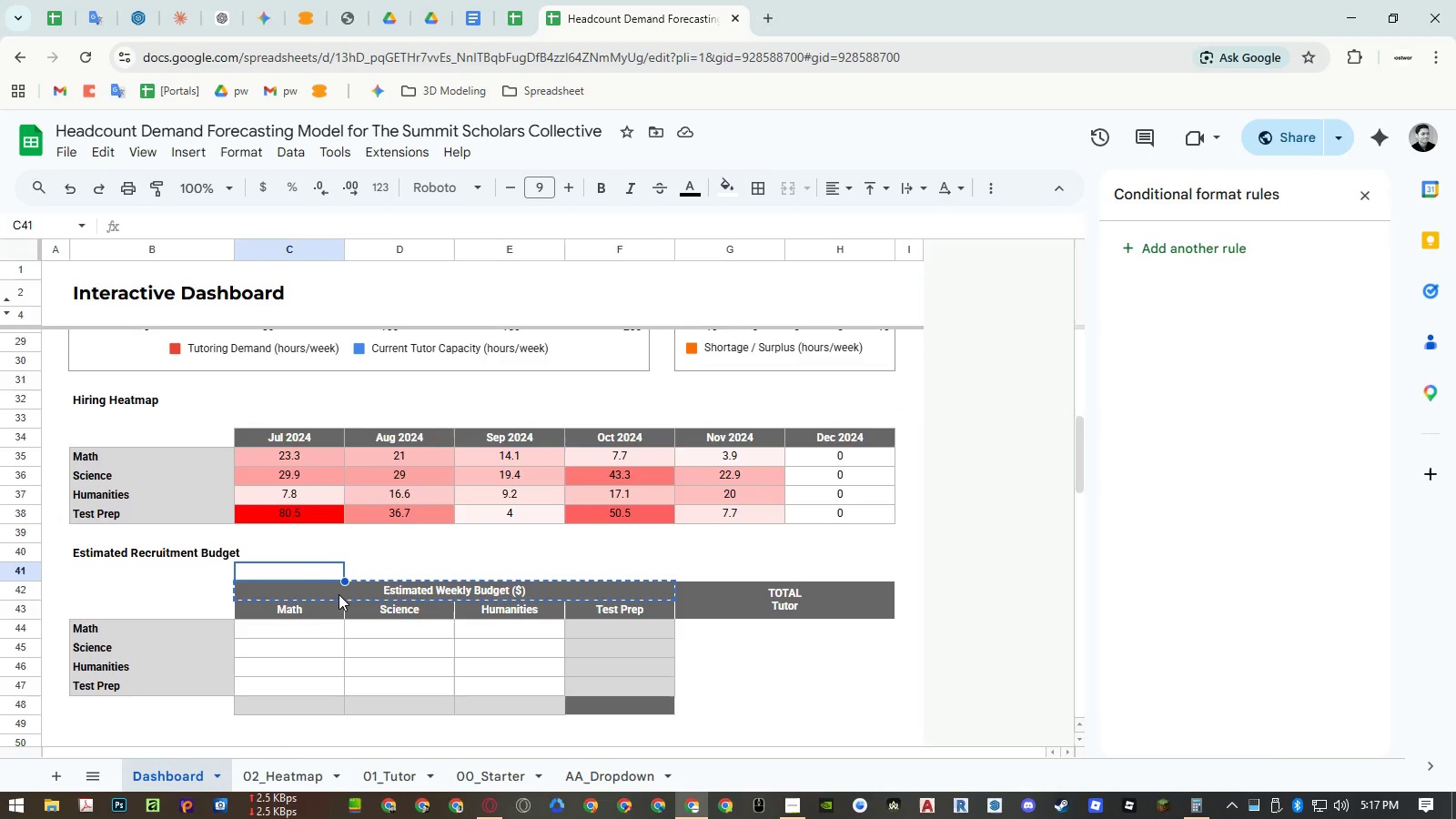 
key(Control+Shift+ShiftLeft)
 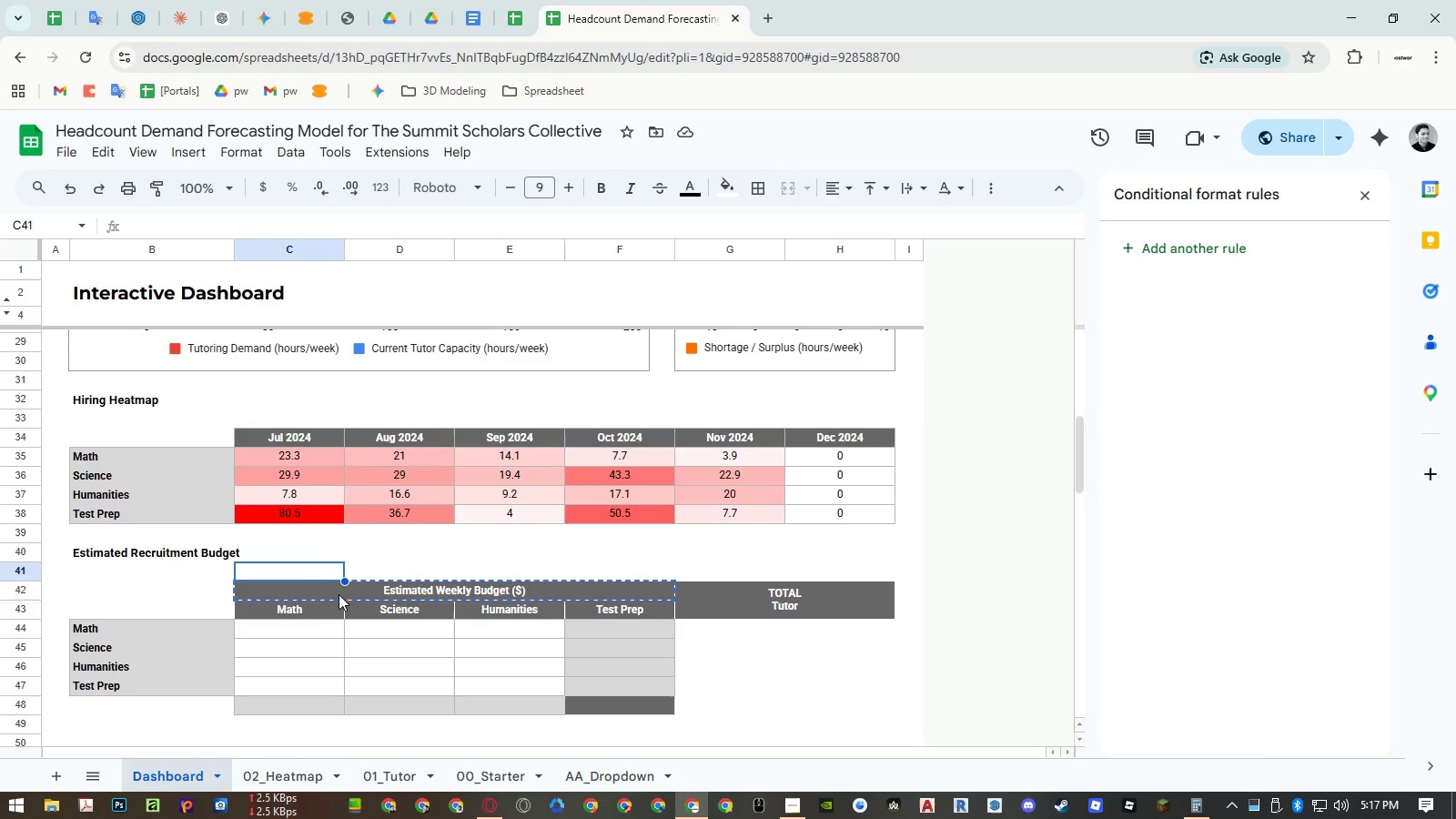 
key(Control+Shift+V)
 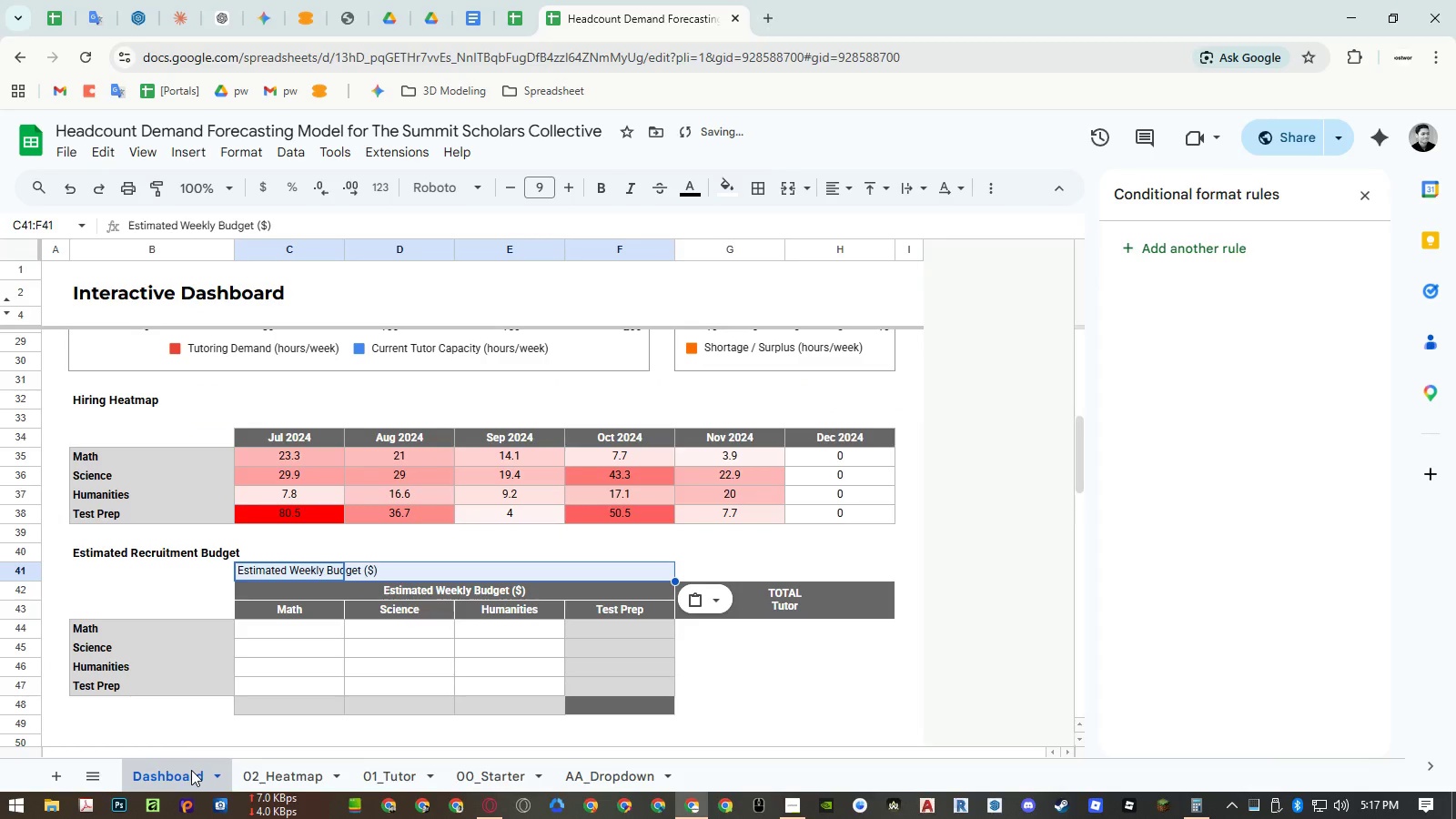 
left_click([191, 770])
 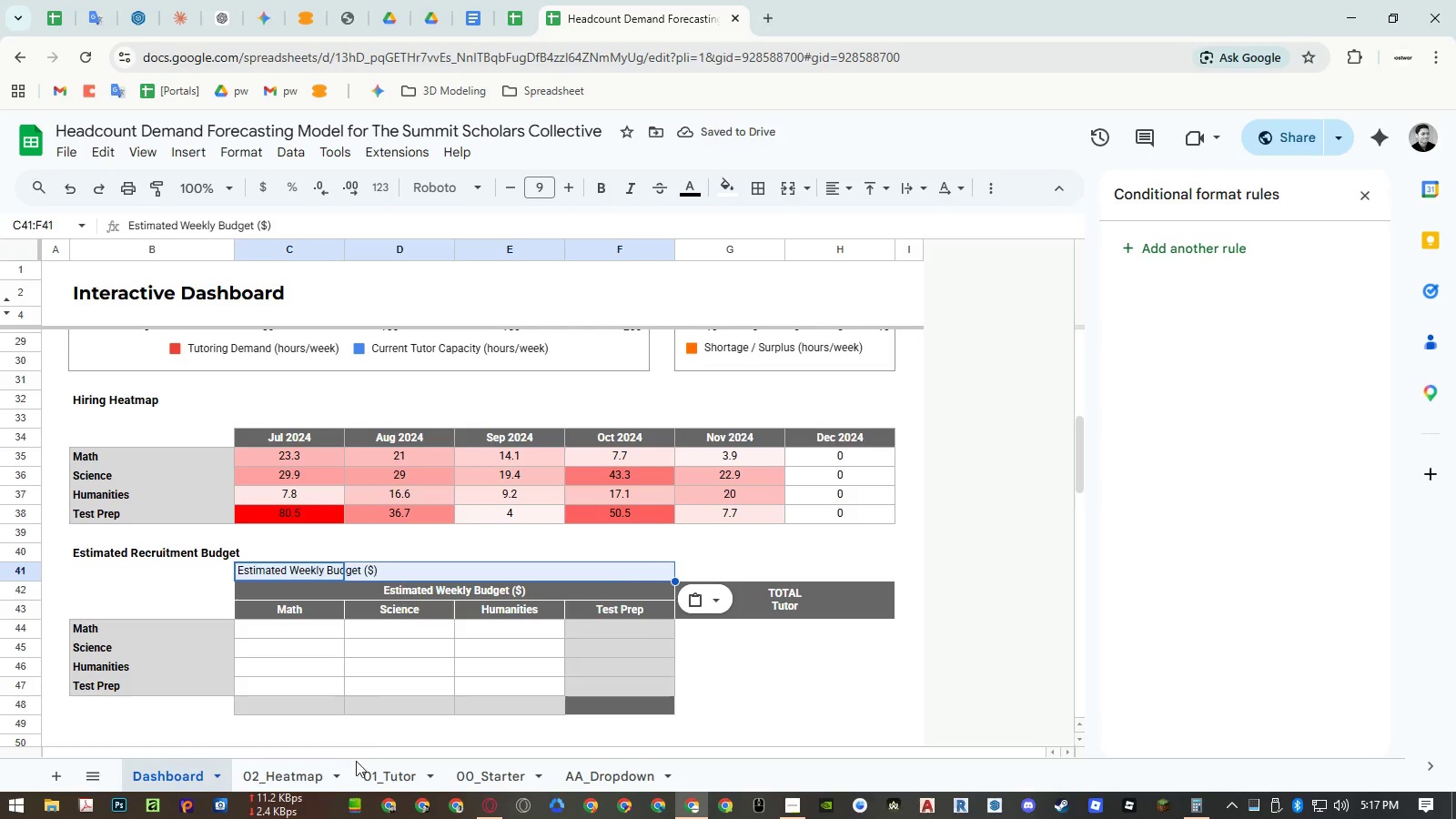 
left_click([310, 775])
 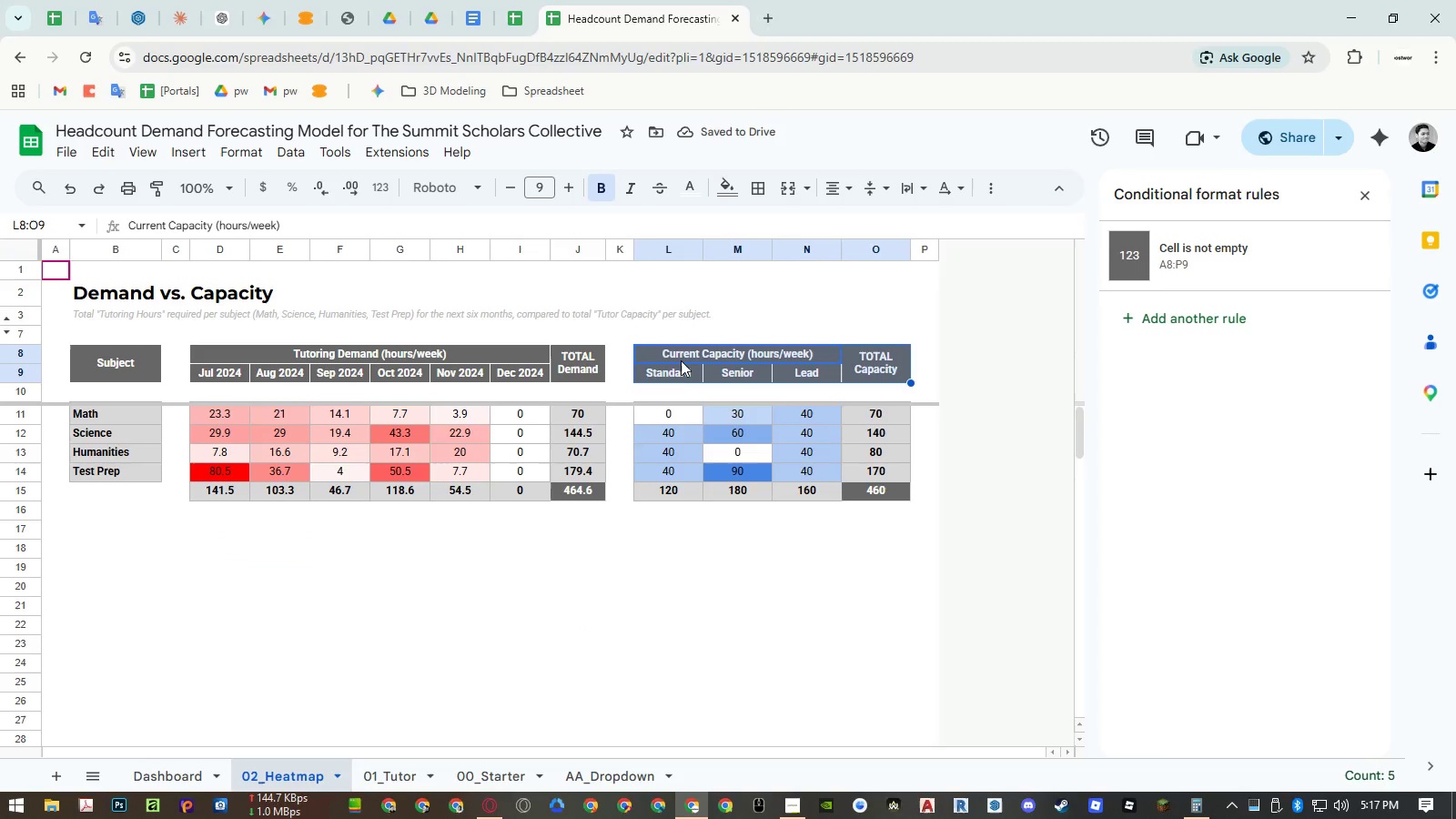 
left_click_drag(start_coordinate=[682, 357], to_coordinate=[868, 375])
 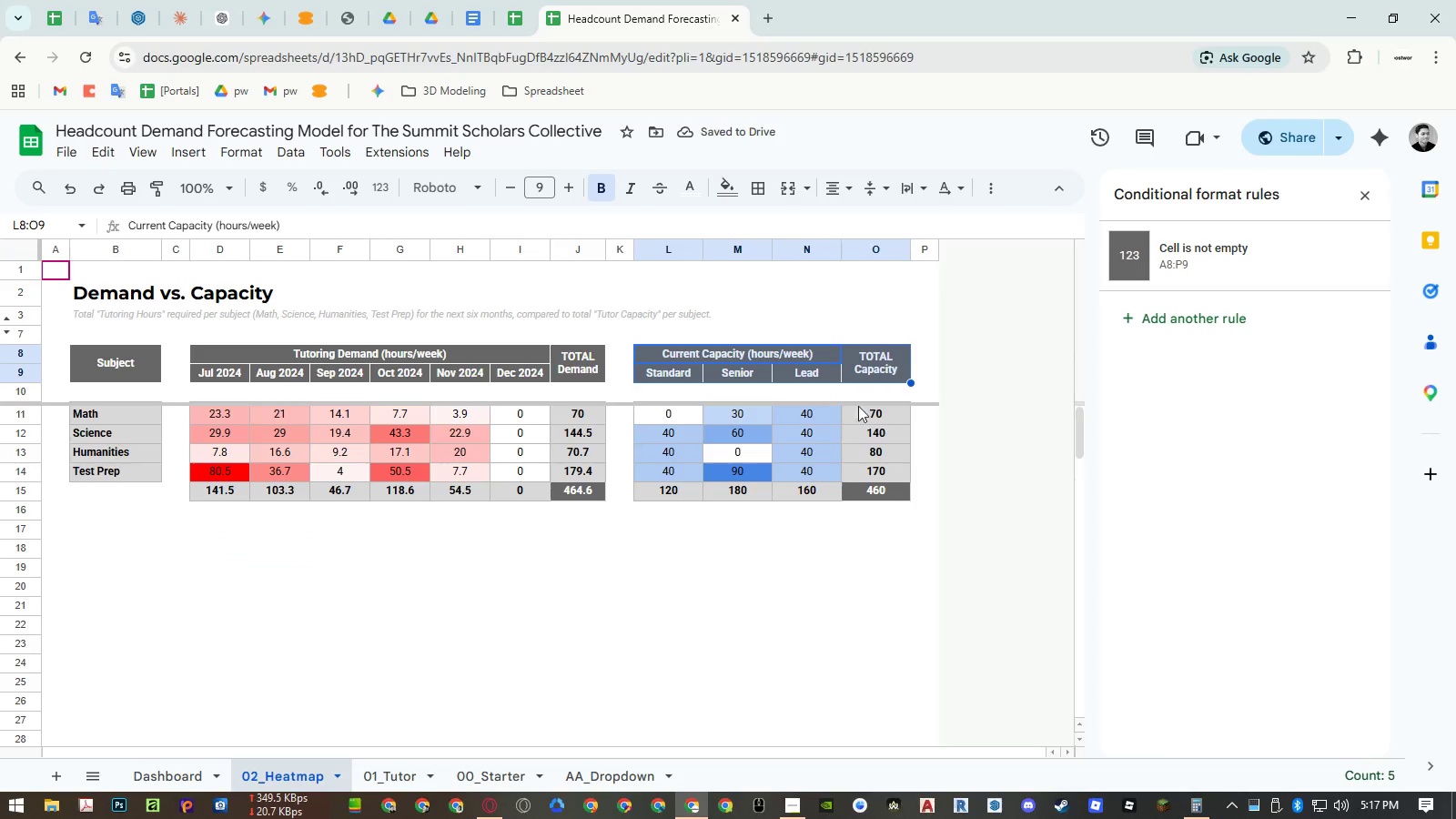 
key(Control+ControlLeft)
 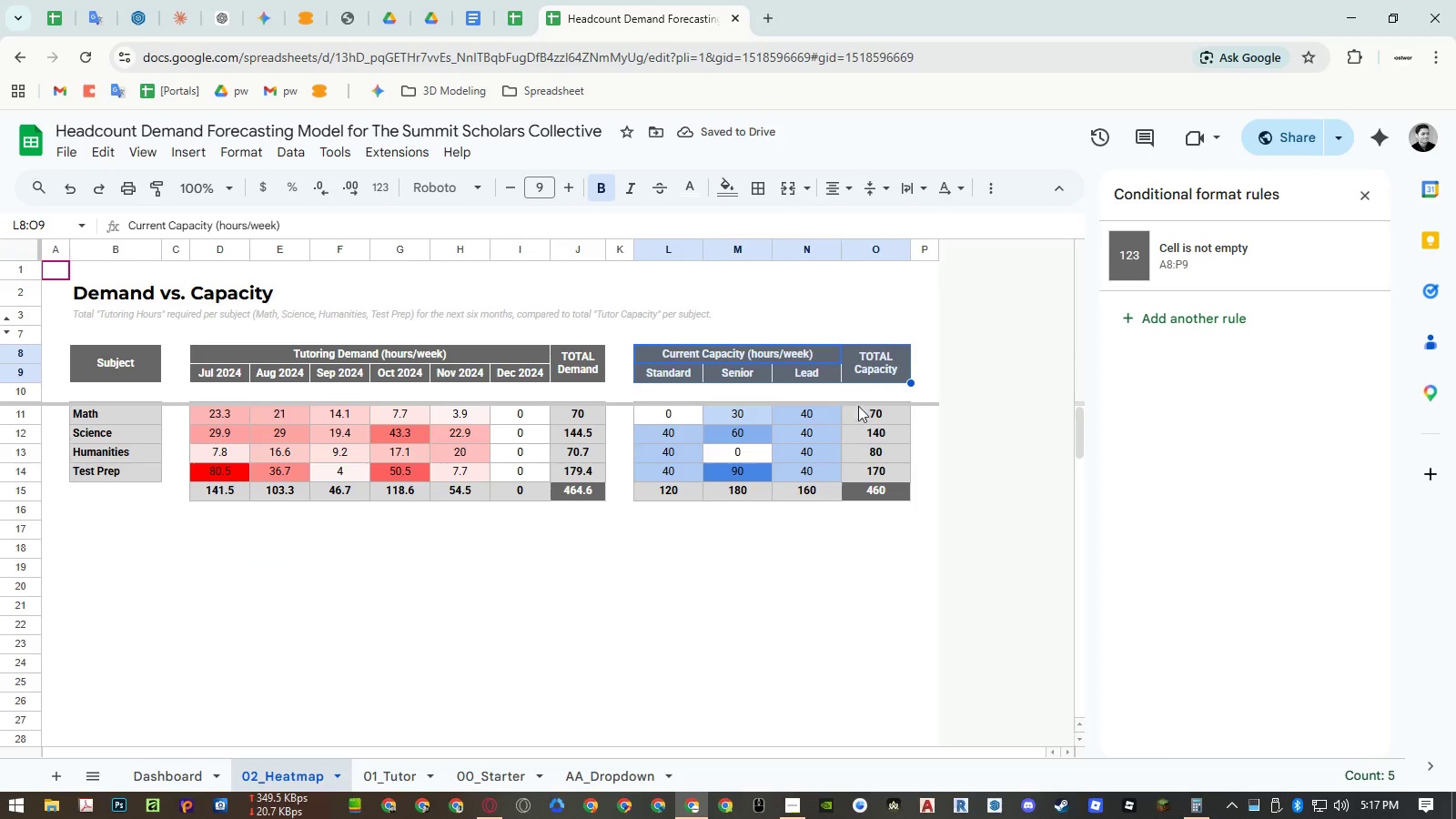 
key(Control+C)
 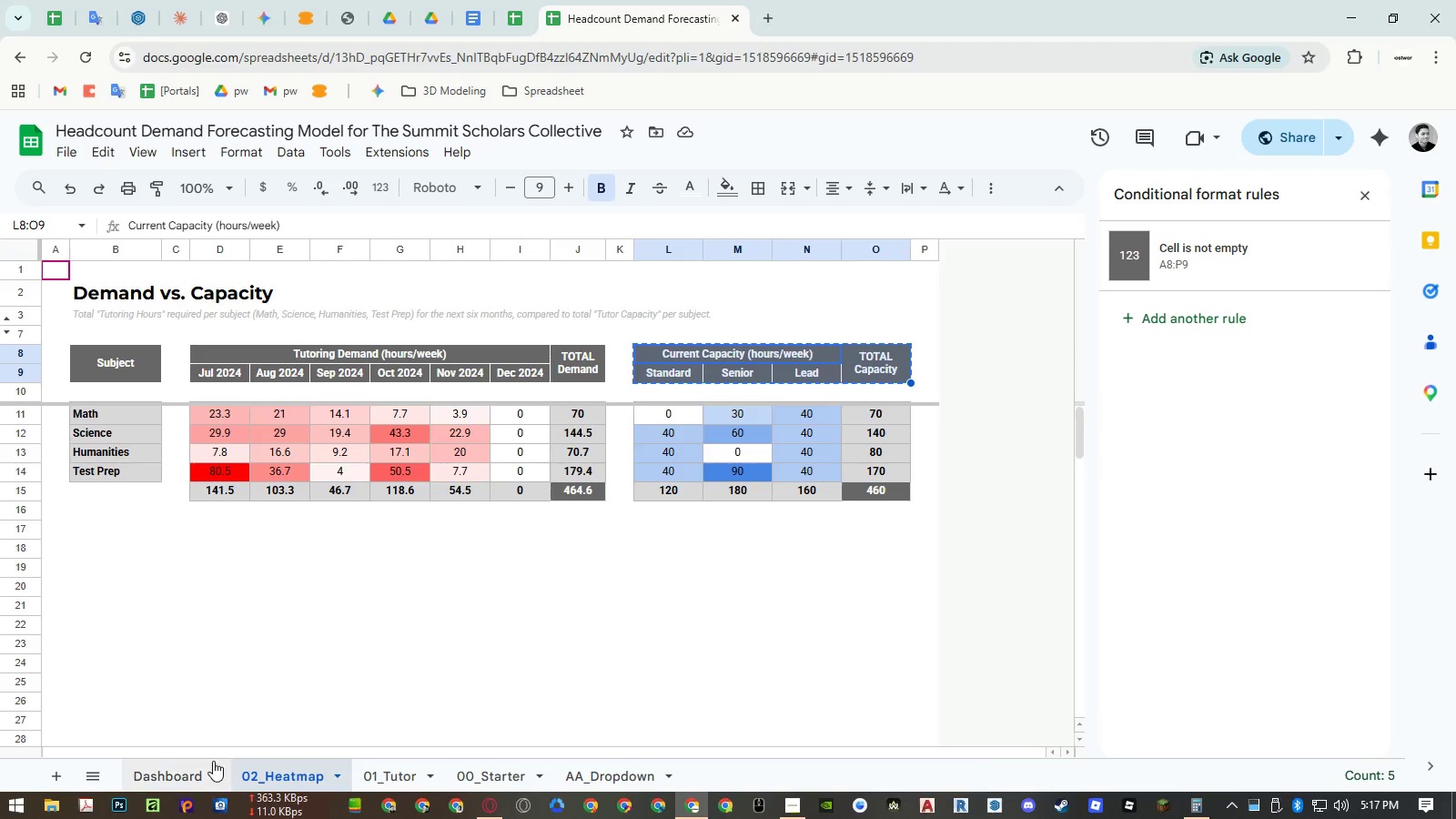 
left_click([207, 765])
 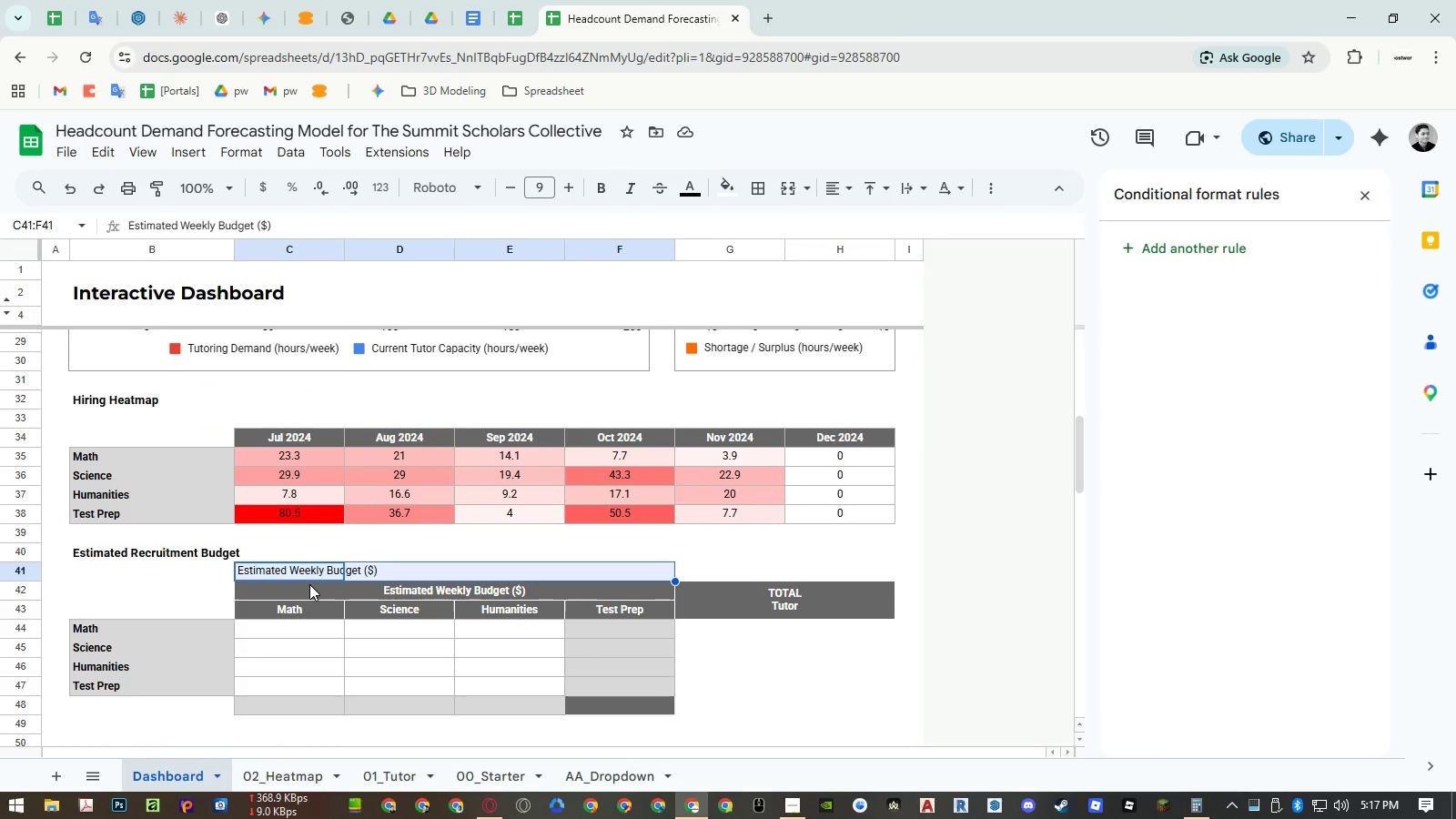 
left_click([307, 586])
 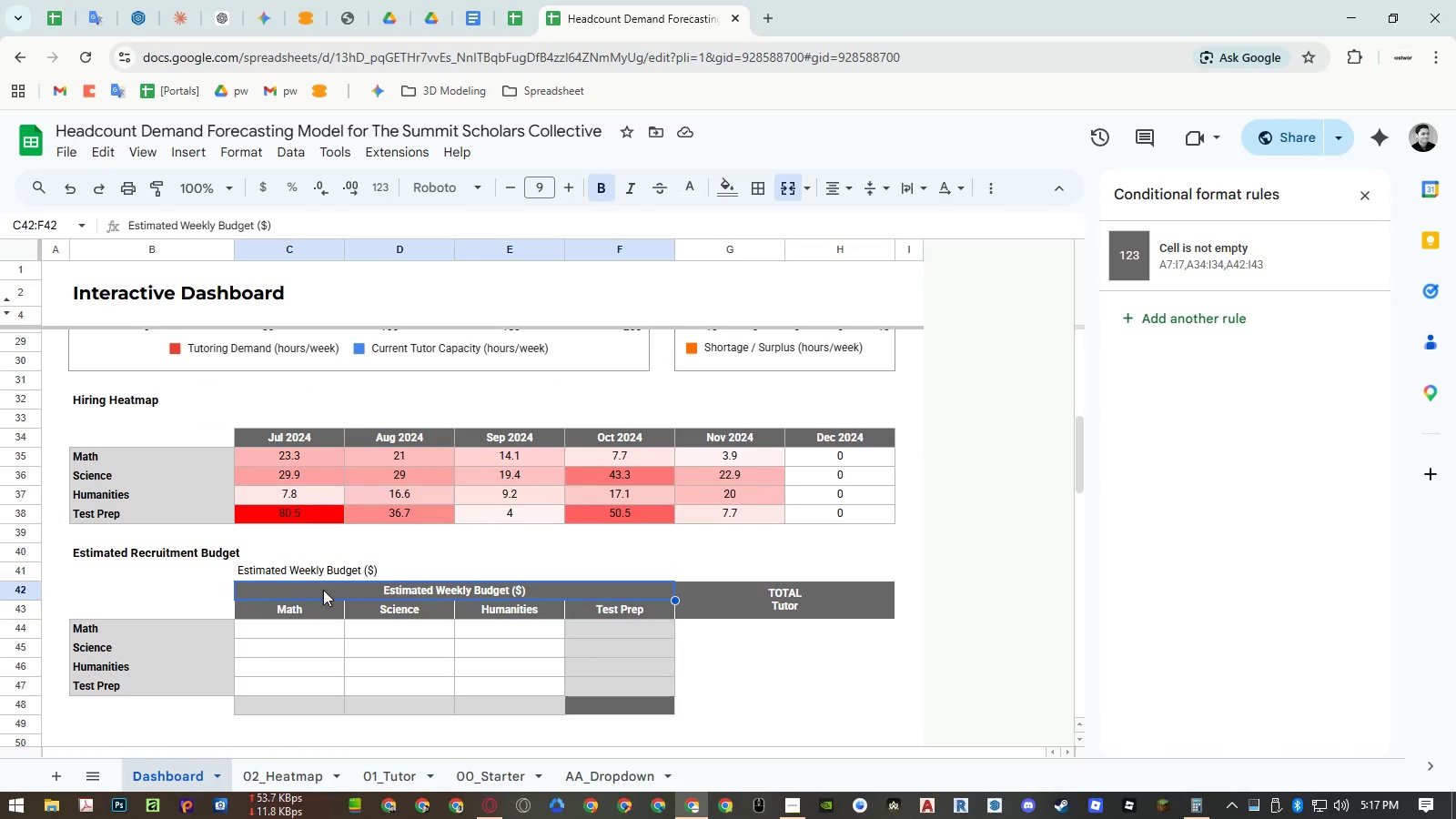 
key(Control+ControlLeft)
 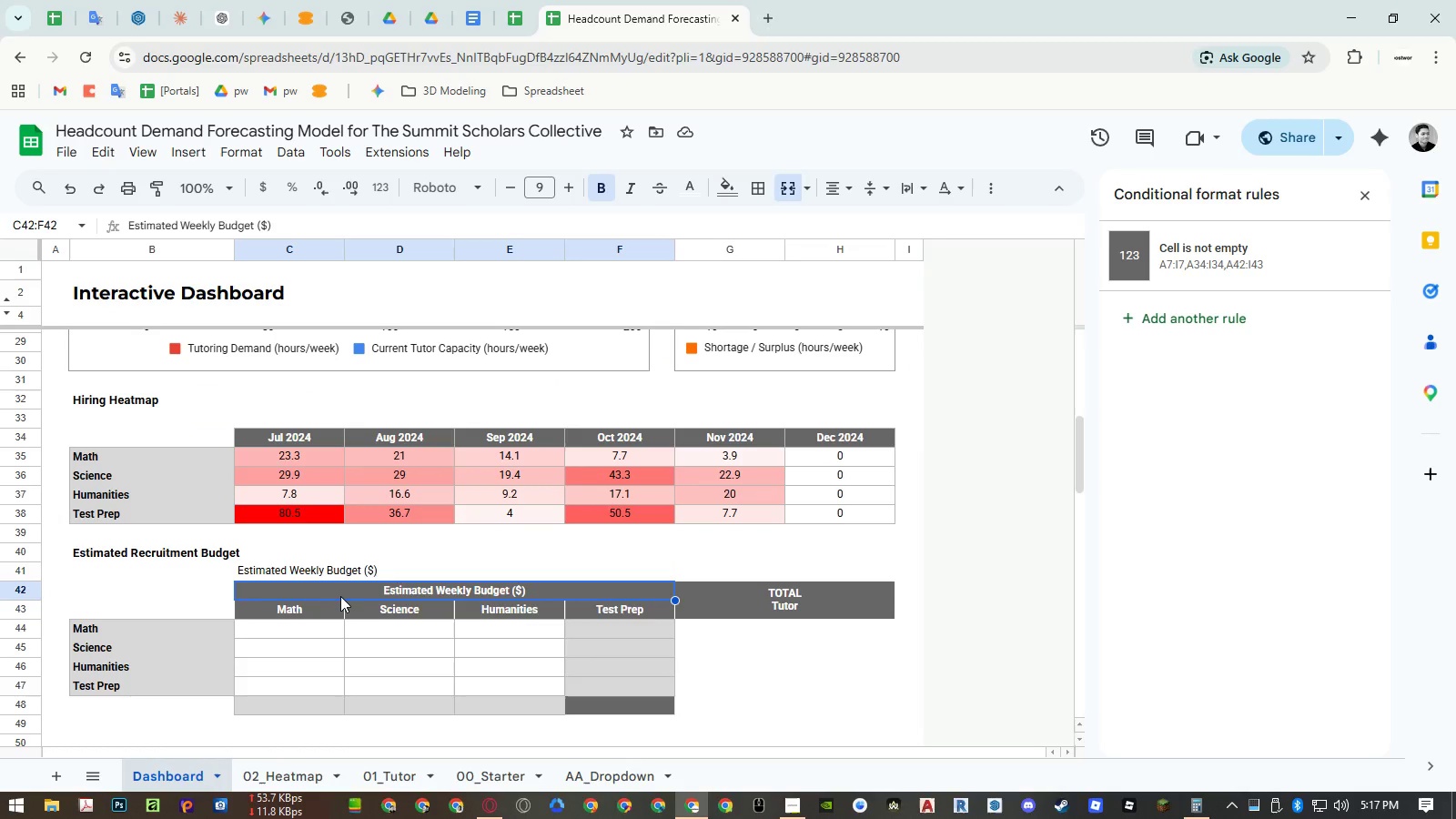 
key(Control+V)
 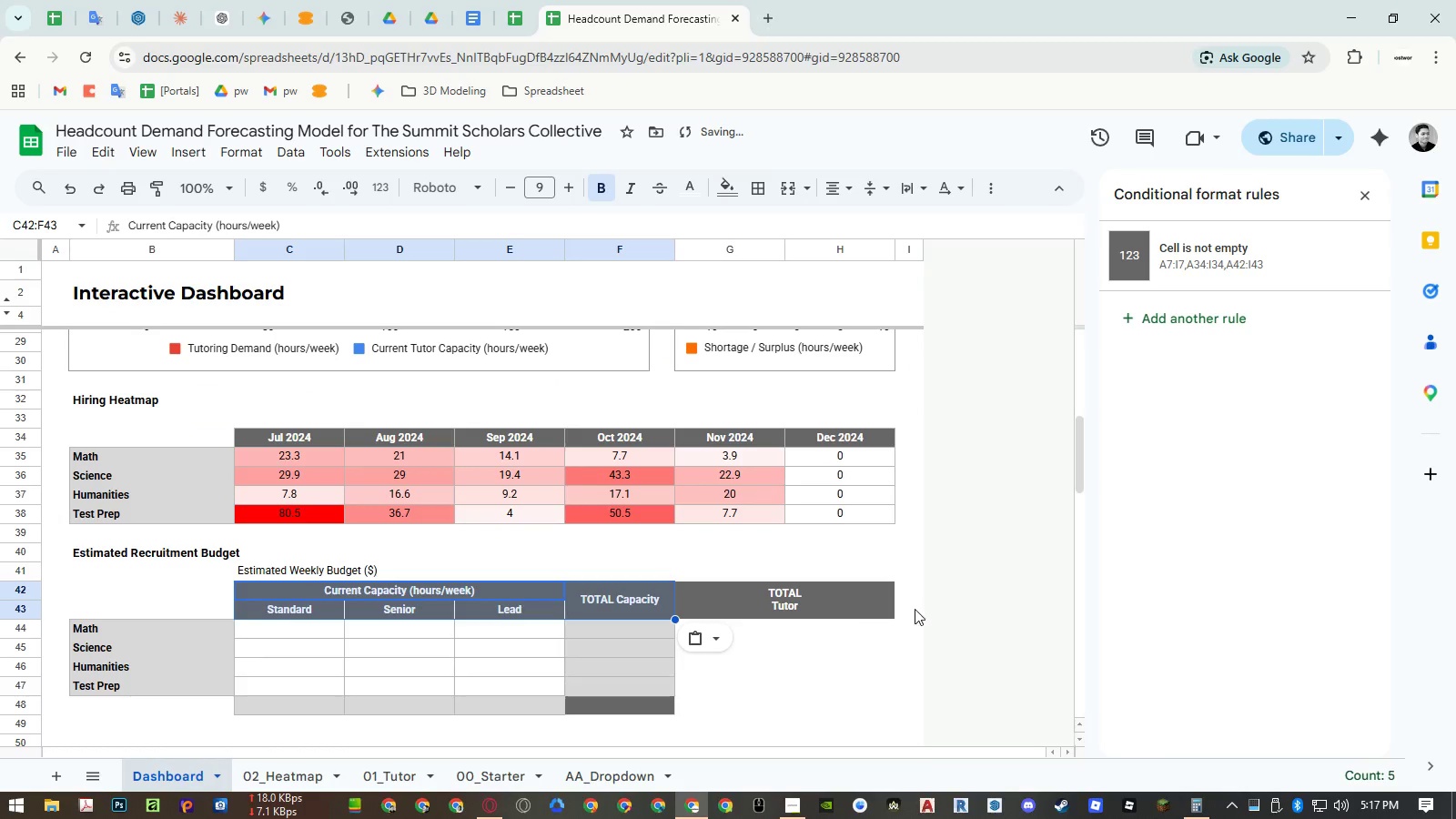 
left_click_drag(start_coordinate=[917, 594], to_coordinate=[907, 721])
 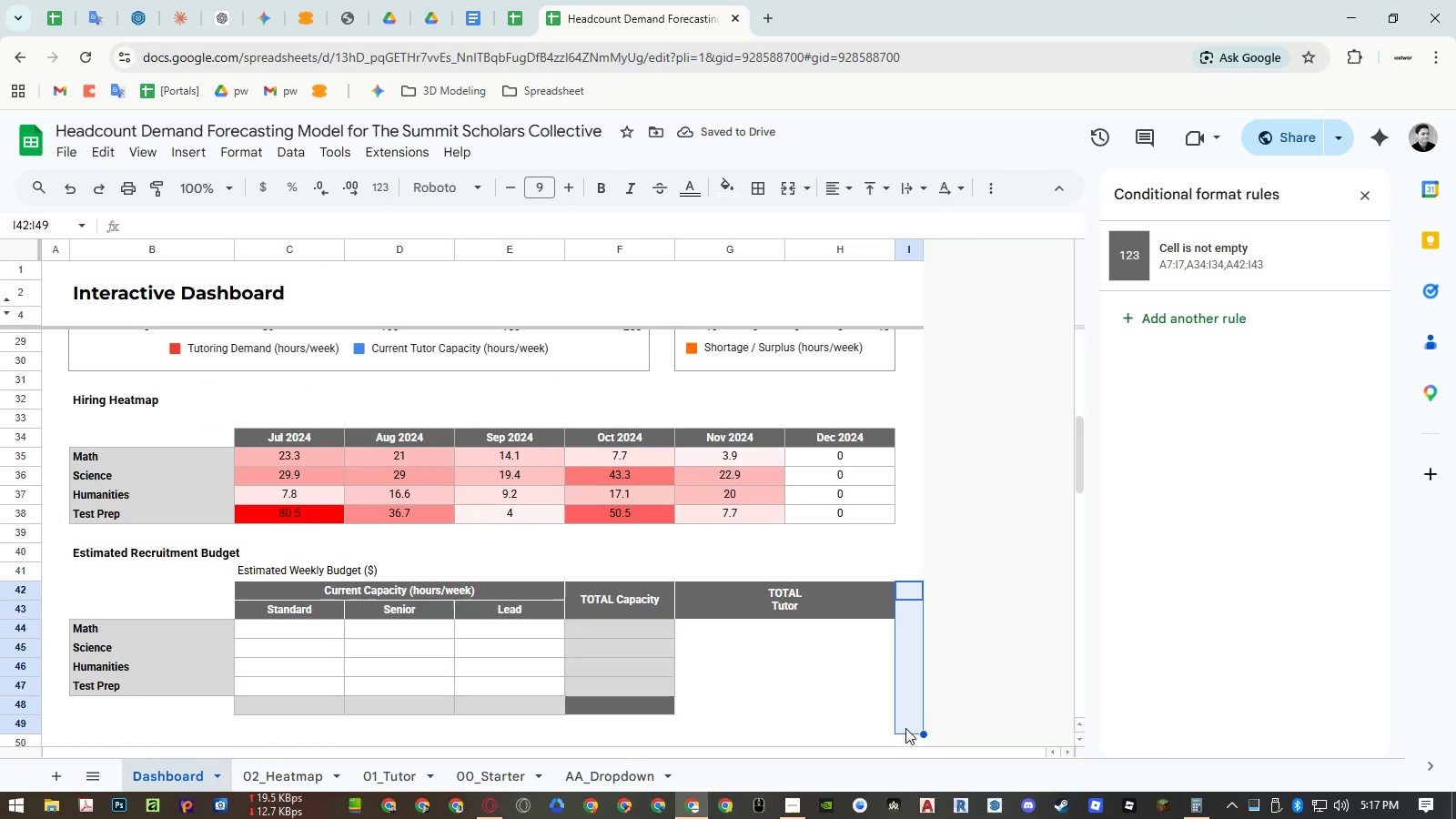 
key(Control+ControlLeft)
 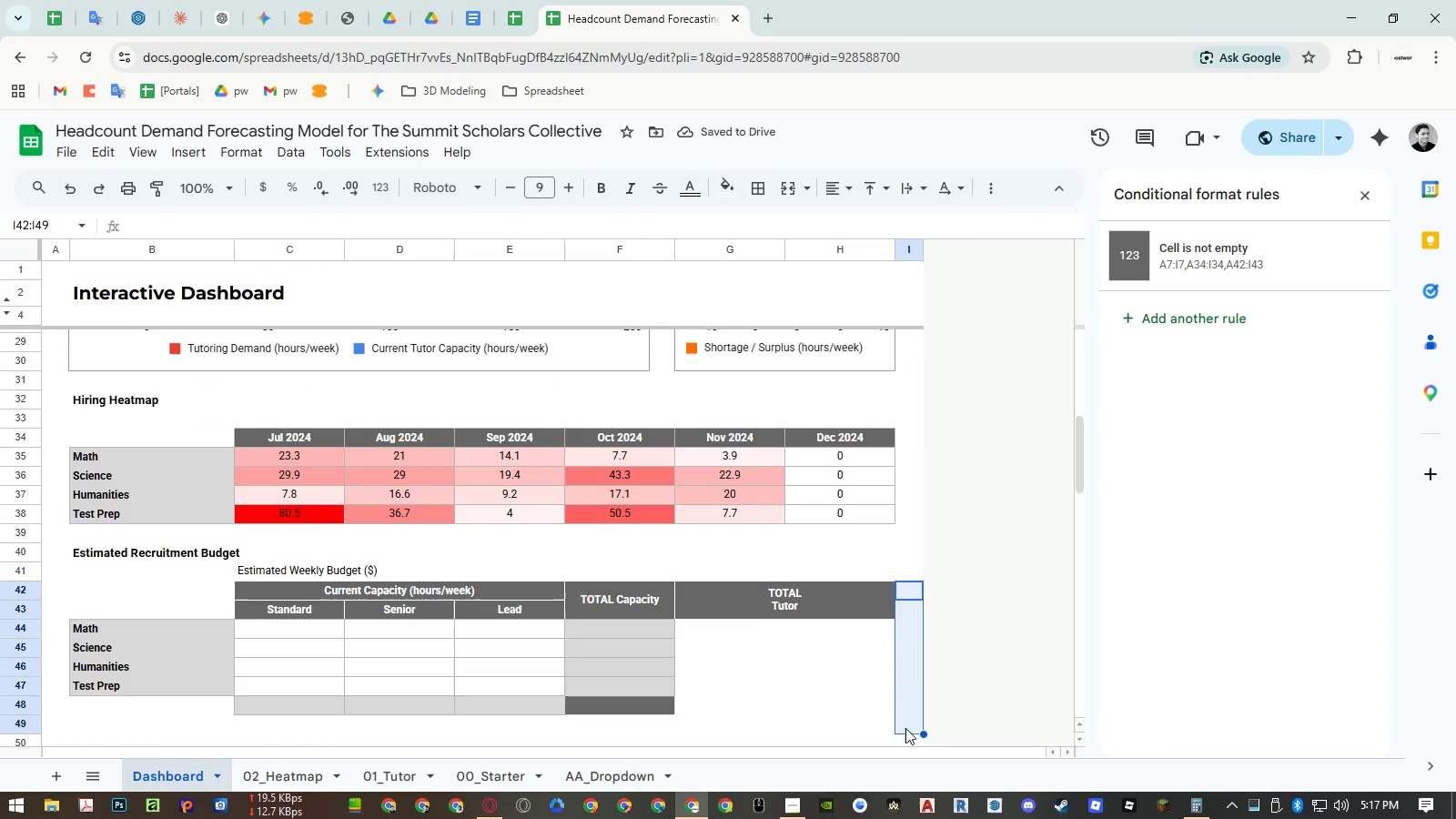 
key(Control+C)
 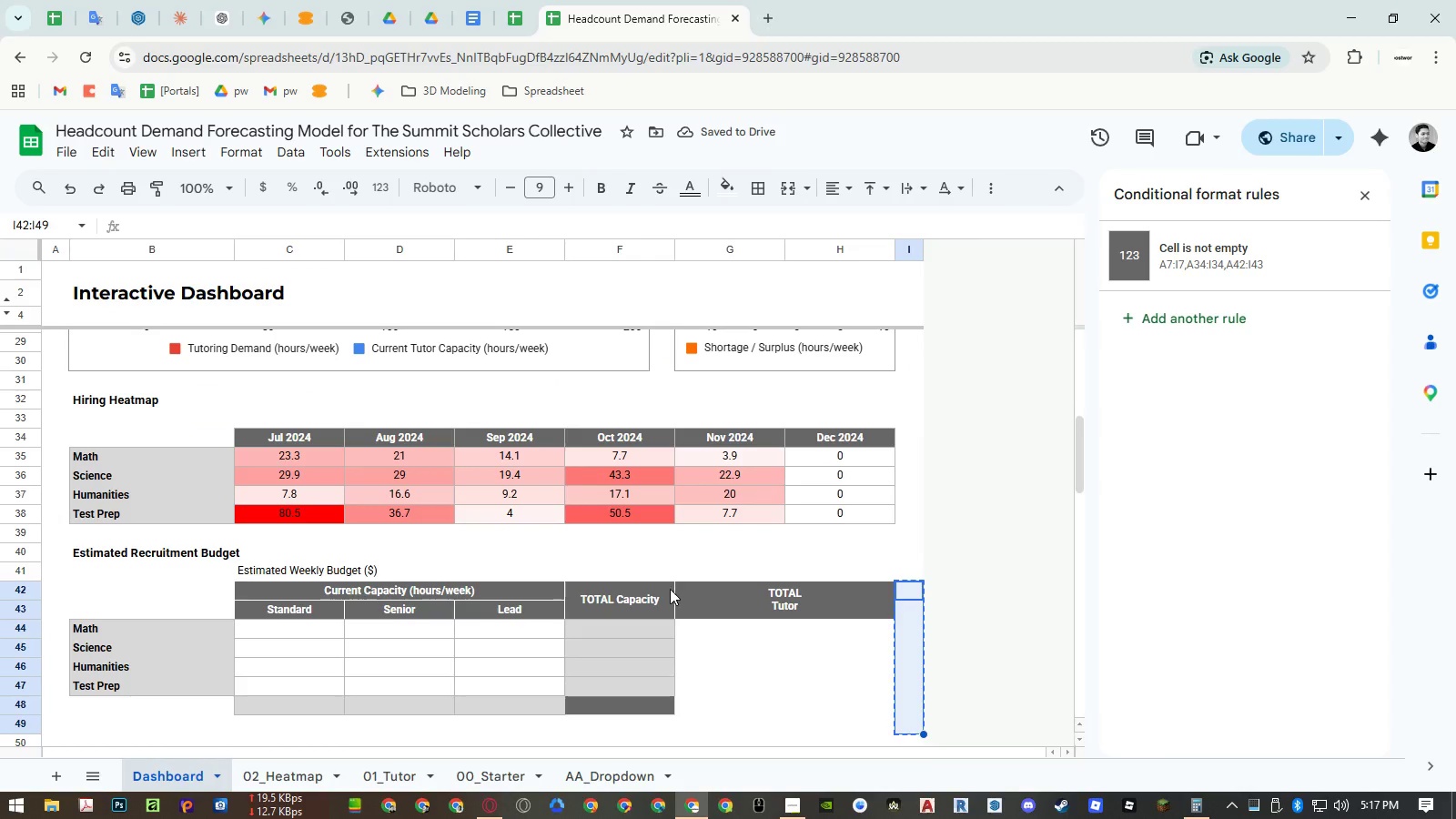 
left_click_drag(start_coordinate=[664, 590], to_coordinate=[725, 595])
 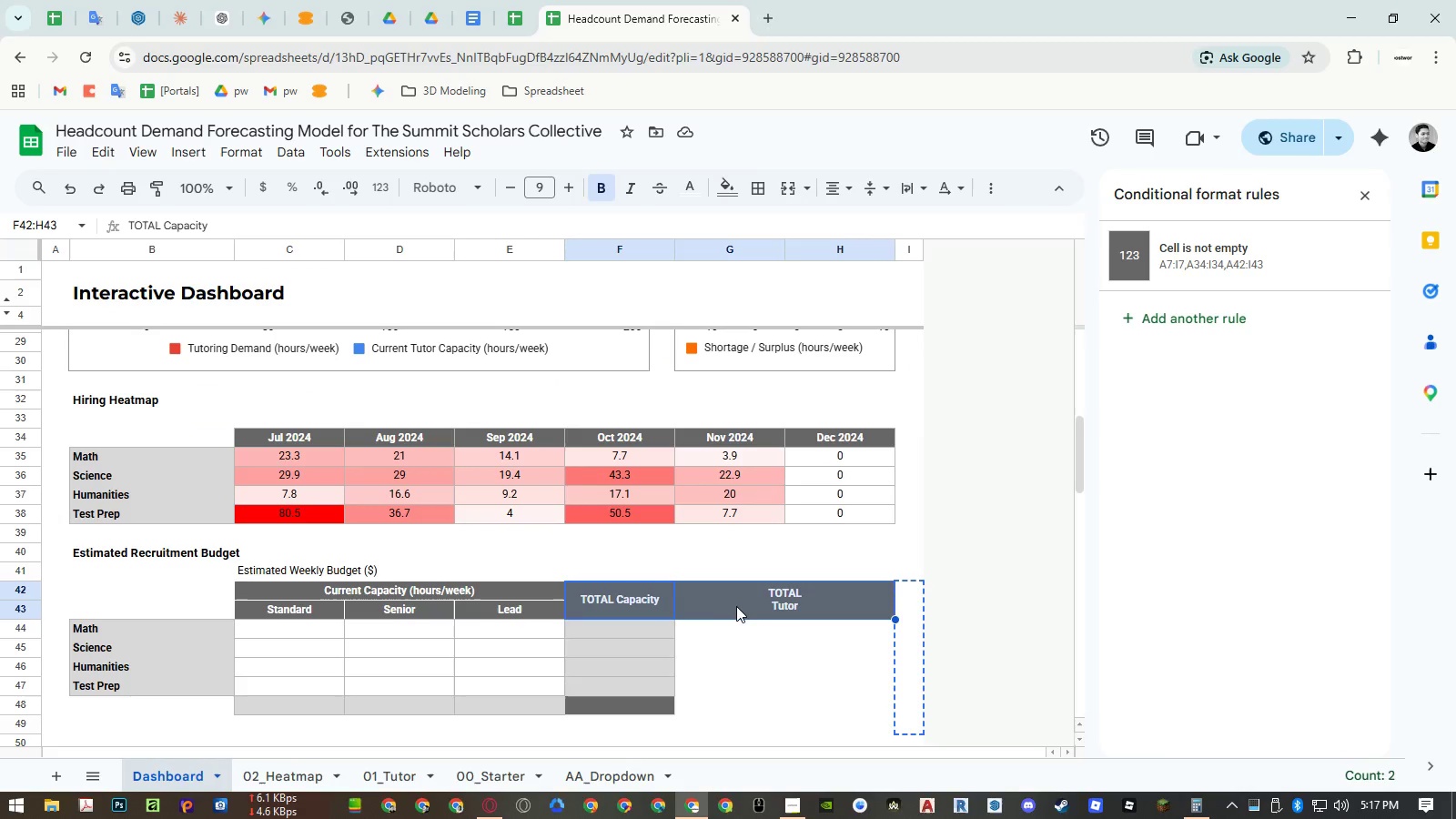 
key(Control+ControlLeft)
 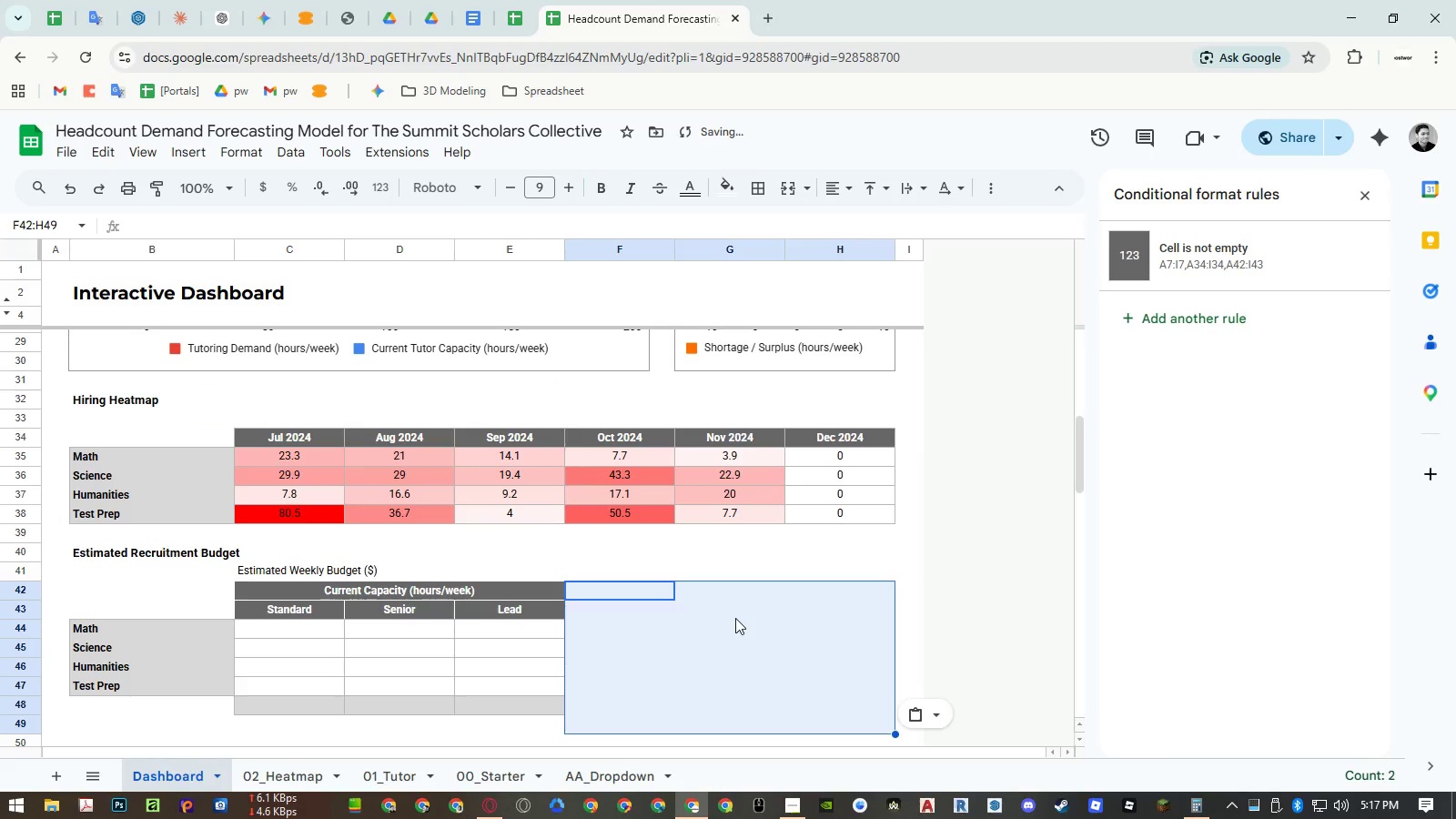 
key(Control+V)
 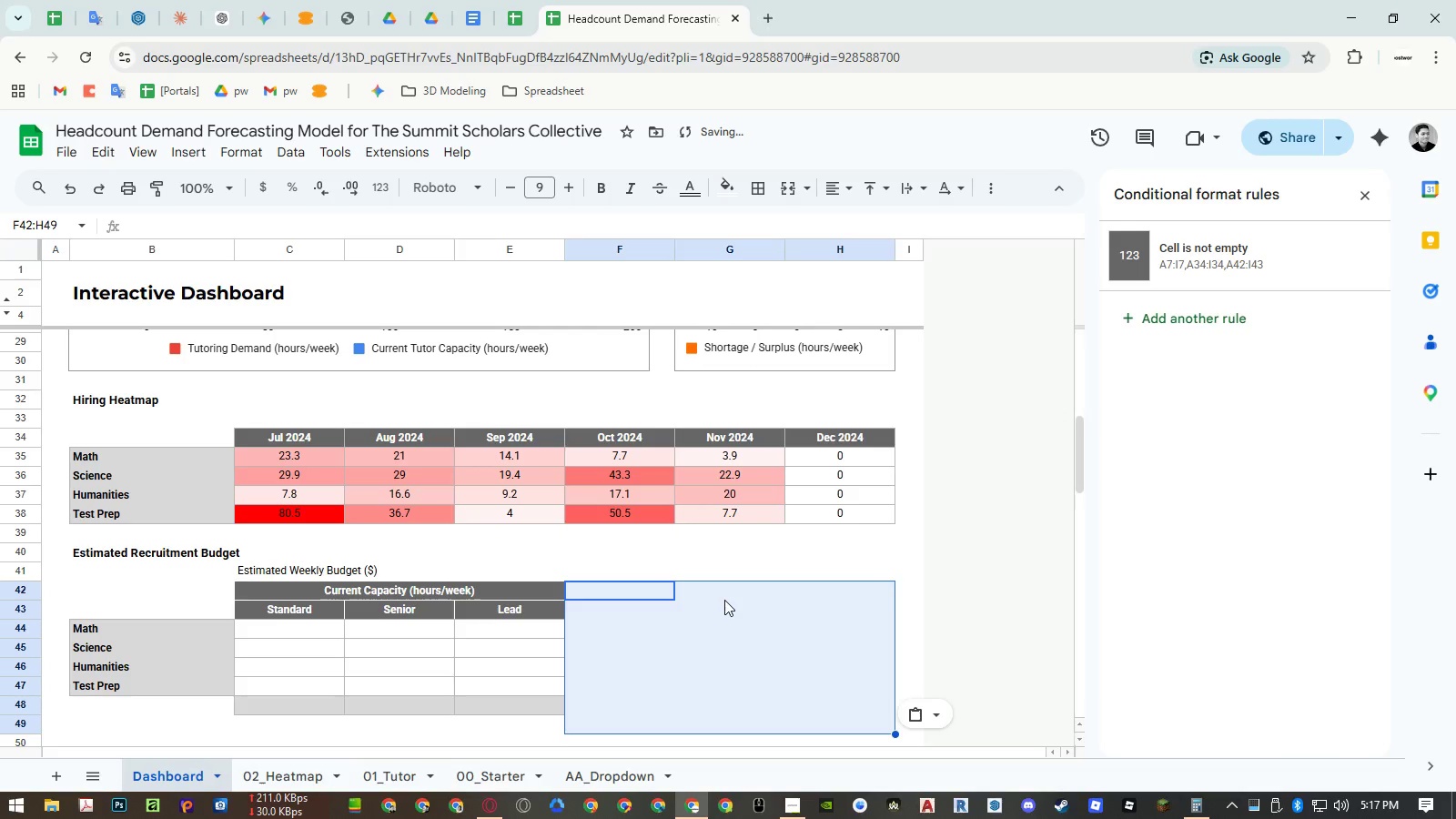 
key(Control+ControlLeft)
 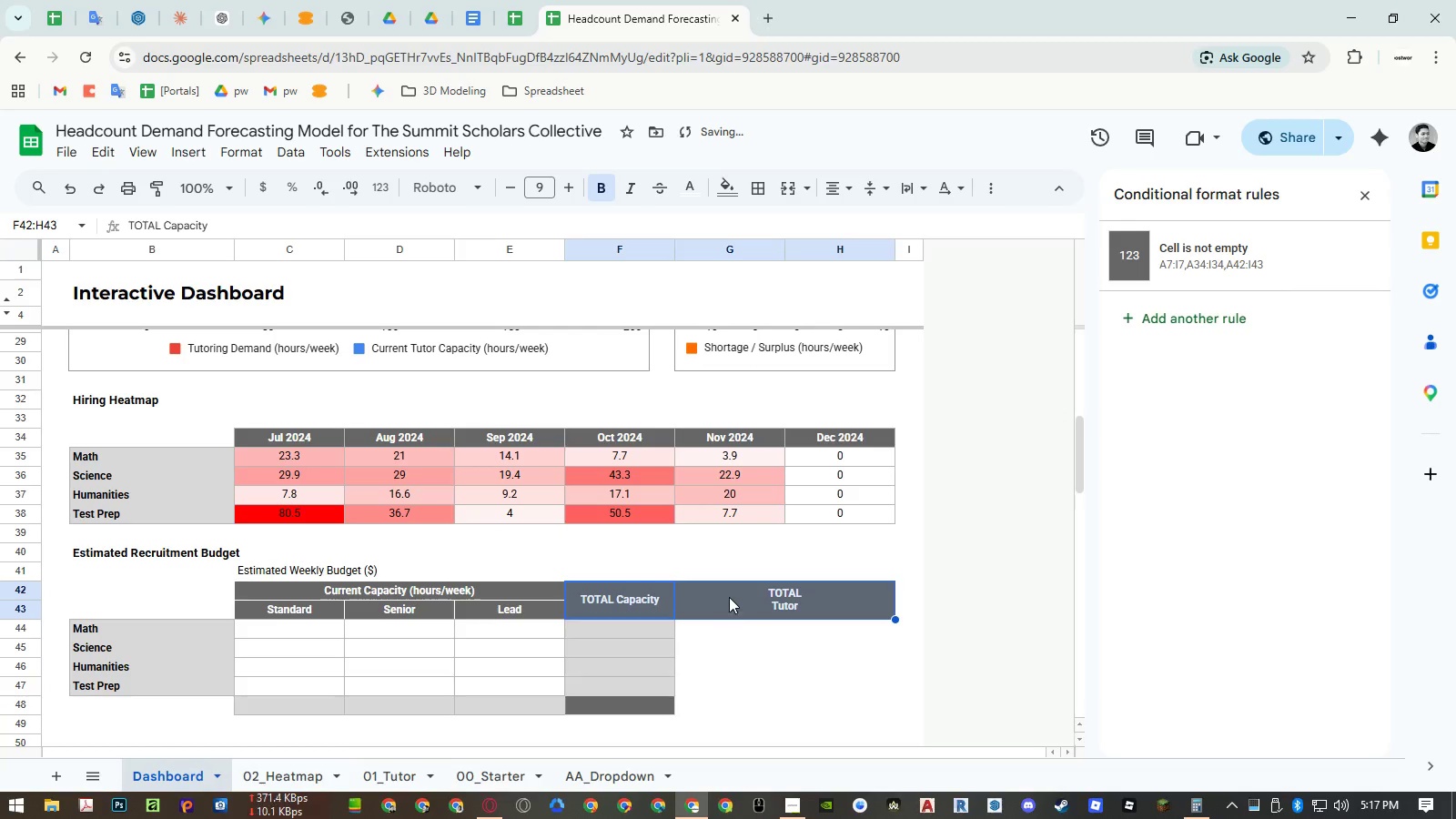 
key(Control+Z)
 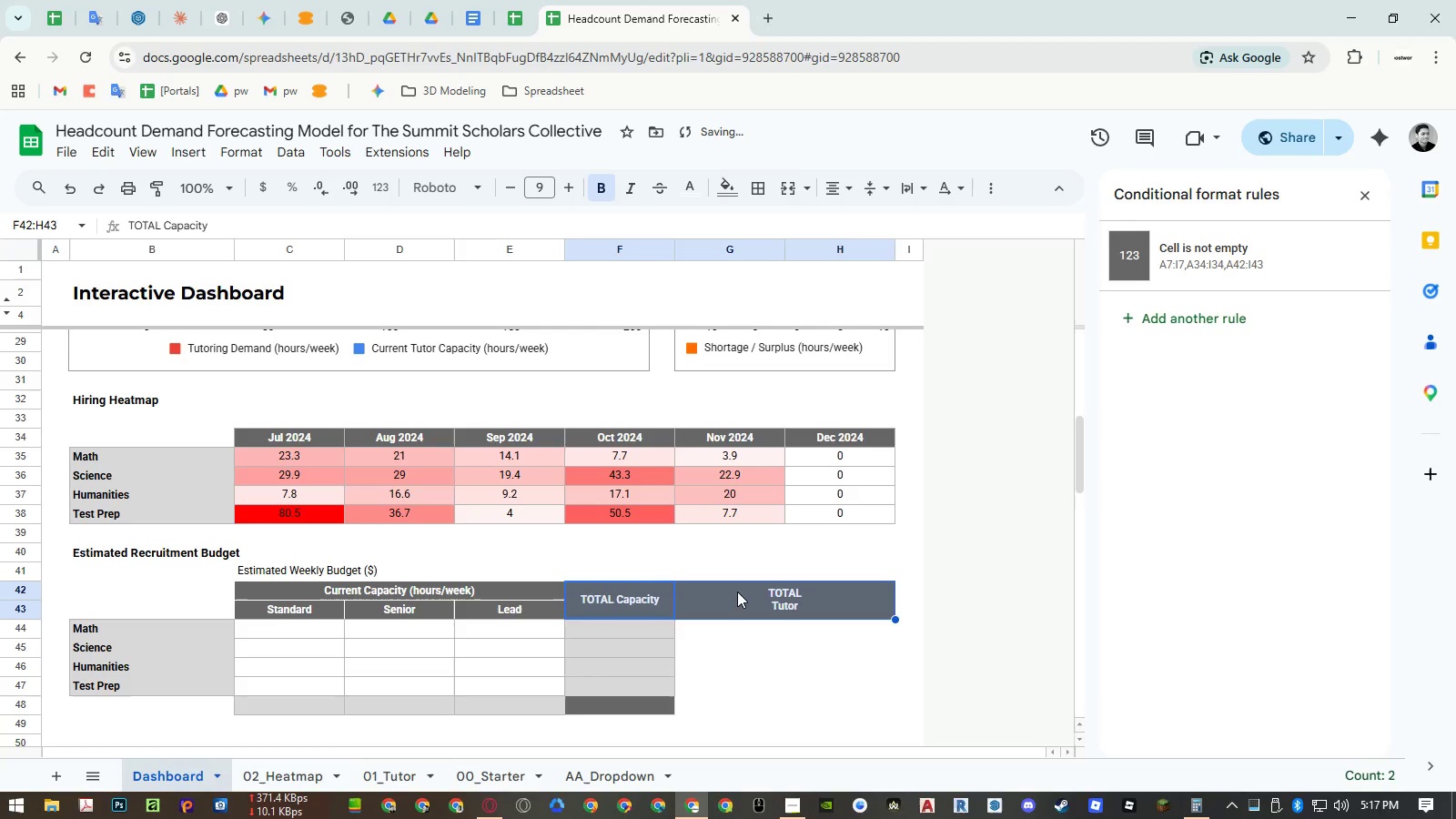 
left_click([737, 592])
 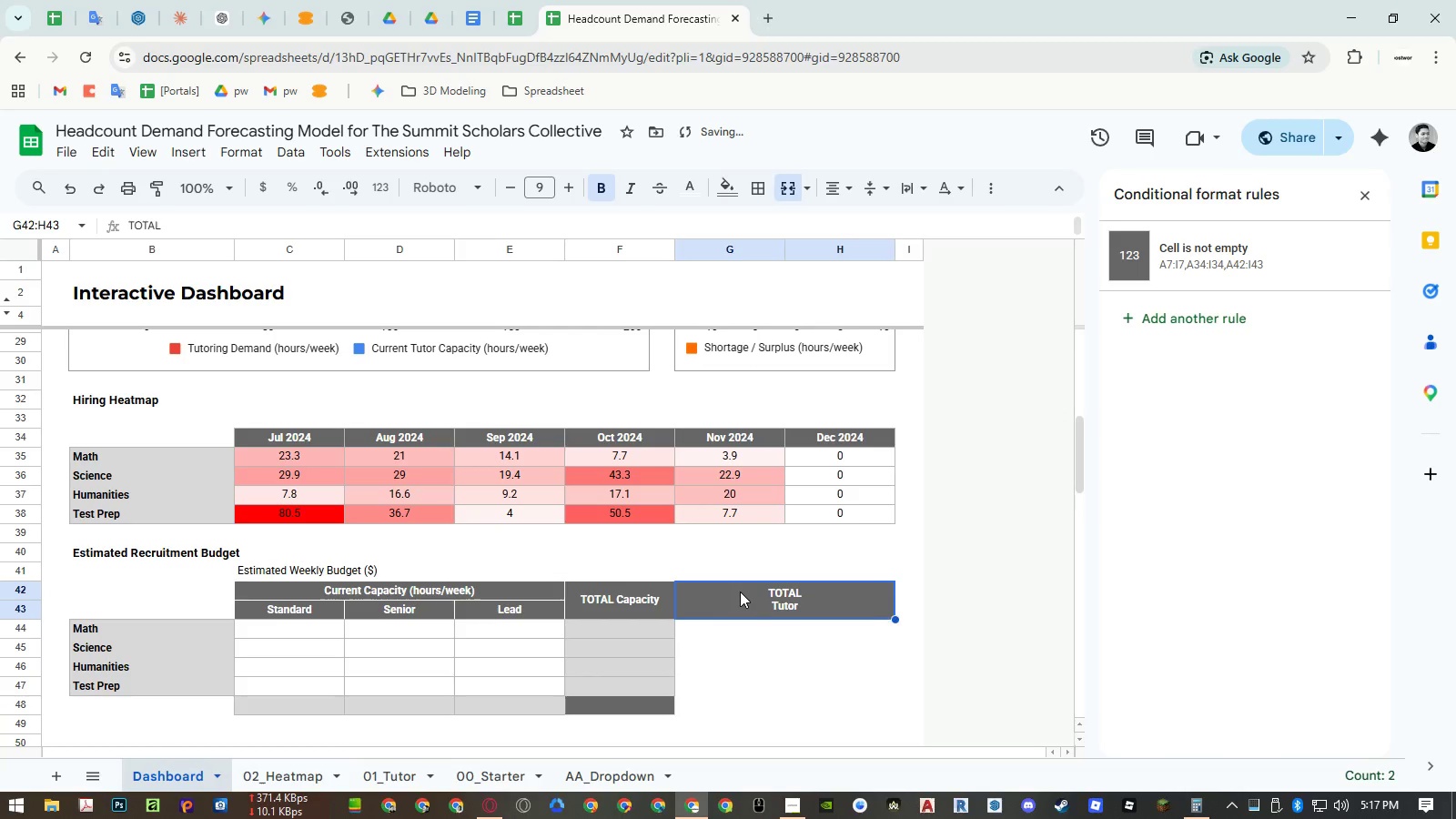 
key(Control+ControlLeft)
 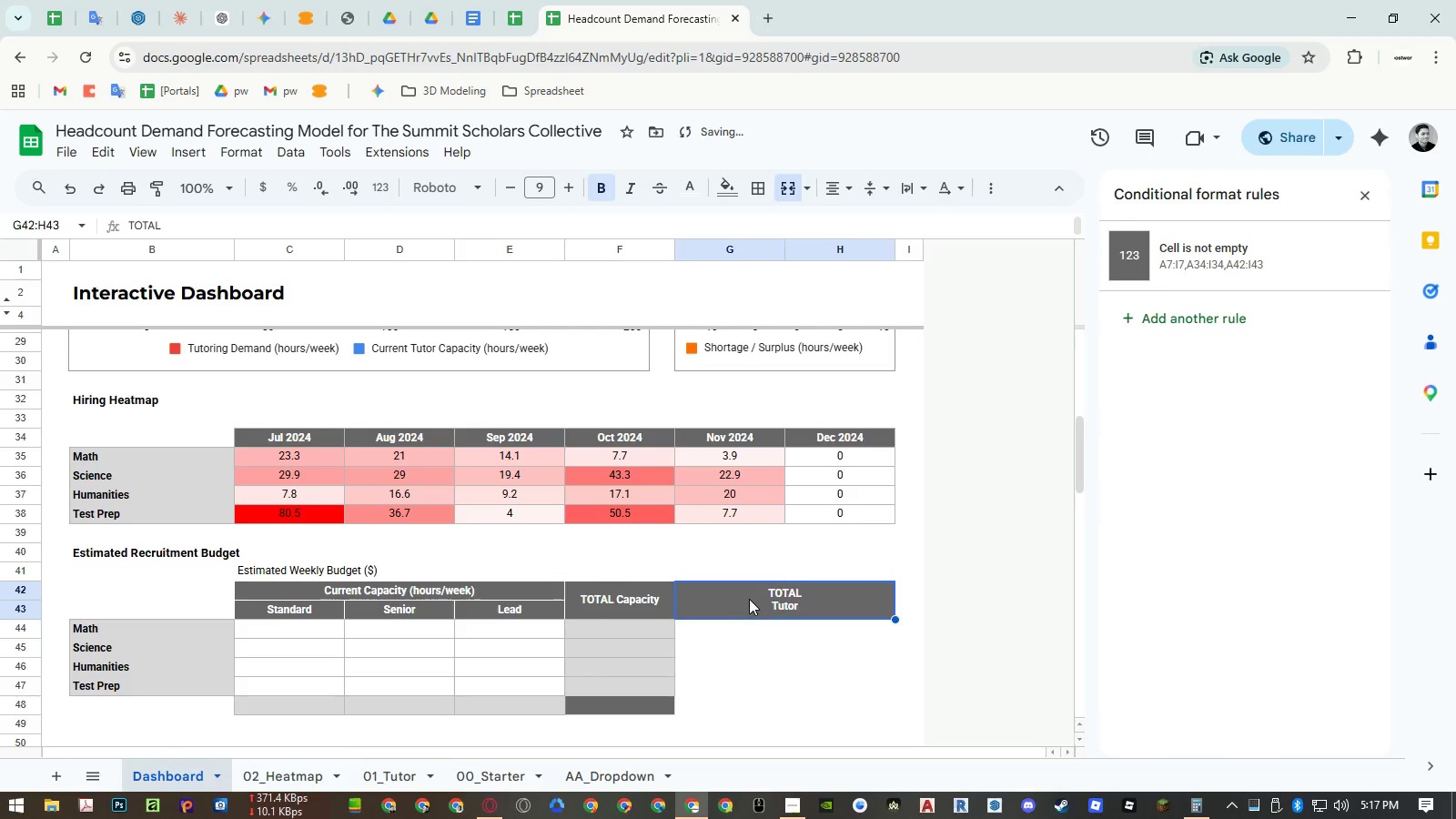 
key(Control+V)
 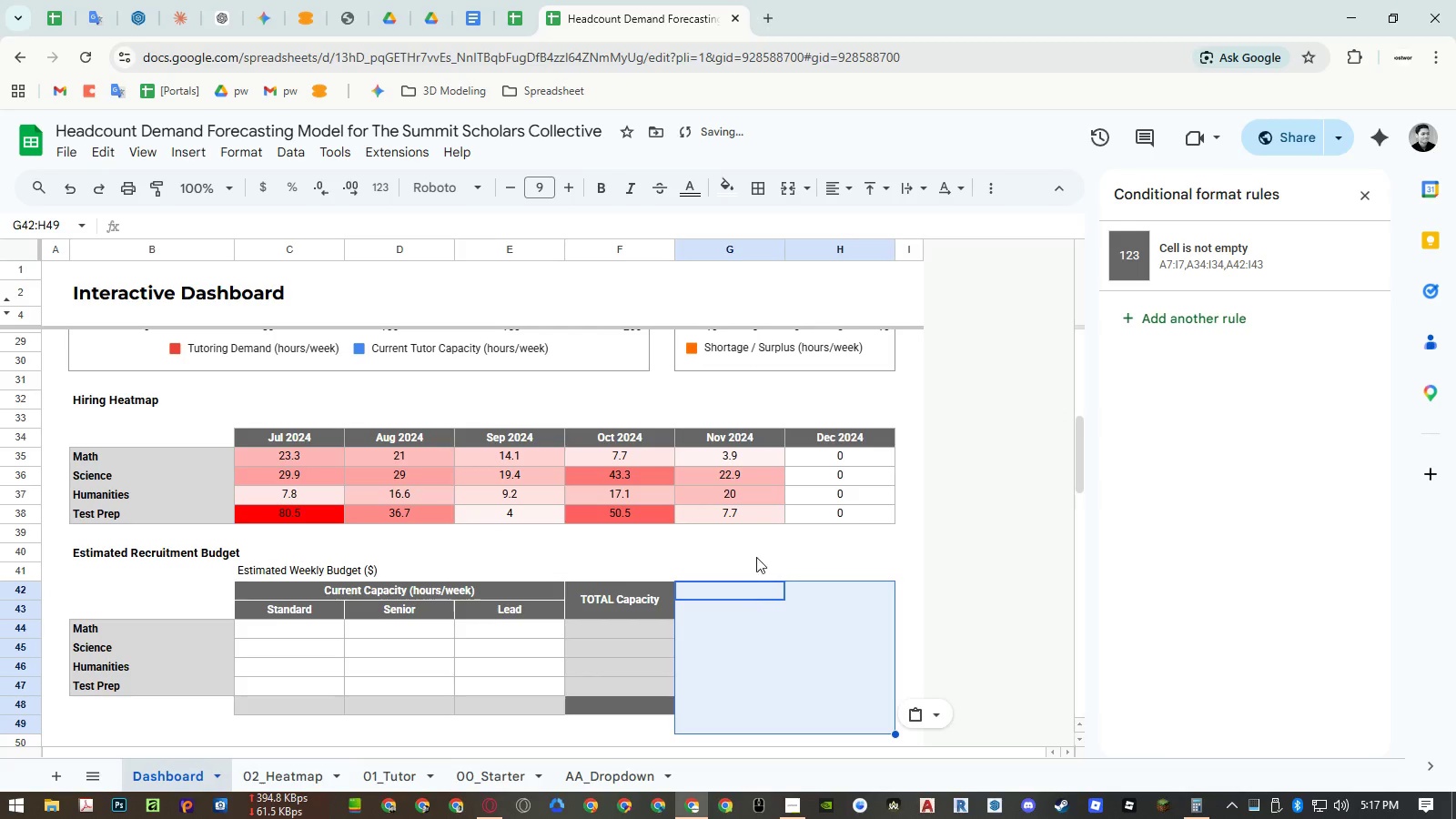 
left_click([756, 553])
 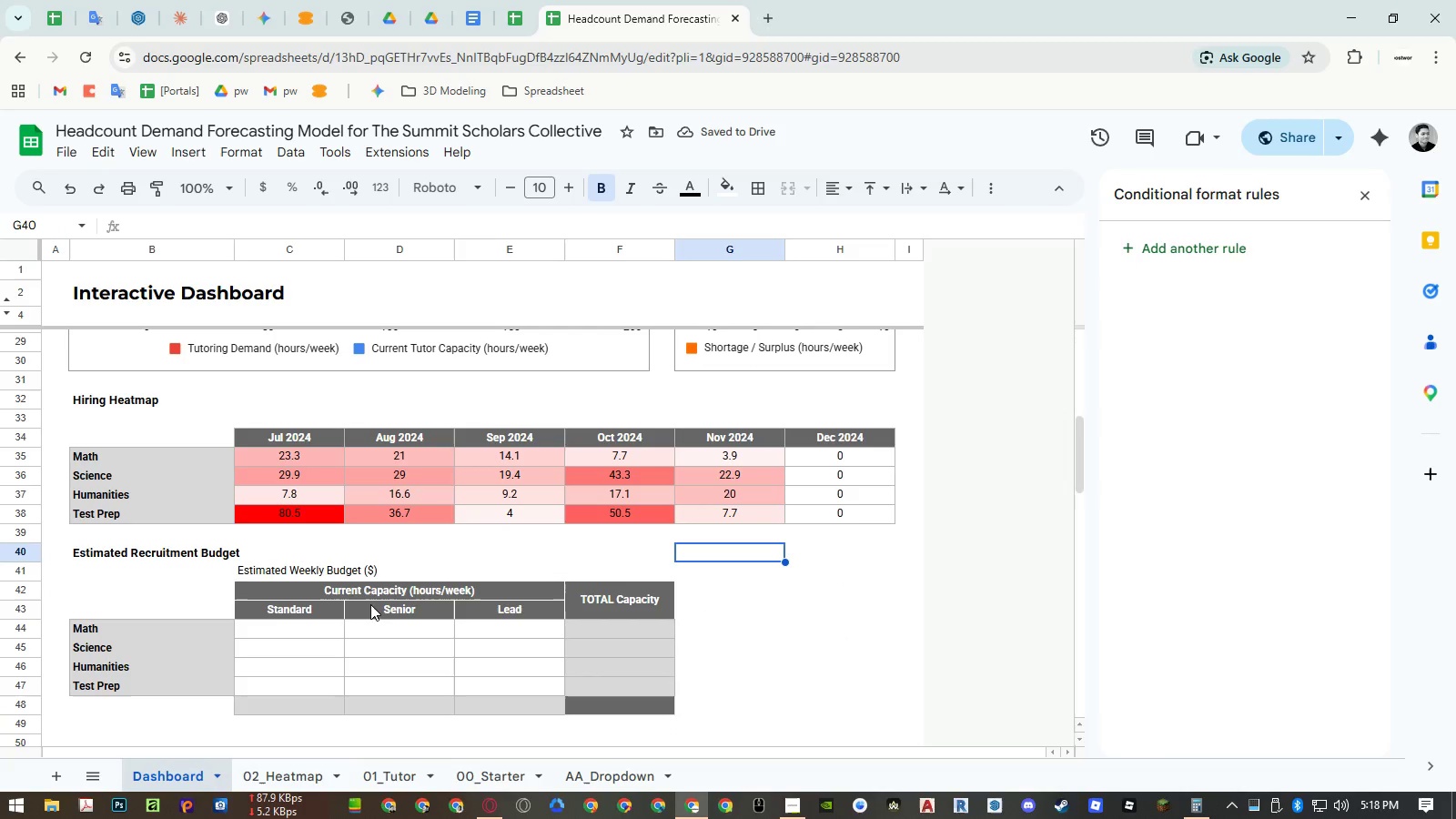 
left_click_drag(start_coordinate=[308, 596], to_coordinate=[596, 701])
 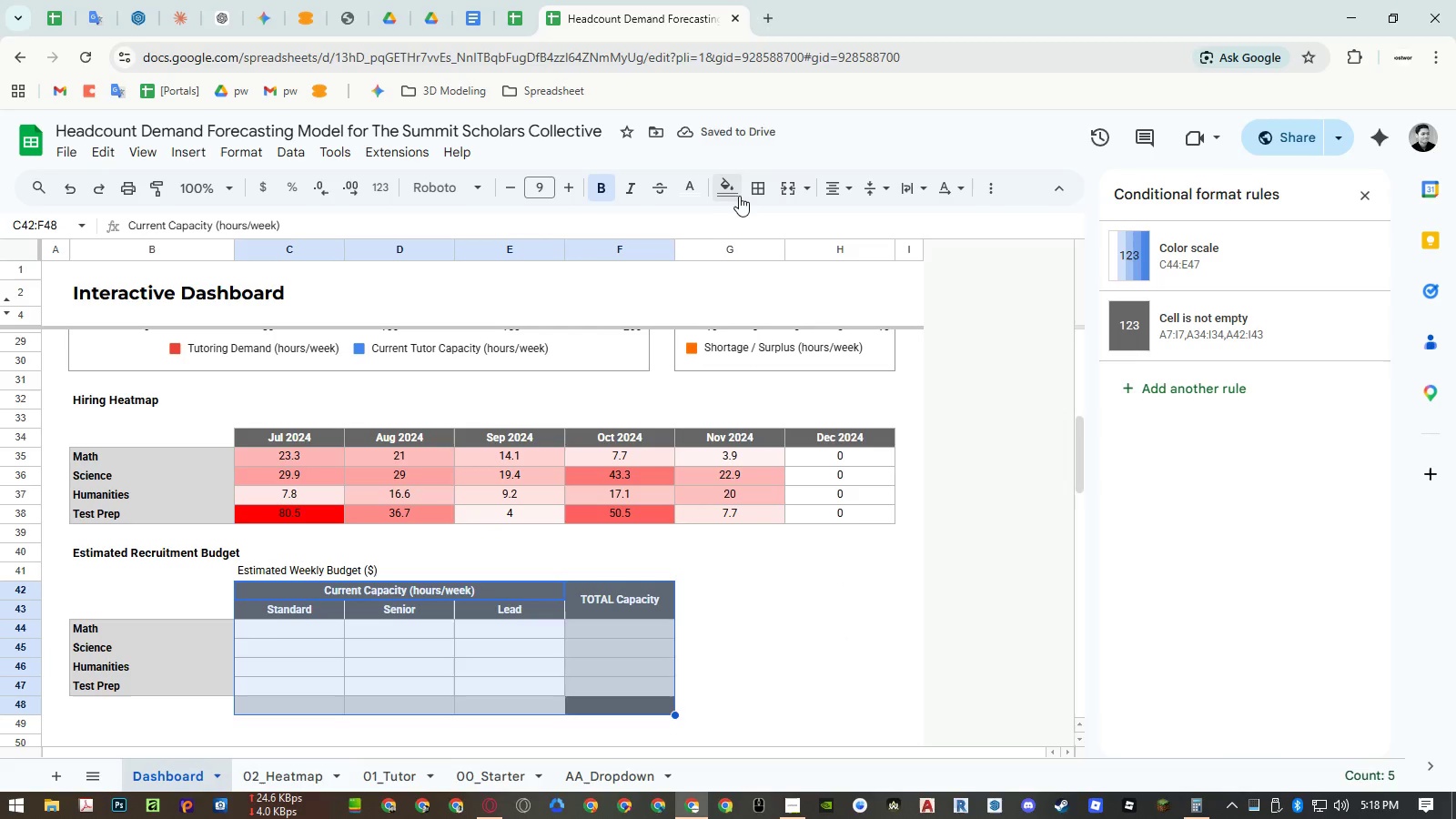 
left_click([746, 193])
 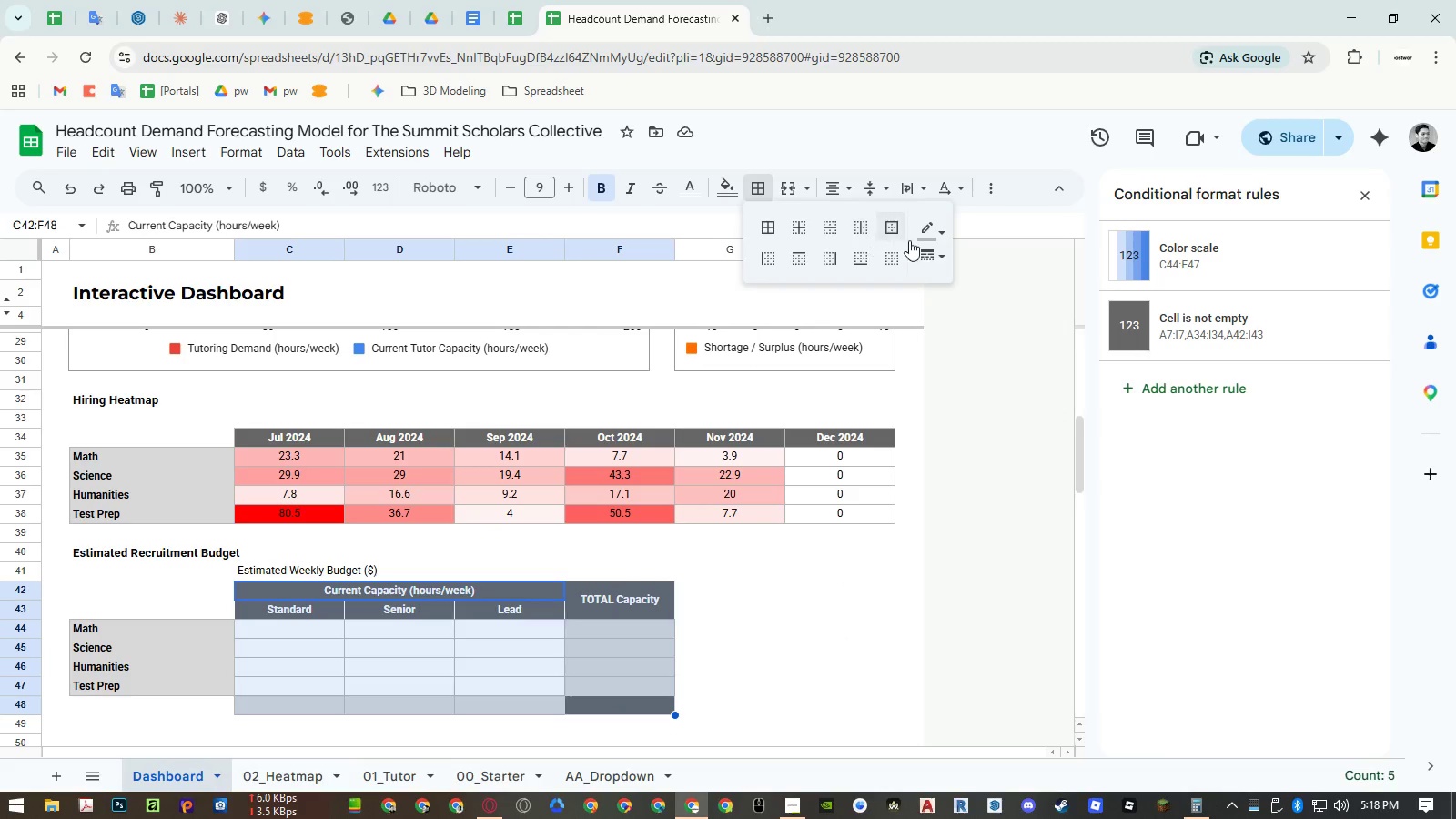 
left_click([934, 238])
 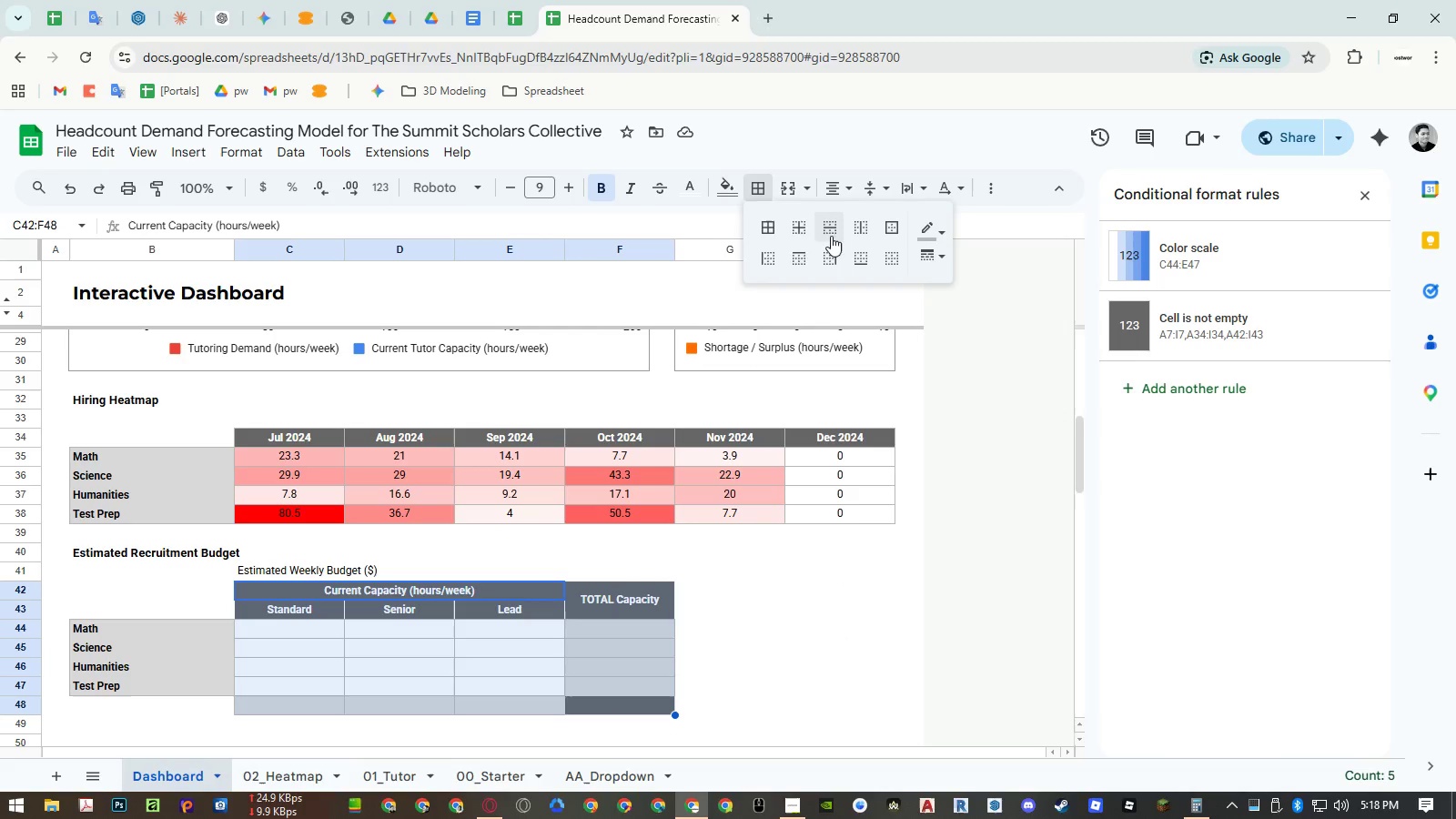 
left_click([777, 233])
 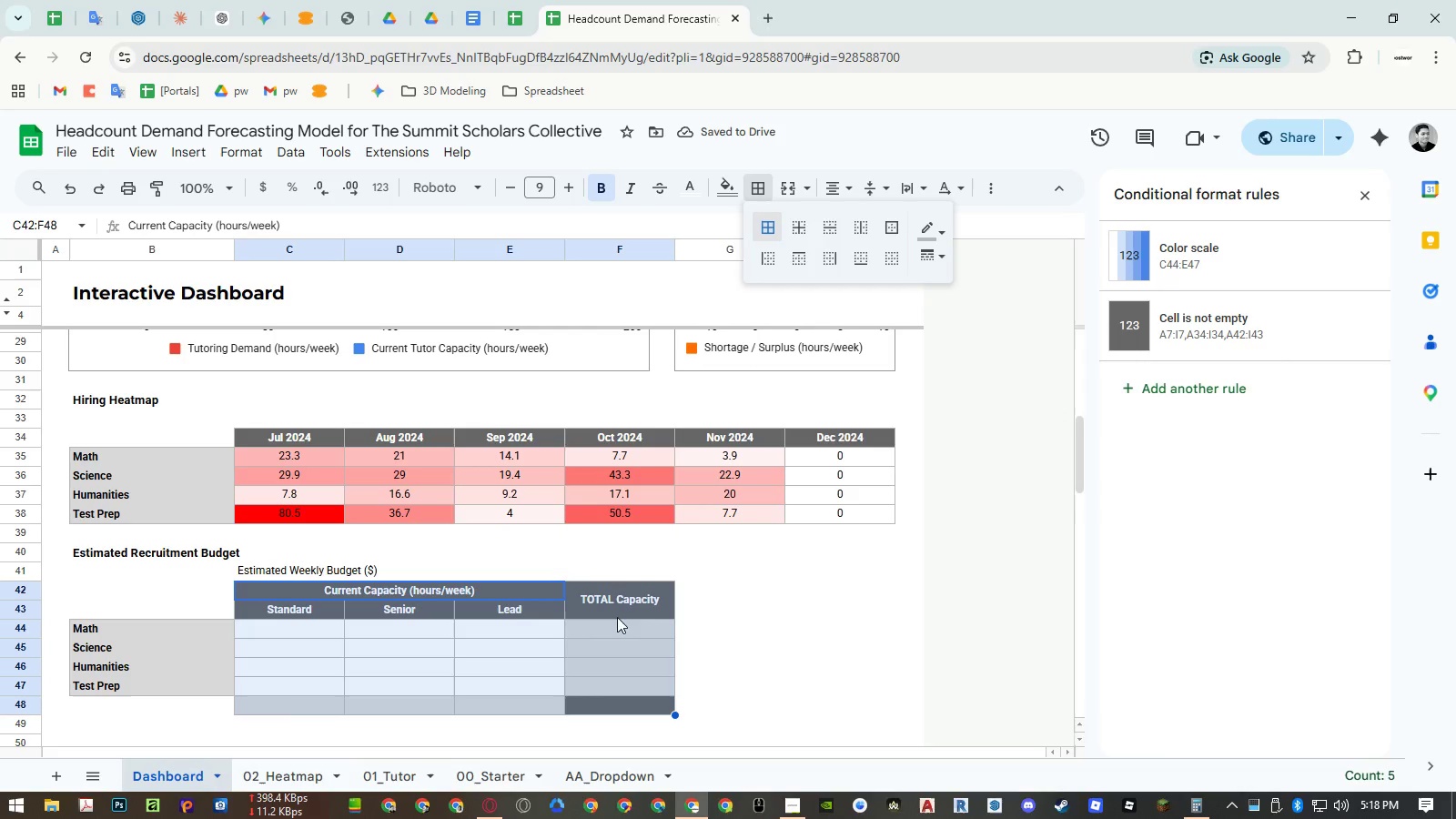 
left_click([727, 621])
 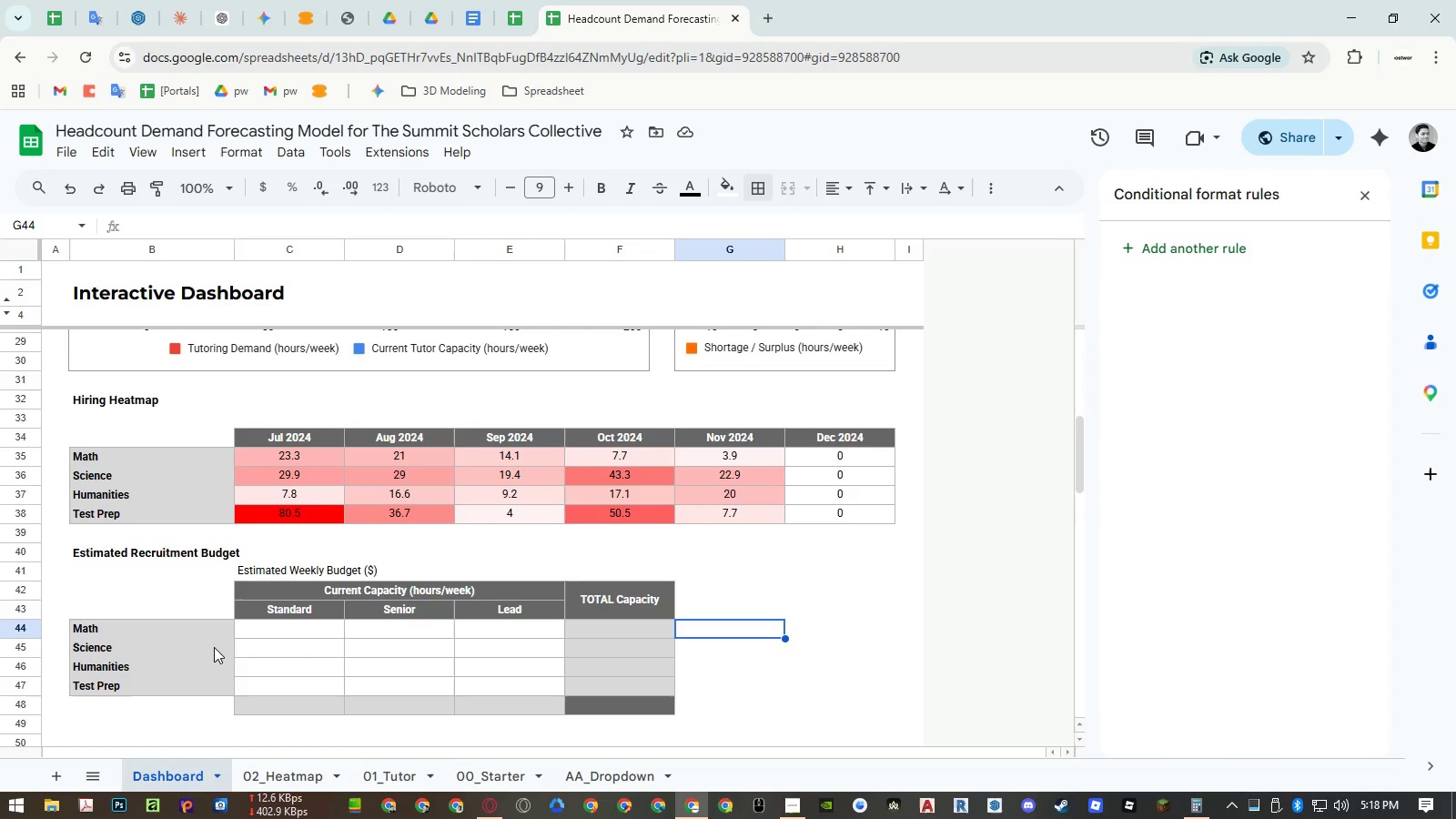 
left_click_drag(start_coordinate=[214, 631], to_coordinate=[214, 681])
 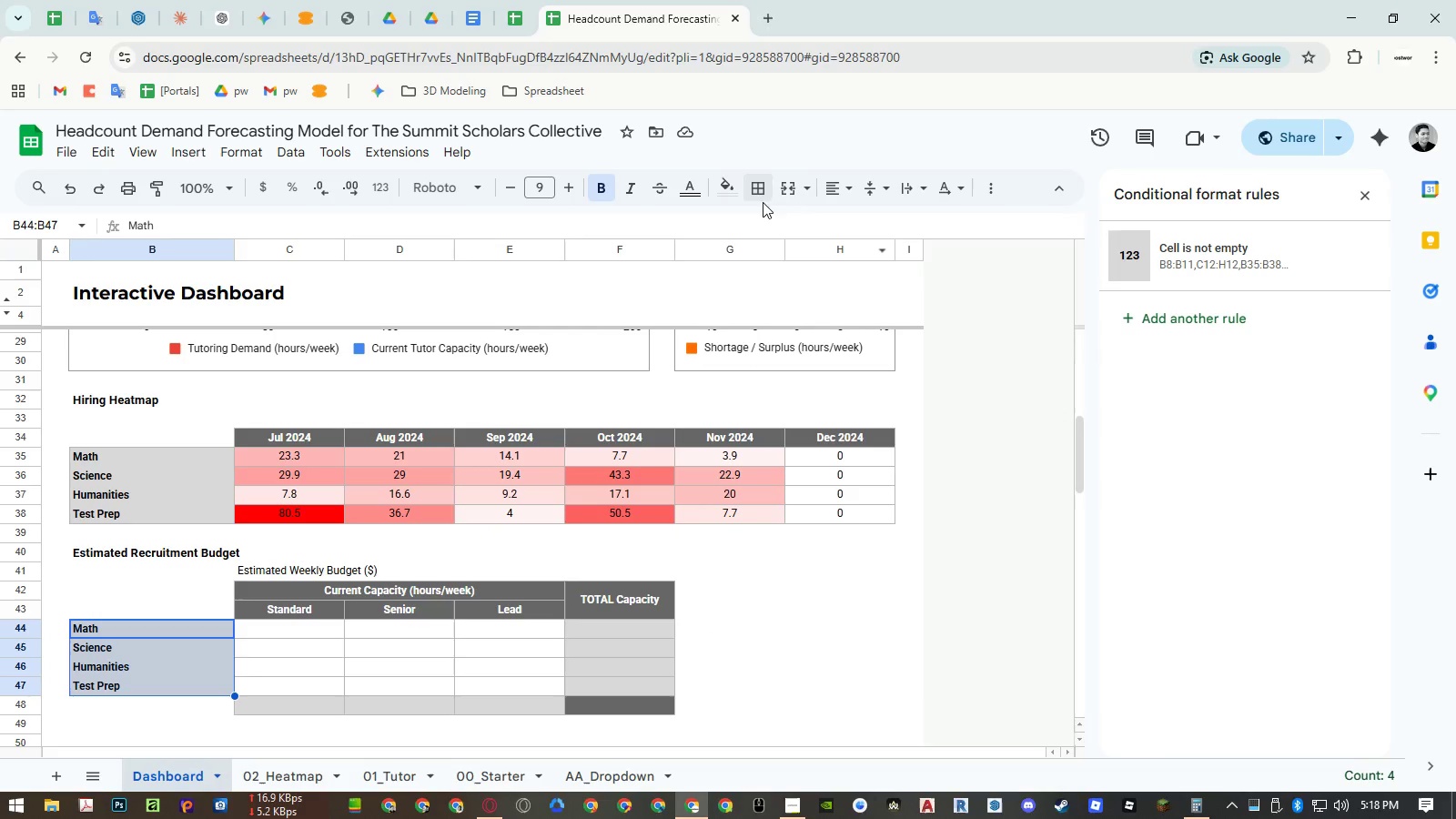 
left_click([757, 197])
 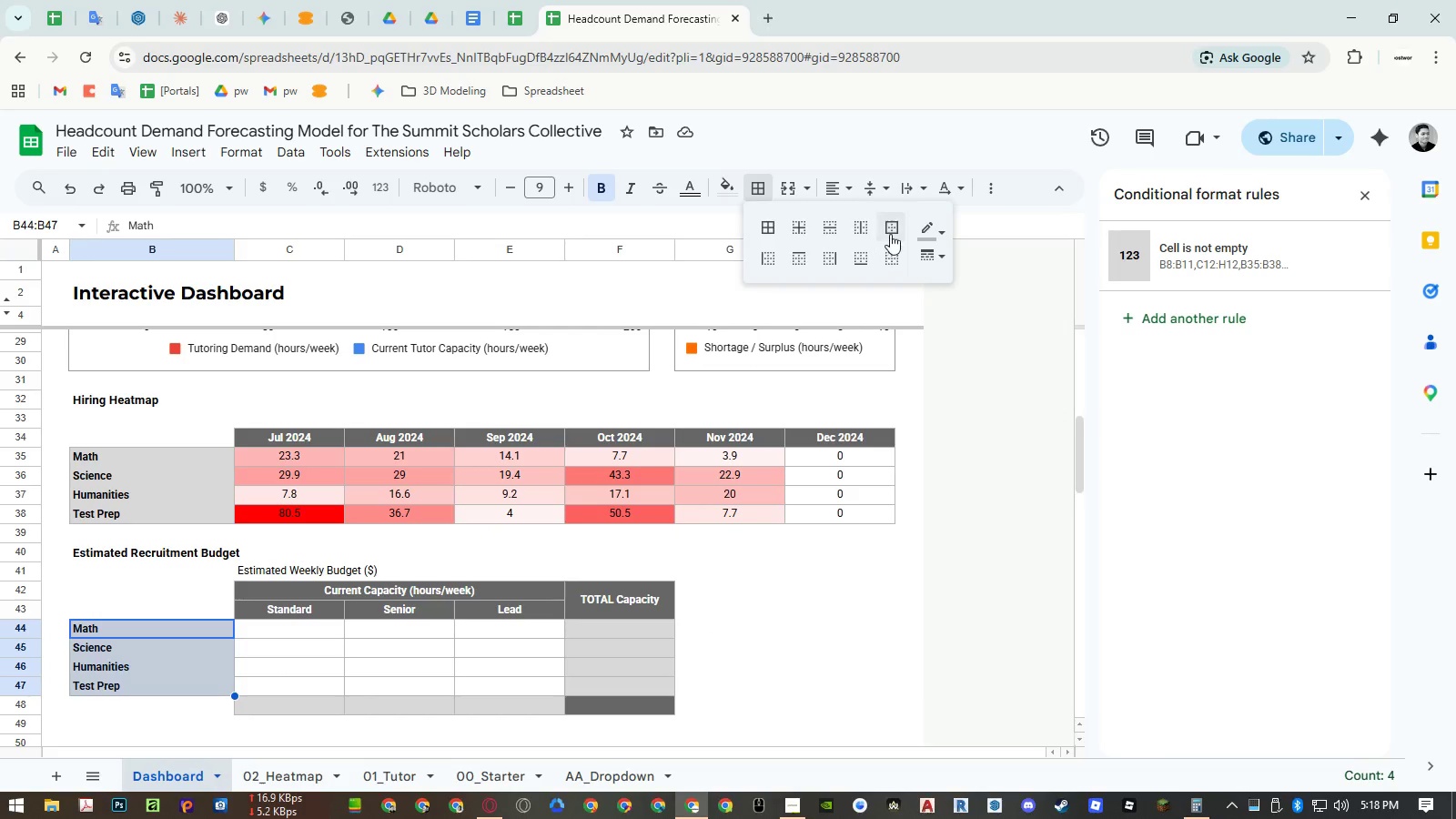 
left_click([891, 230])
 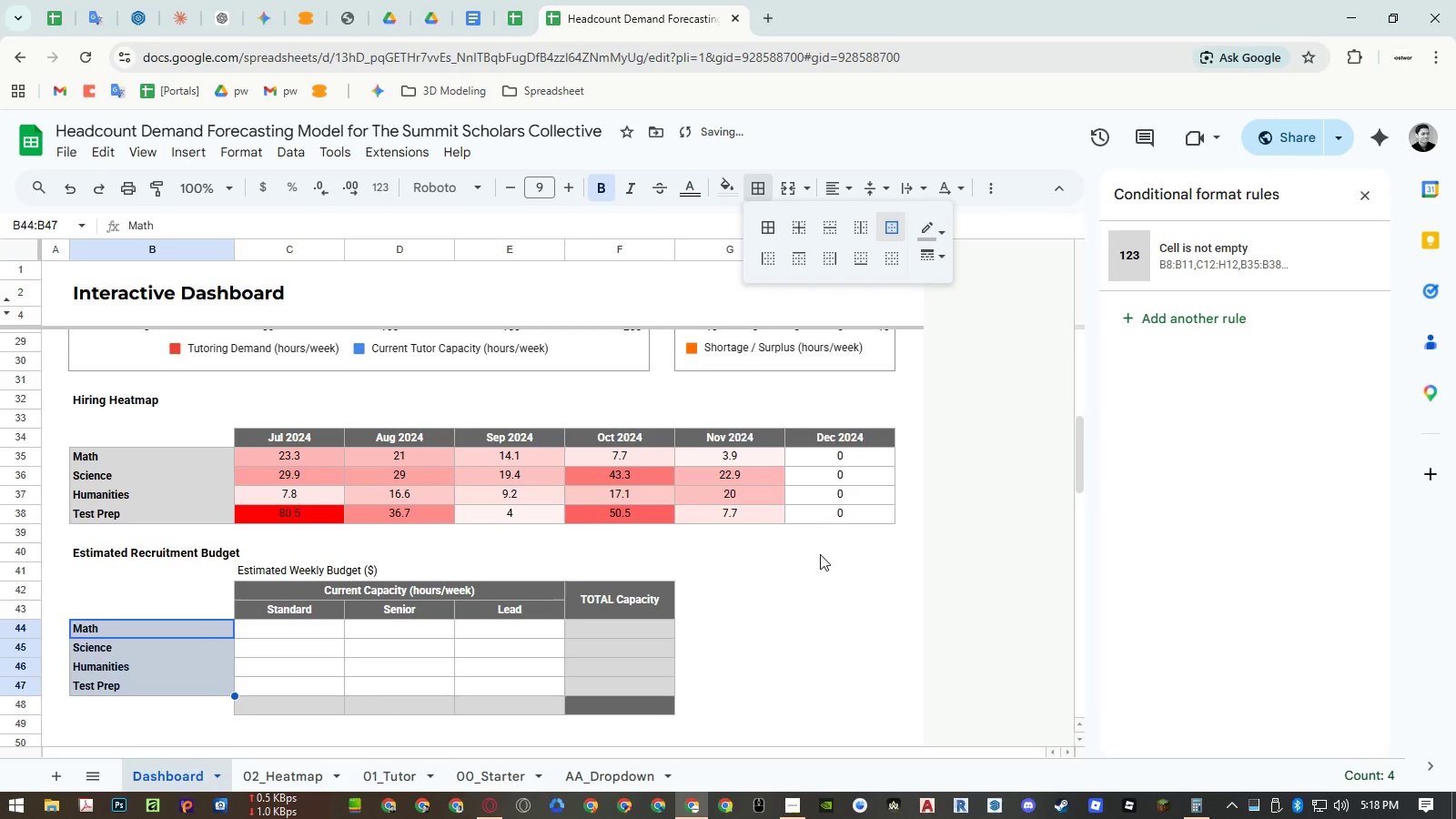 
left_click([814, 572])
 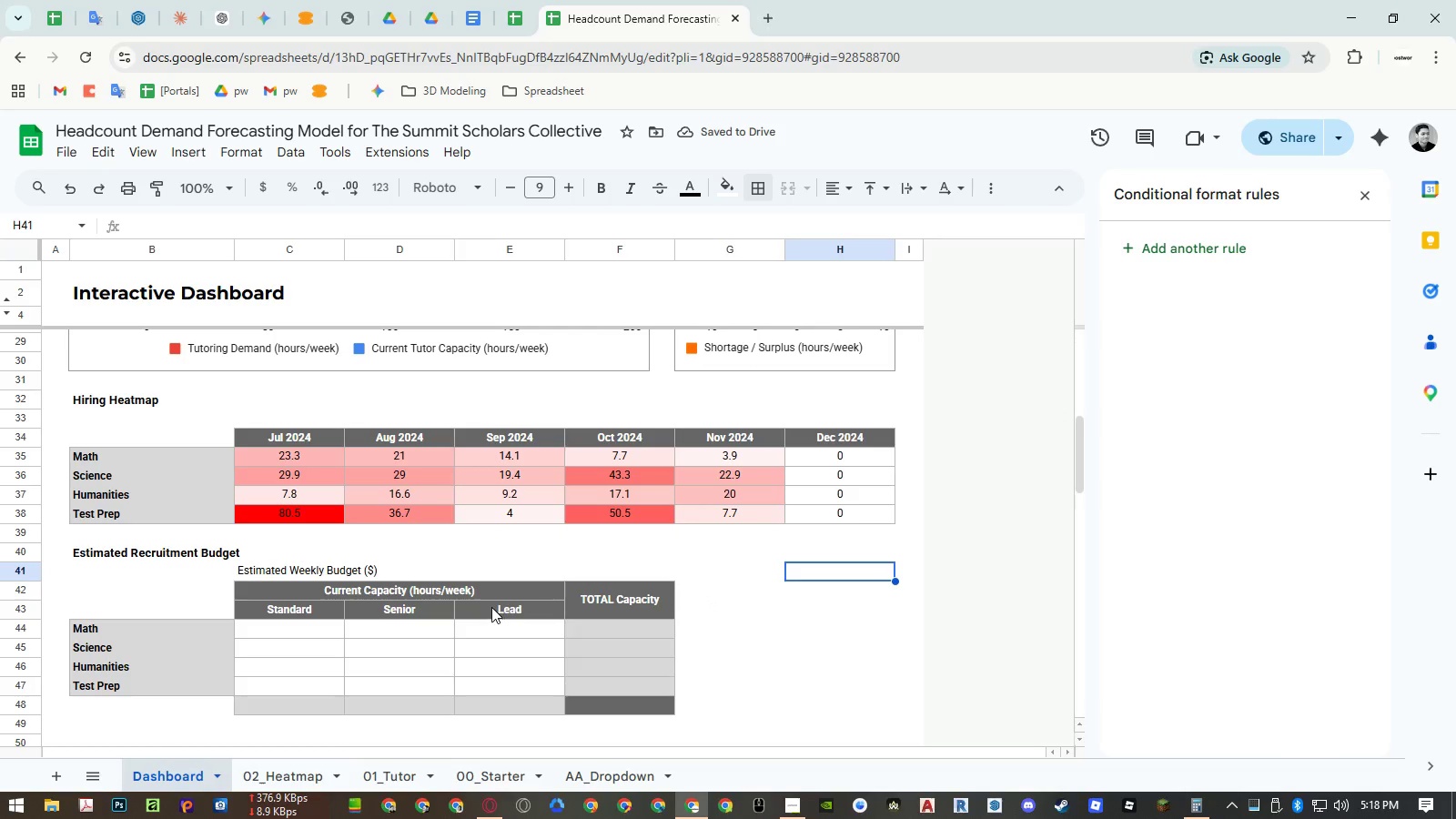 
left_click_drag(start_coordinate=[321, 454], to_coordinate=[835, 509])
 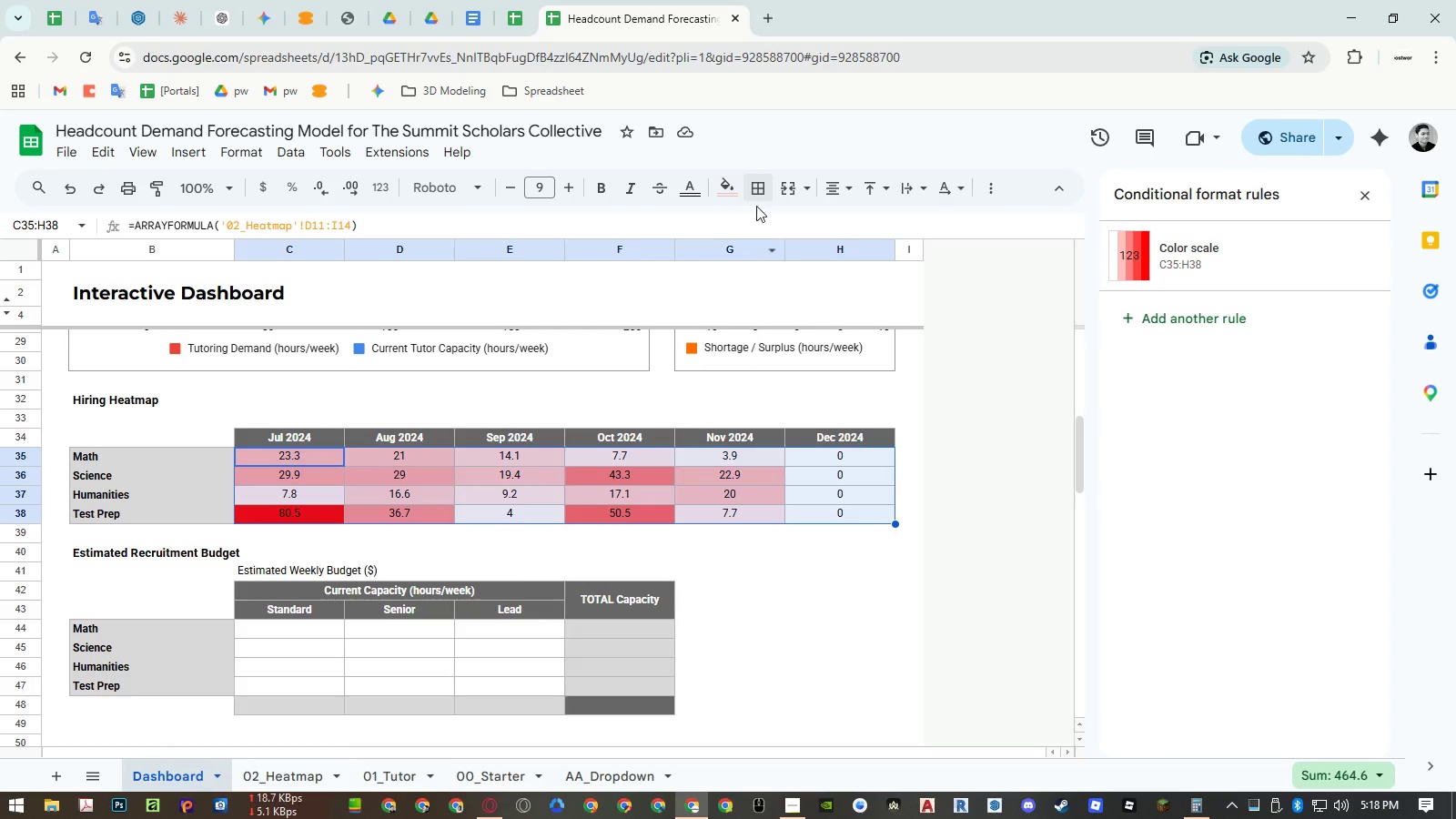 
left_click([755, 189])
 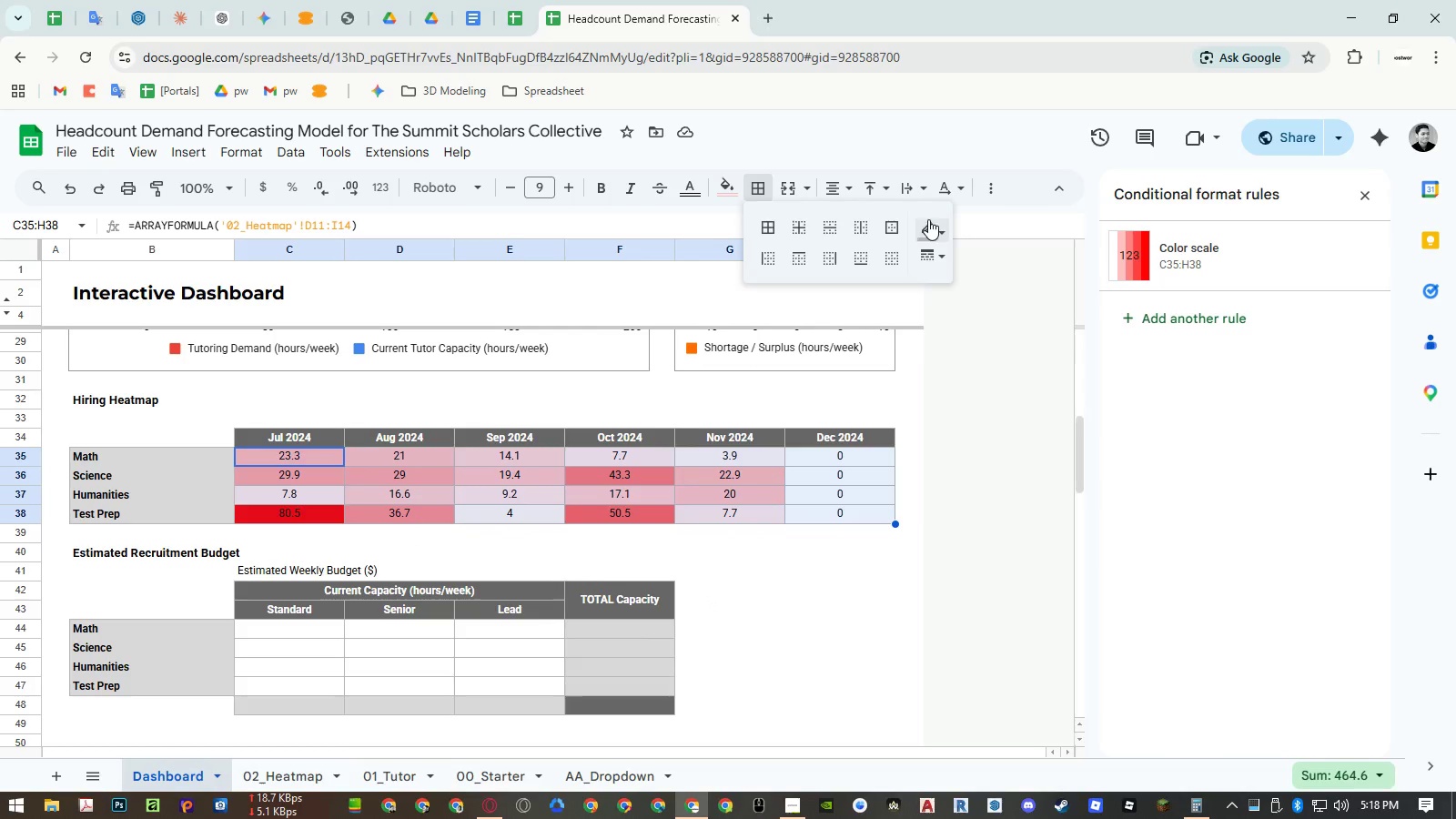 
left_click([928, 219])
 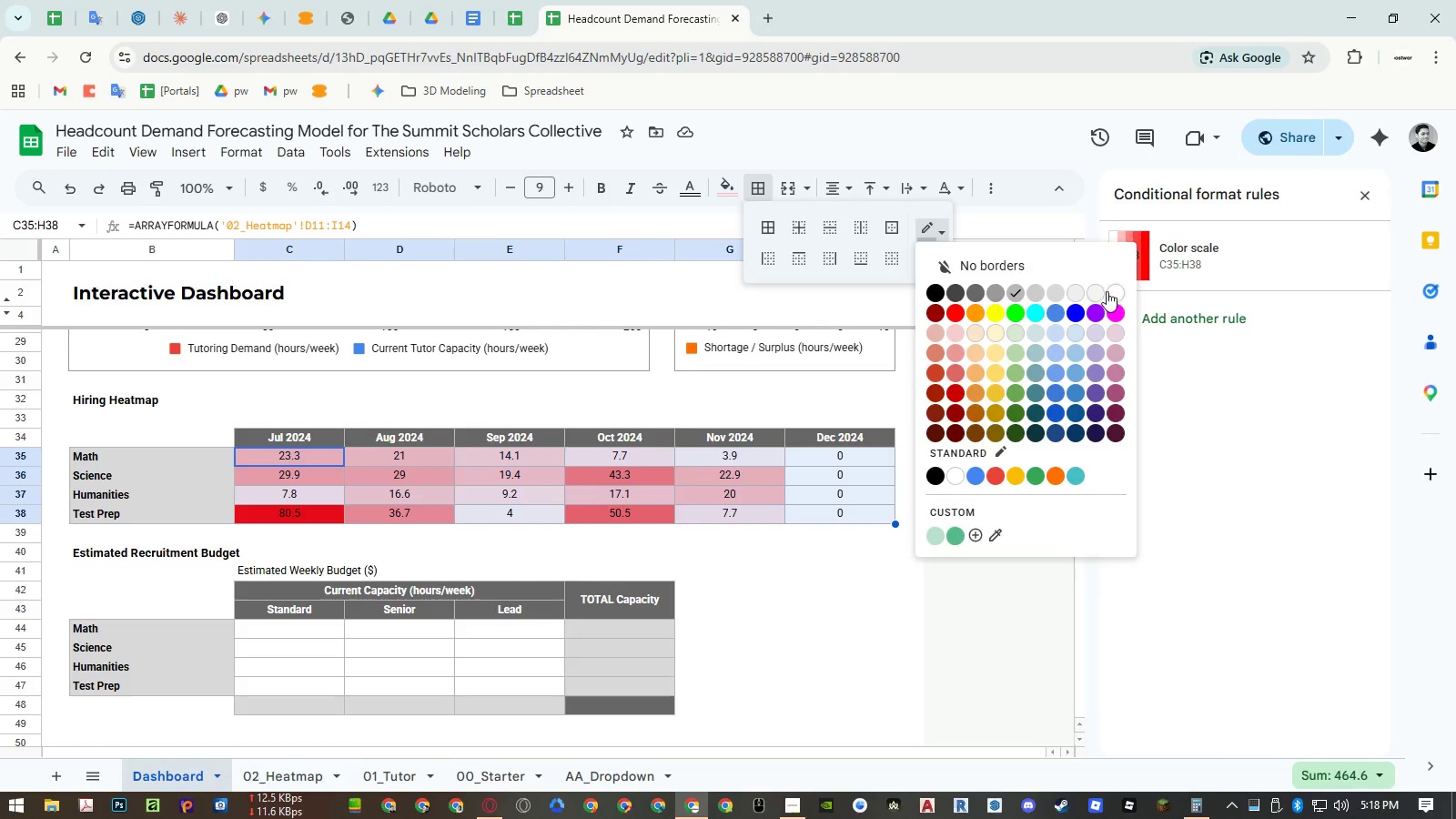 
left_click([1112, 291])
 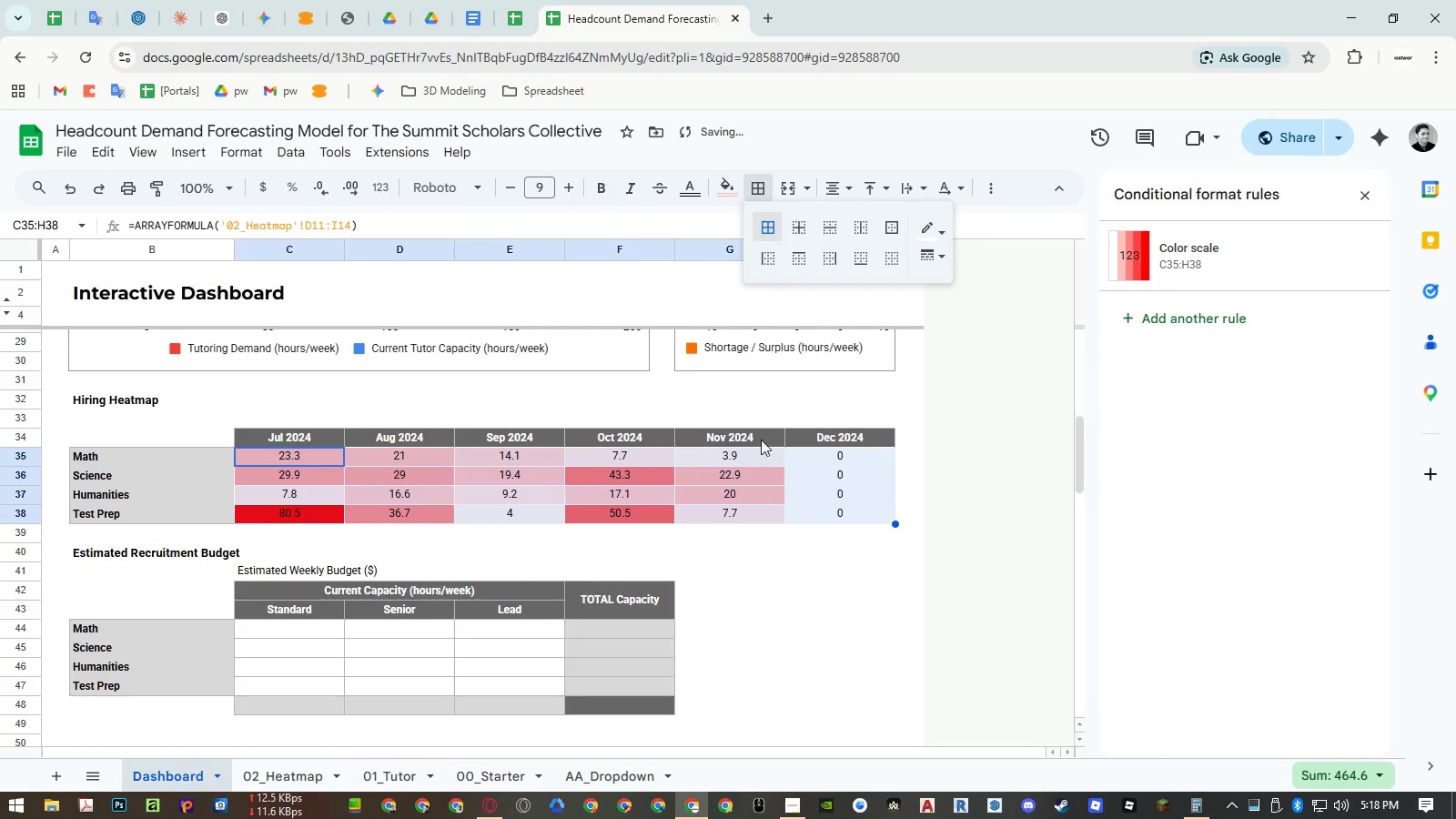 
double_click([743, 602])
 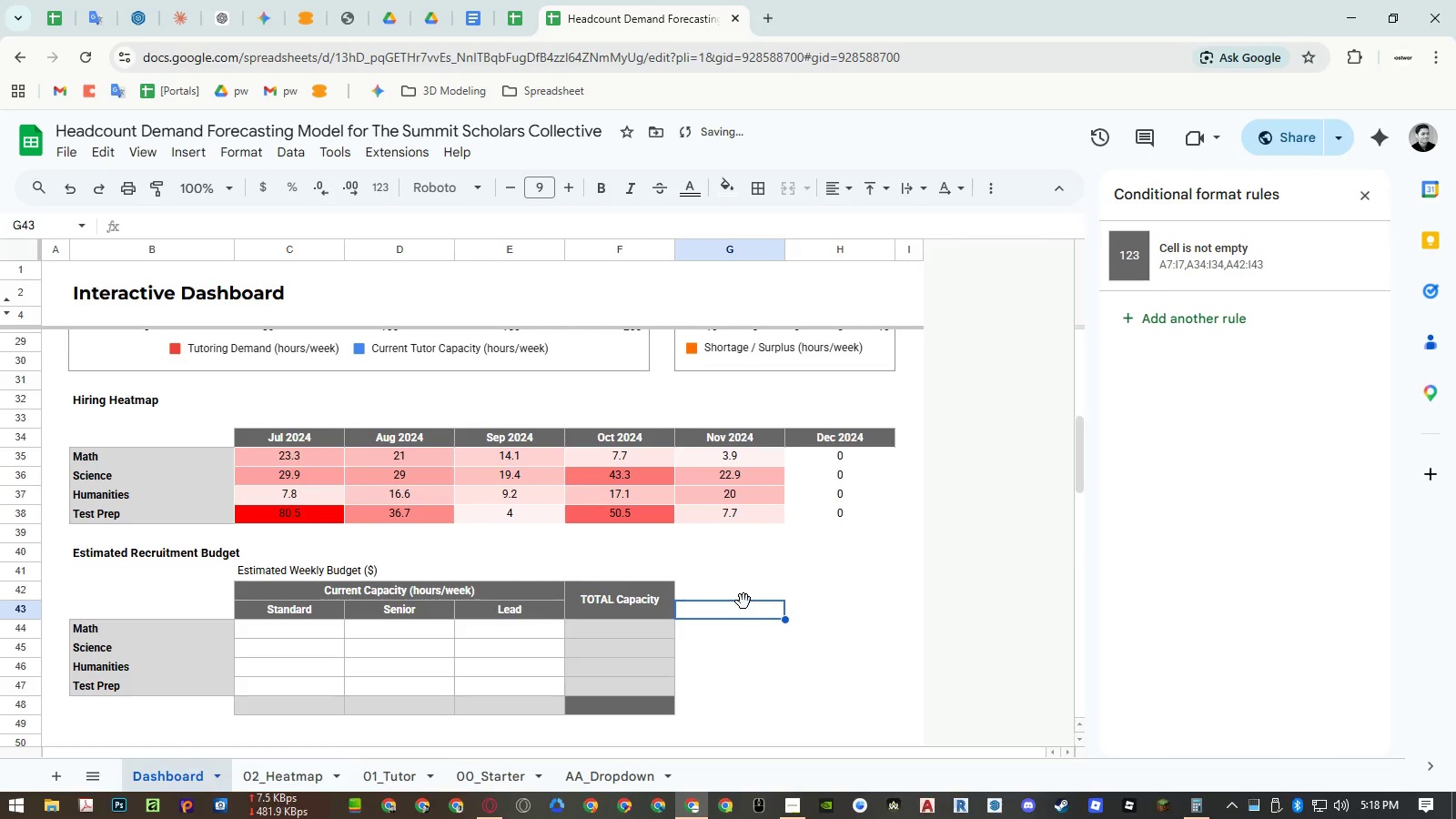 
key(Control+ControlLeft)
 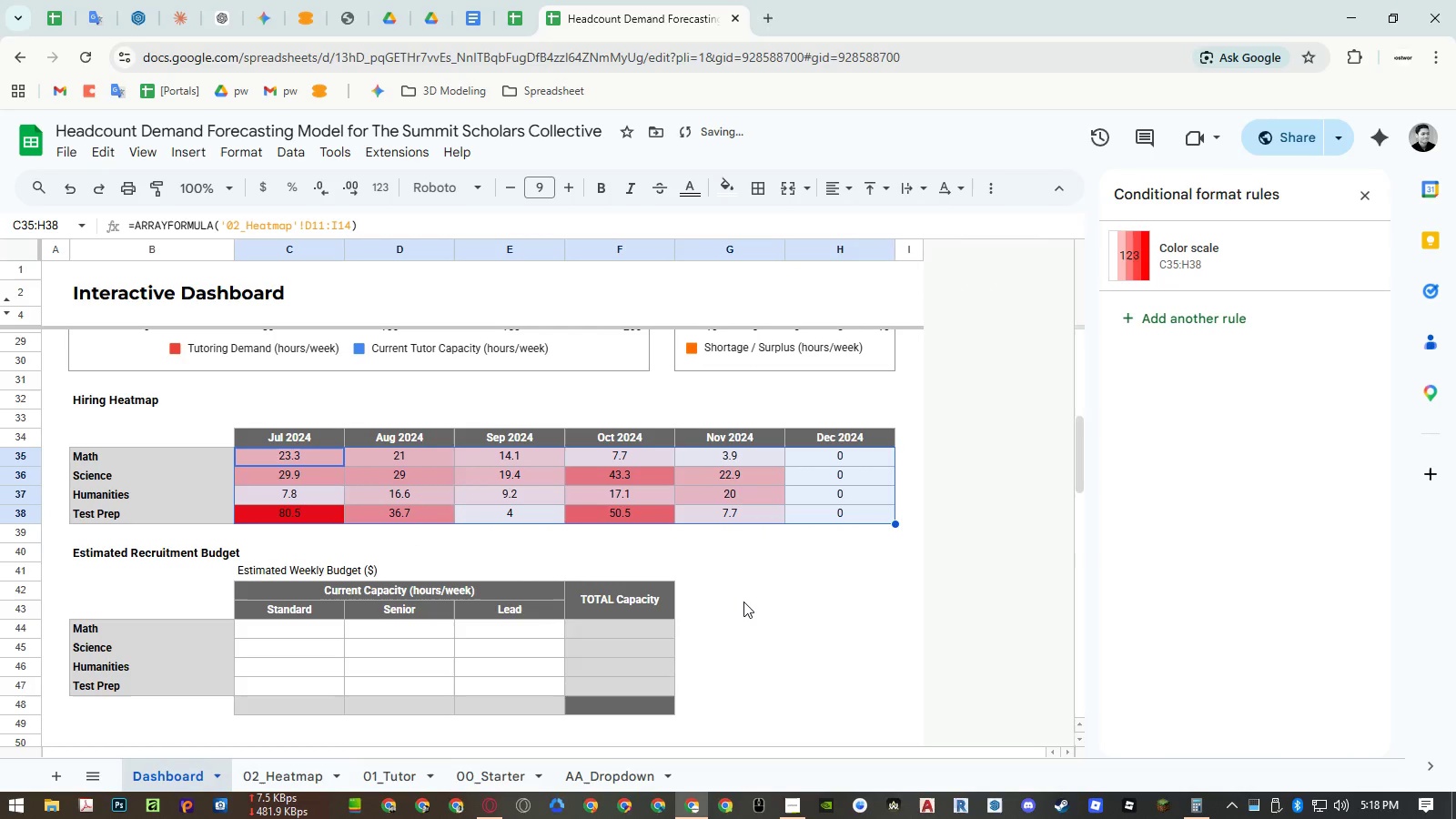 
key(Control+Z)
 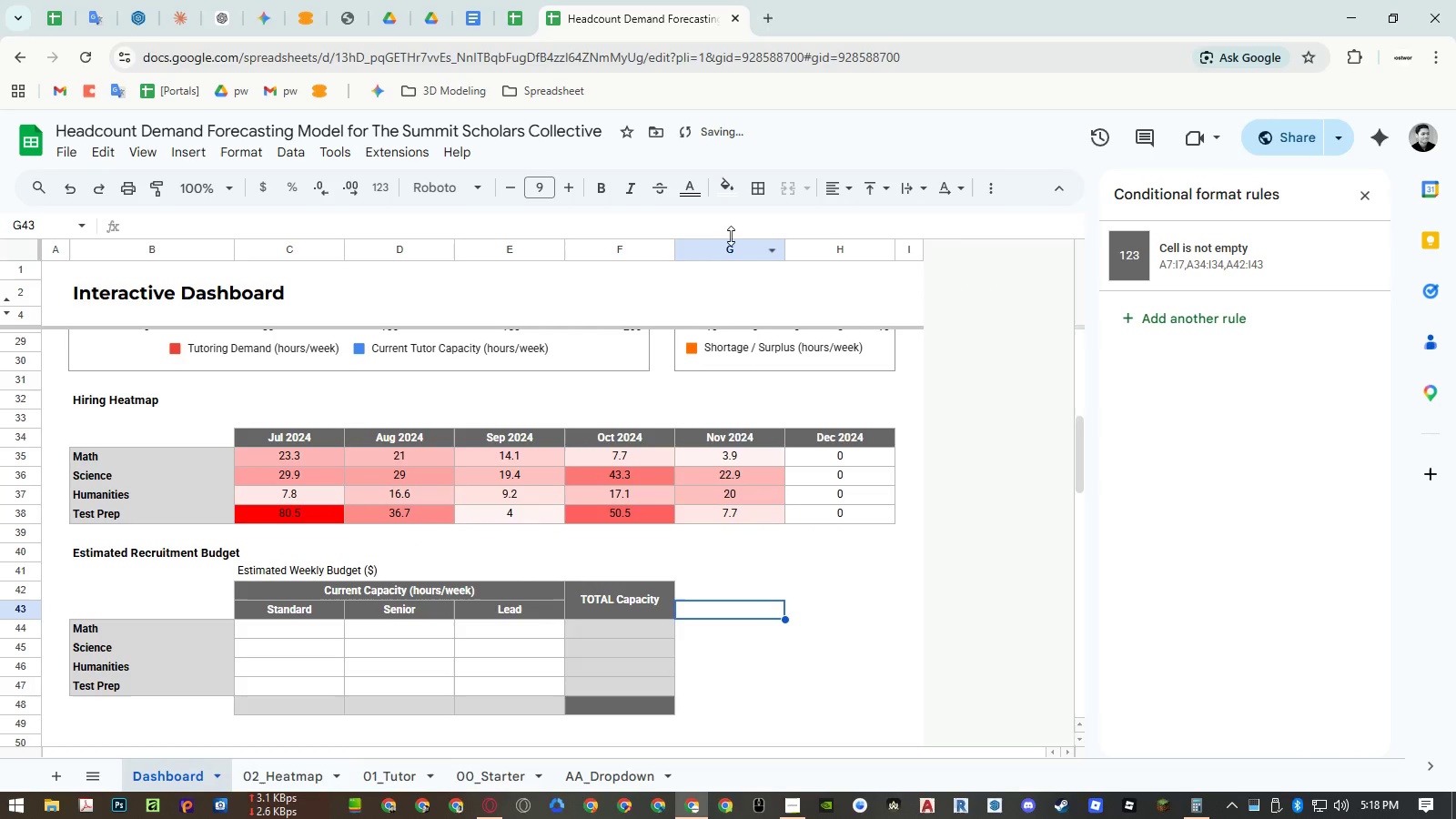 
left_click([764, 190])
 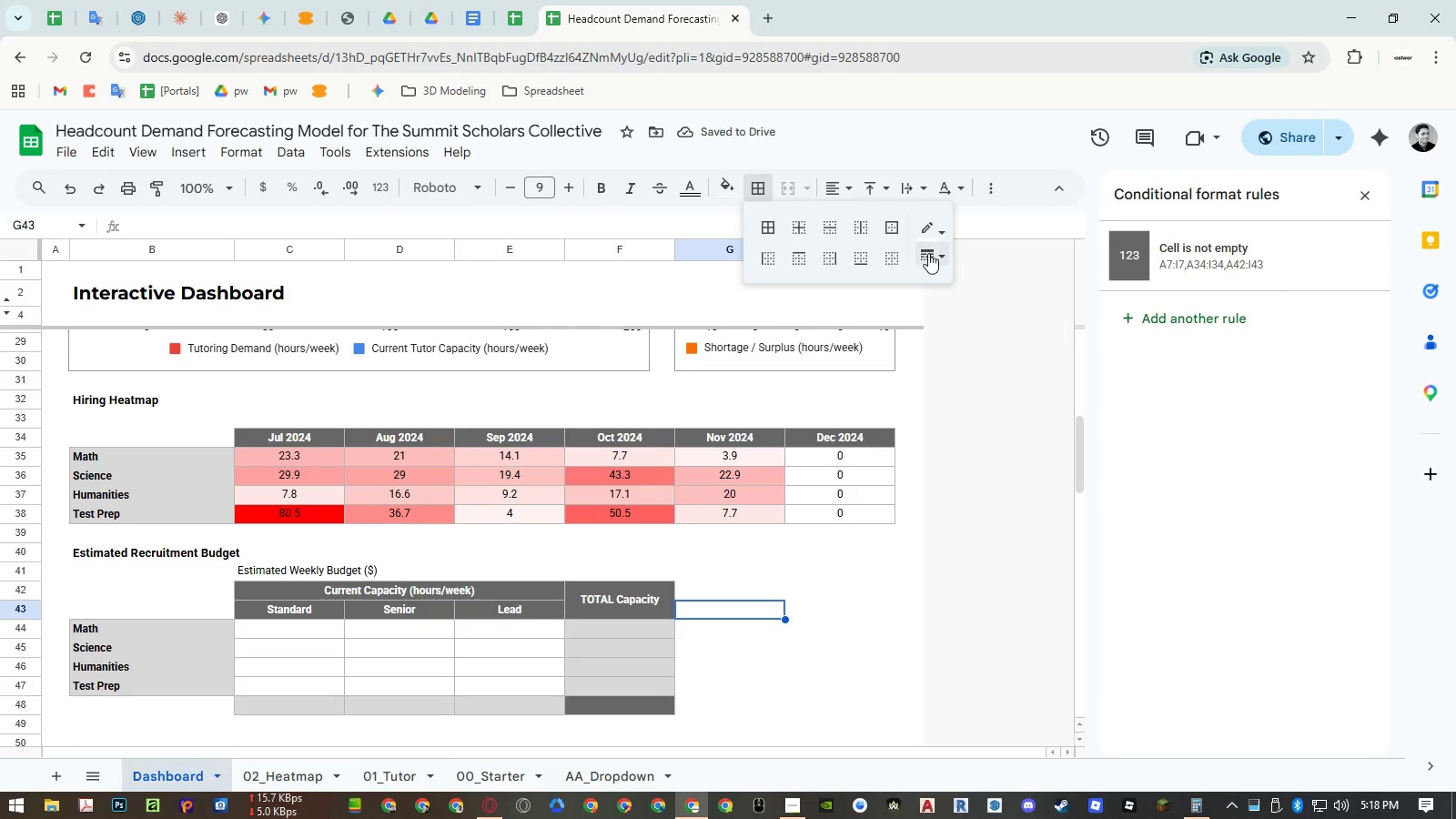 
left_click([932, 240])
 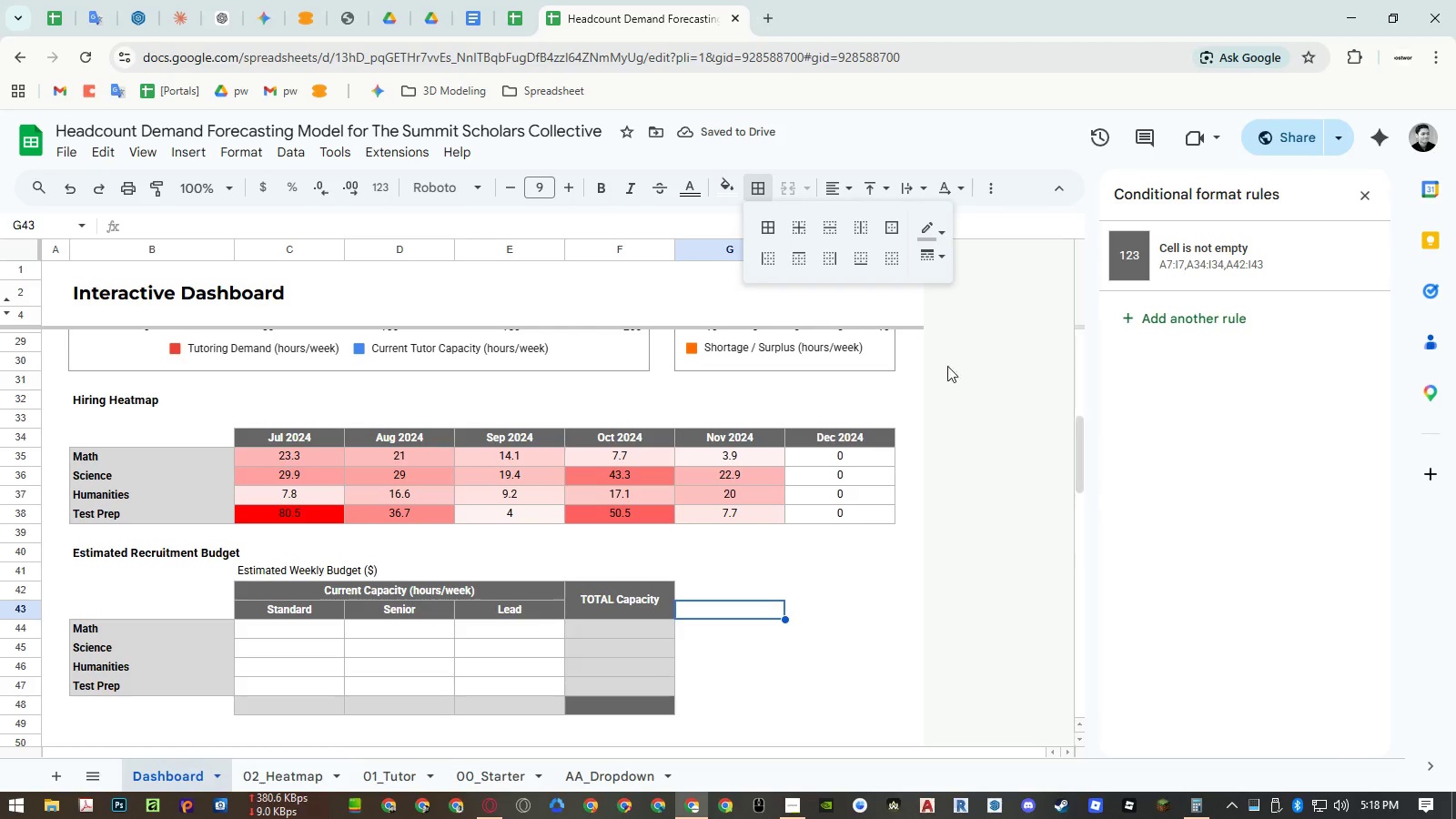 
double_click([814, 589])
 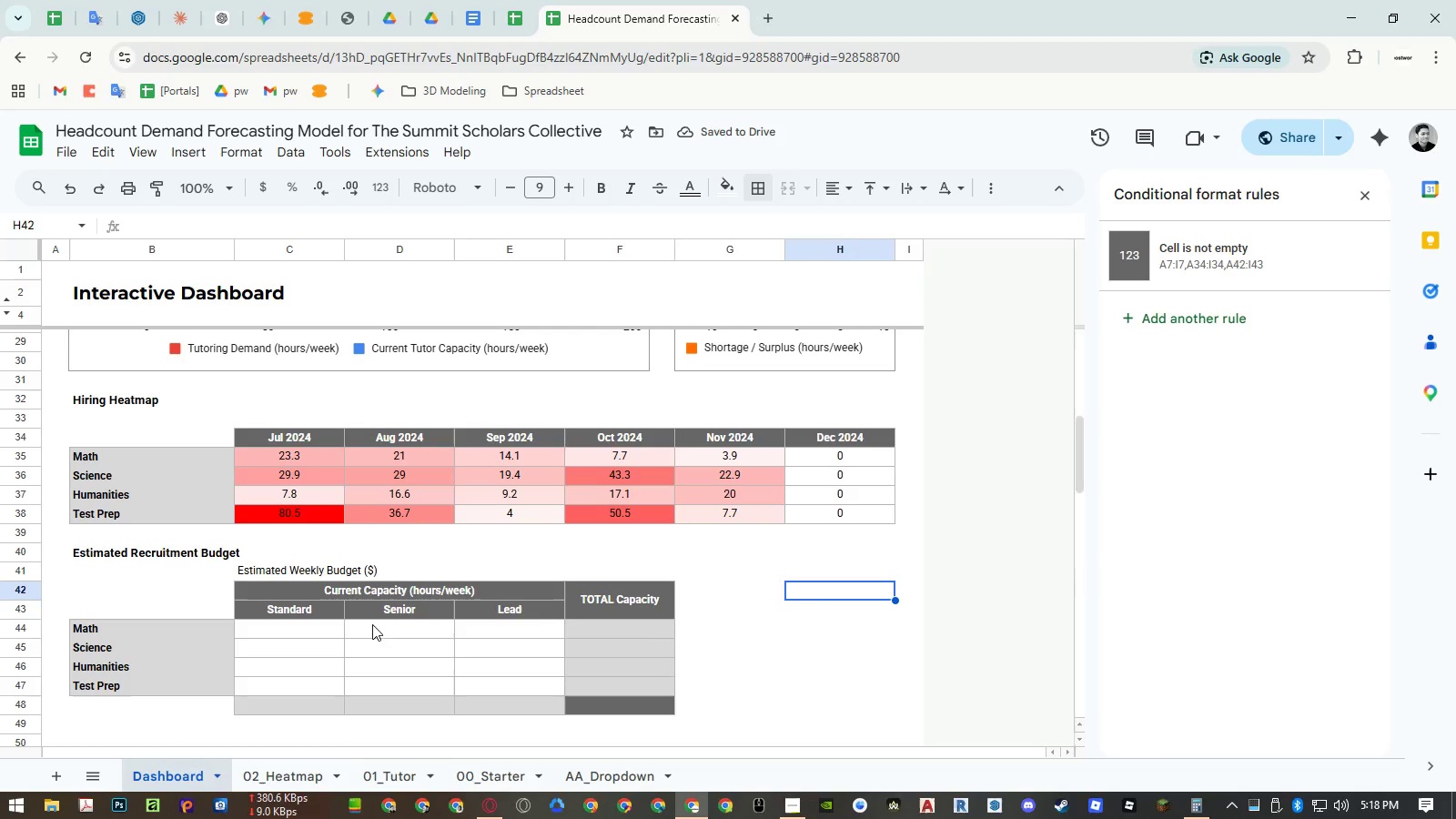 
left_click_drag(start_coordinate=[323, 632], to_coordinate=[319, 680])
 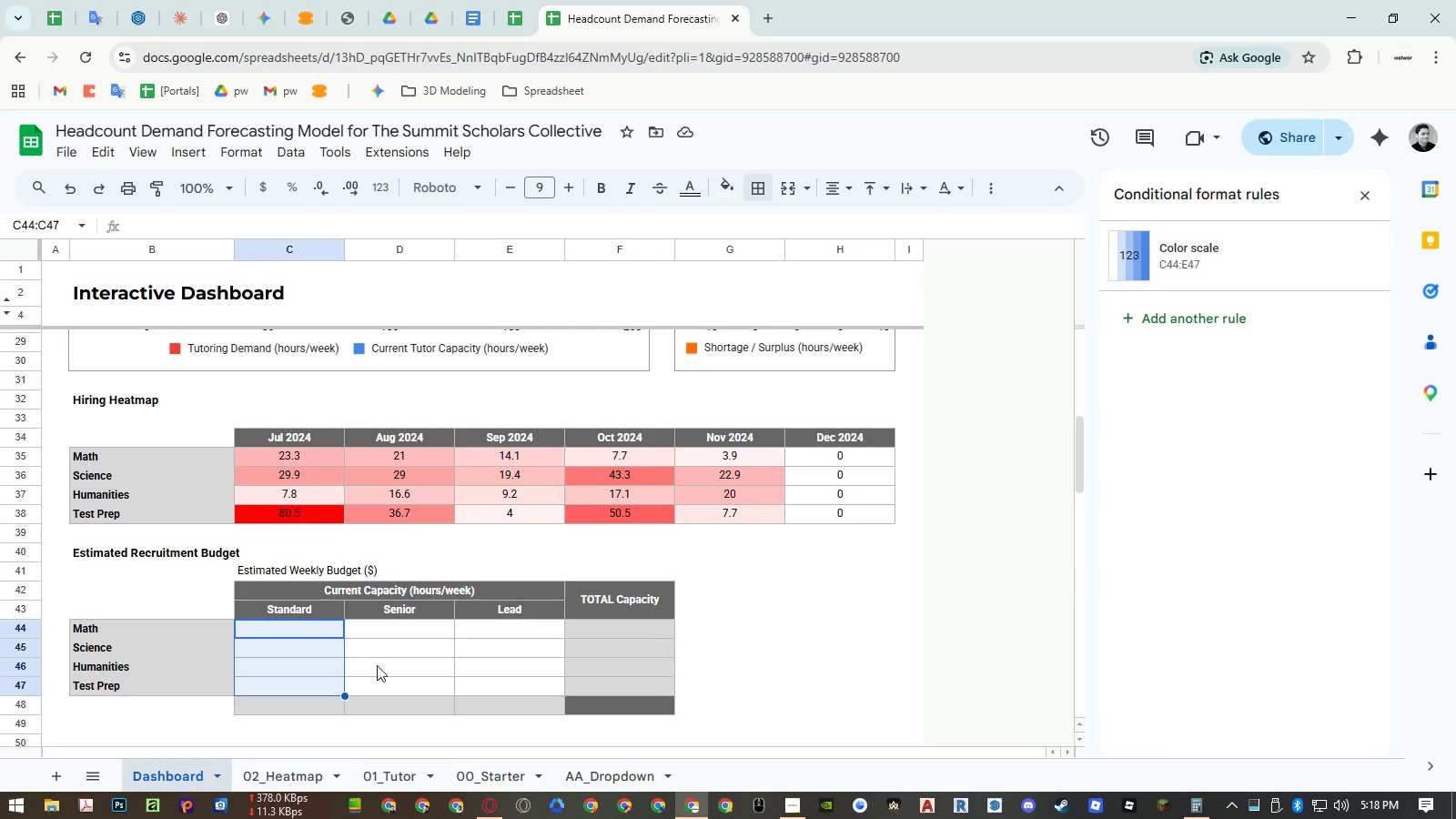 
key(Control+ControlLeft)
 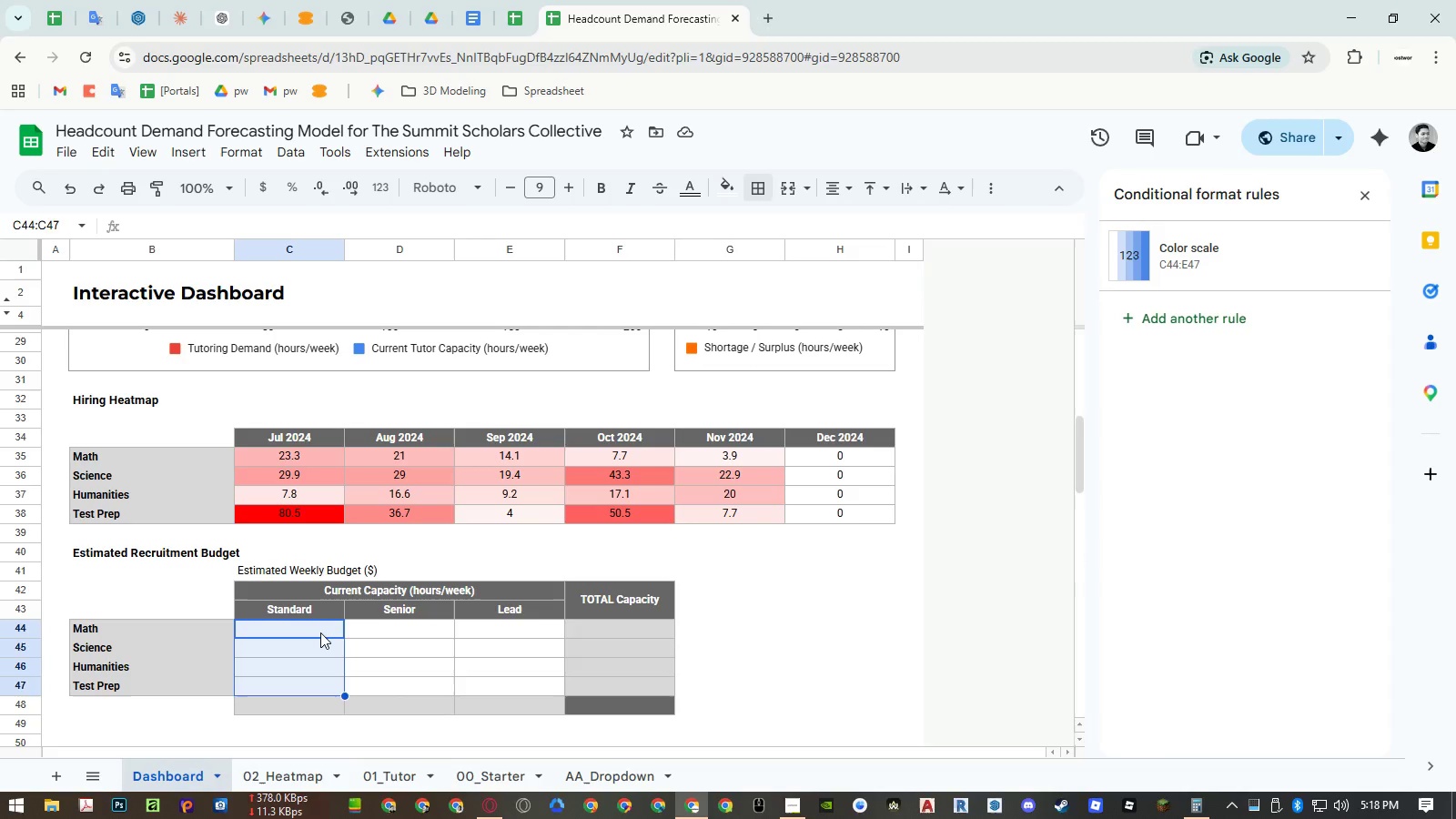 
left_click_drag(start_coordinate=[320, 632], to_coordinate=[602, 687])
 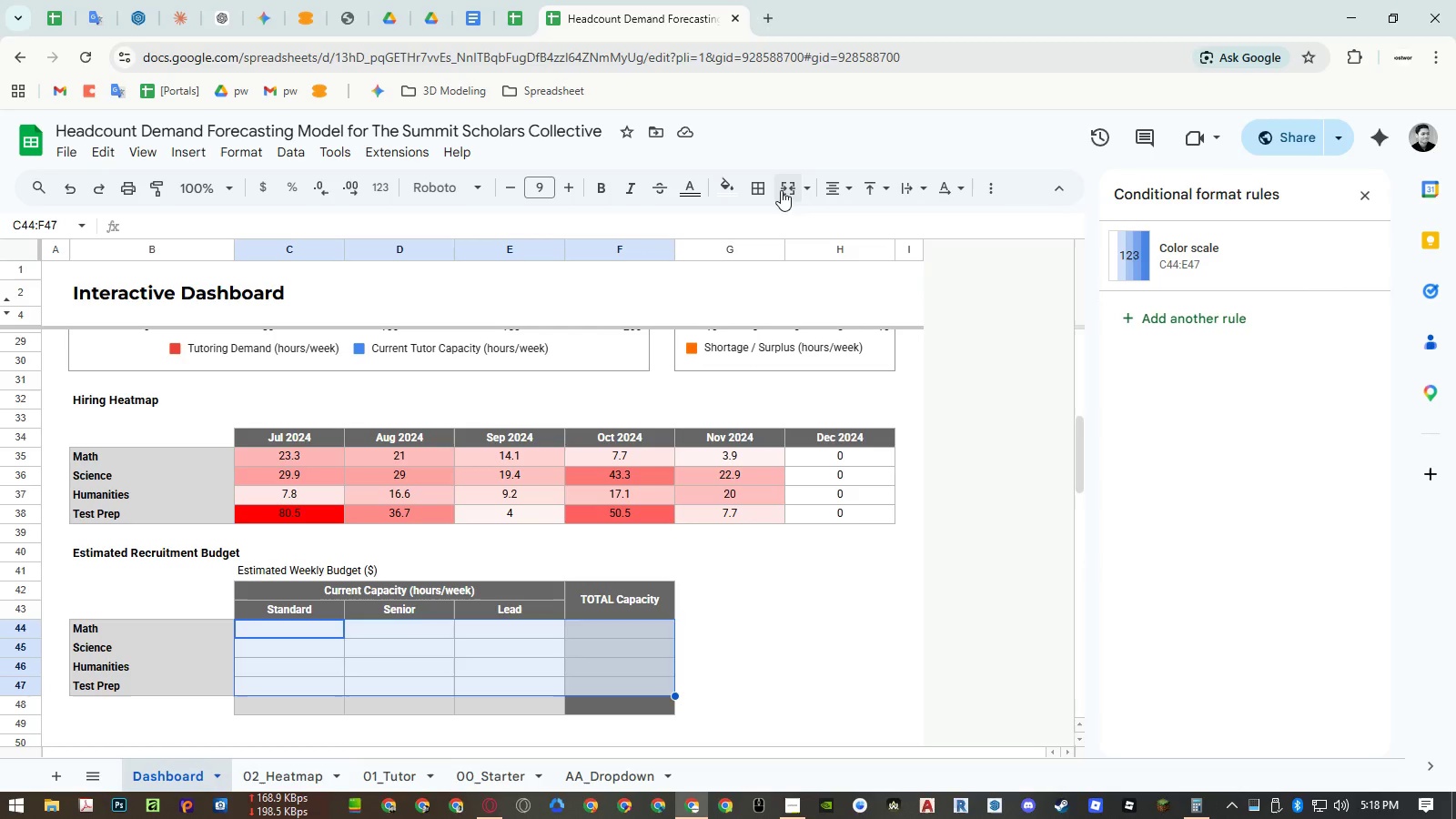 
left_click([771, 188])
 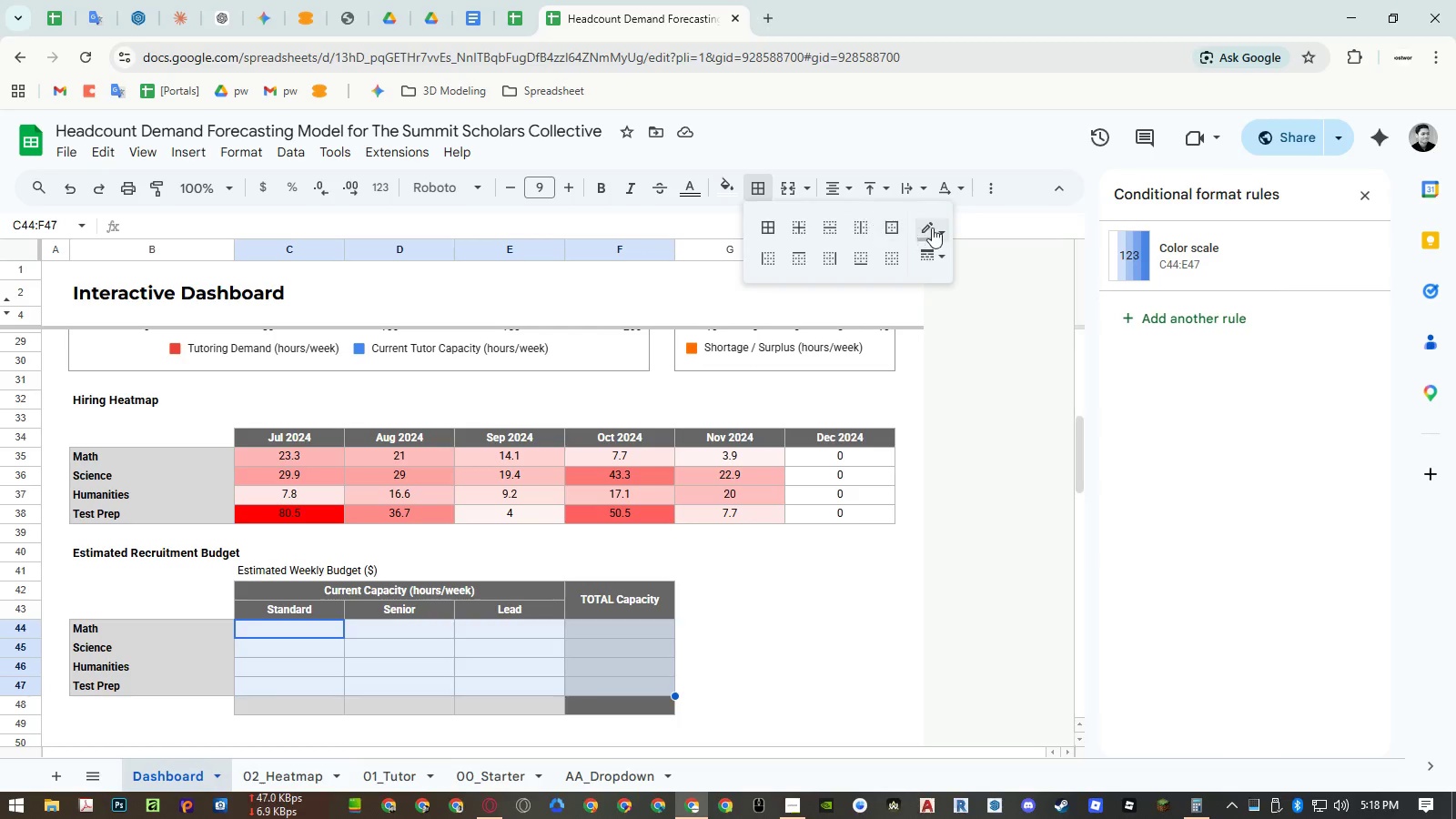 
left_click([933, 228])
 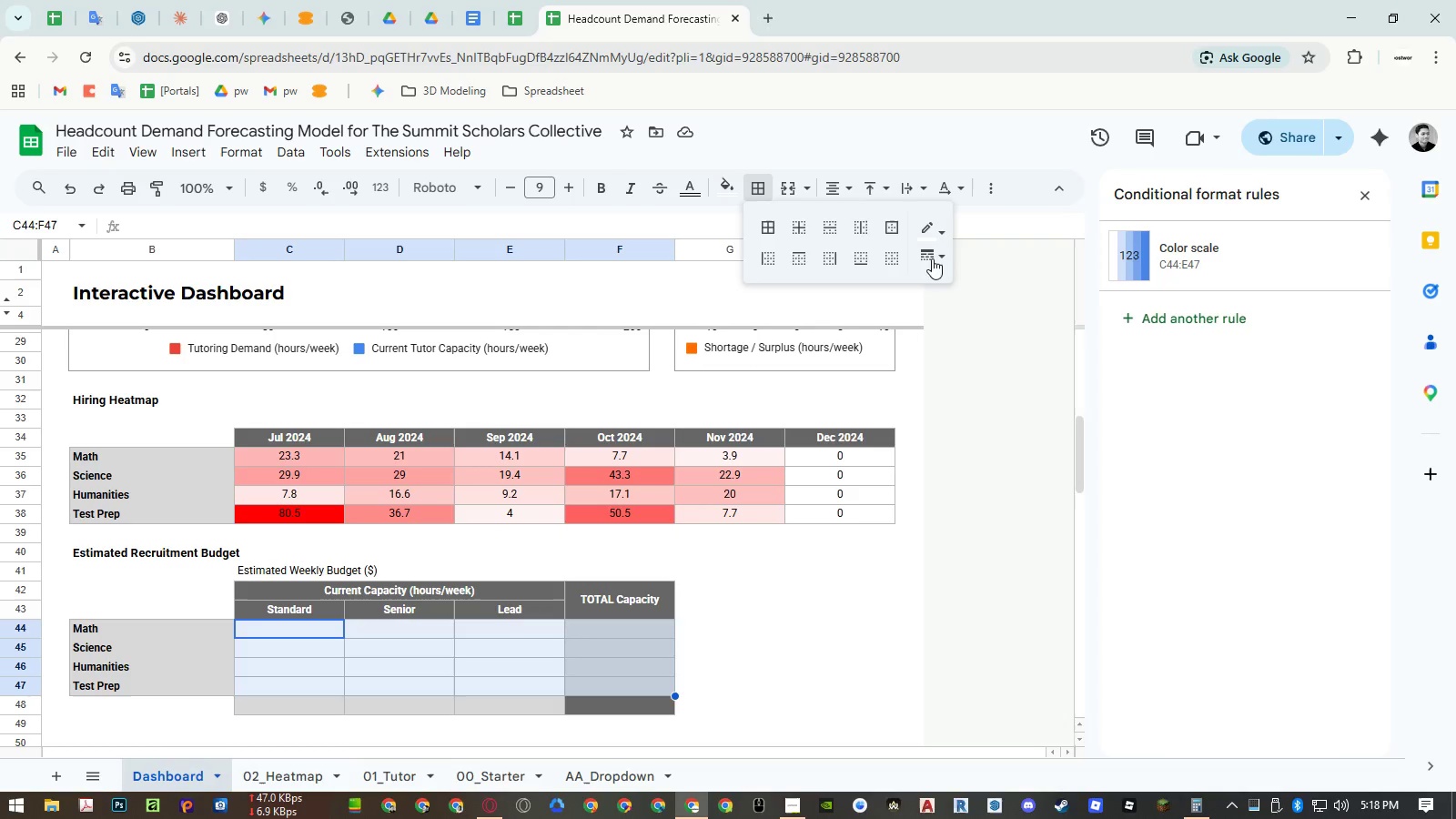 
left_click([831, 228])
 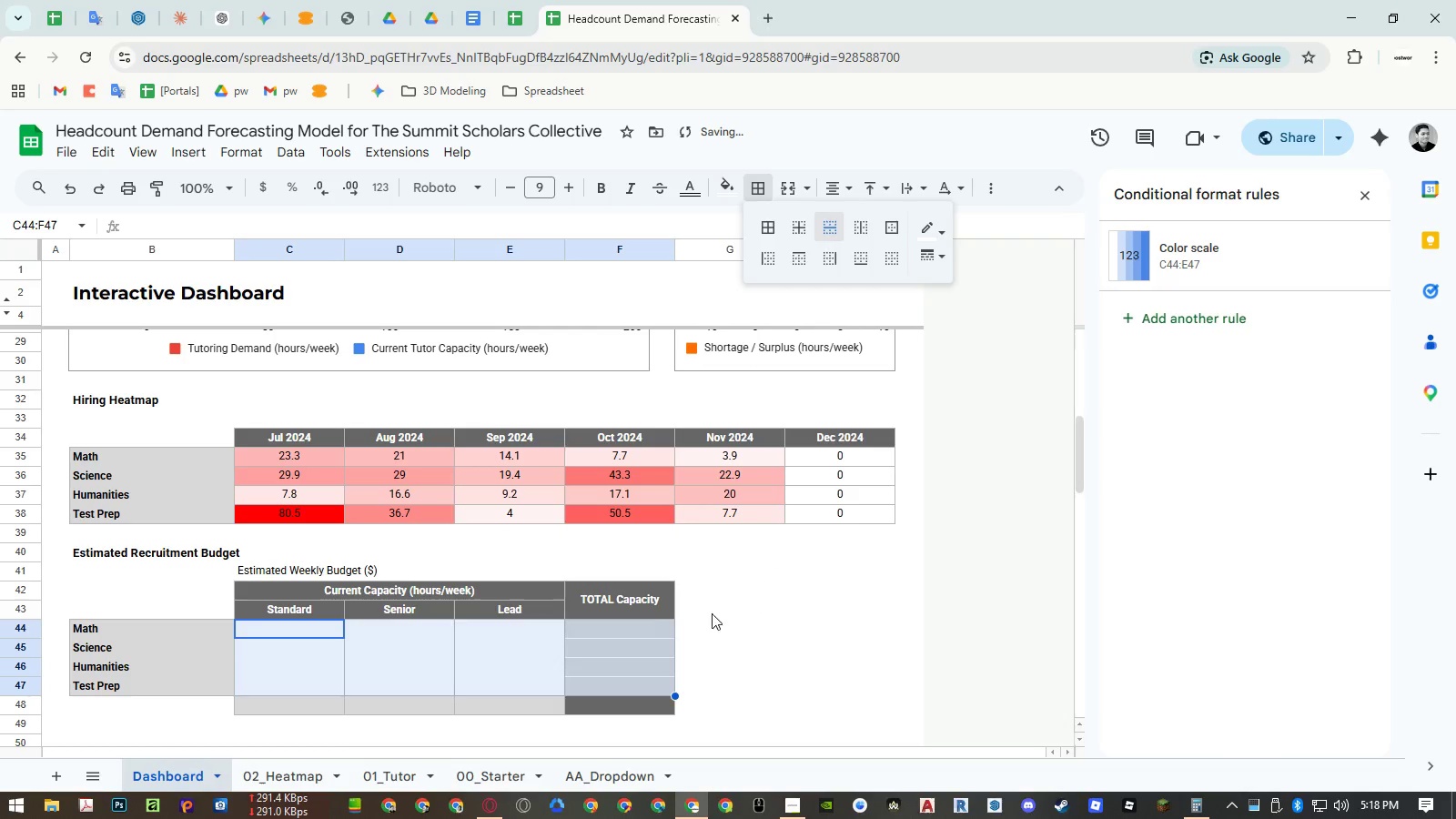 
left_click_drag(start_coordinate=[620, 632], to_coordinate=[620, 681])
 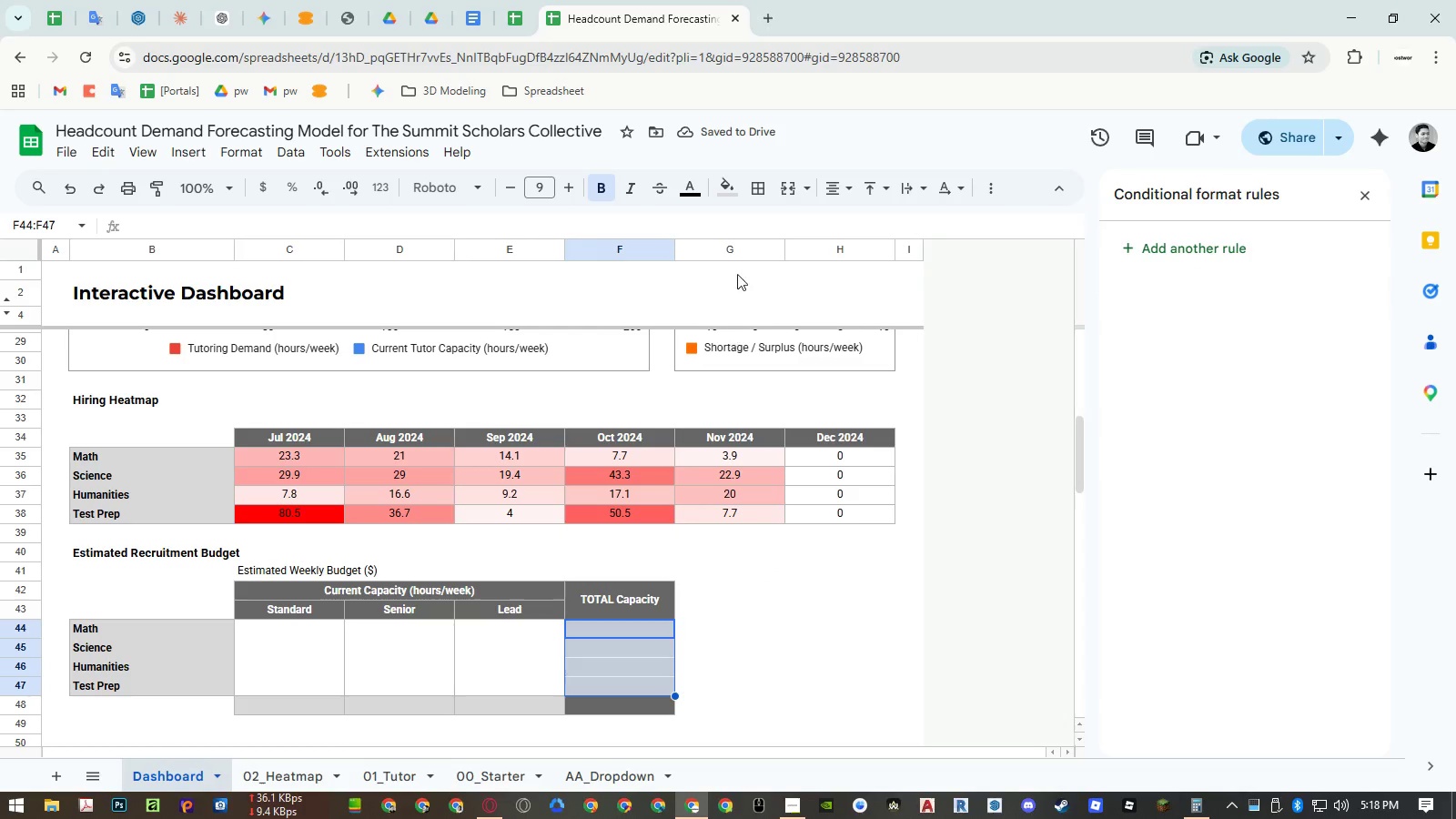 
left_click([722, 192])
 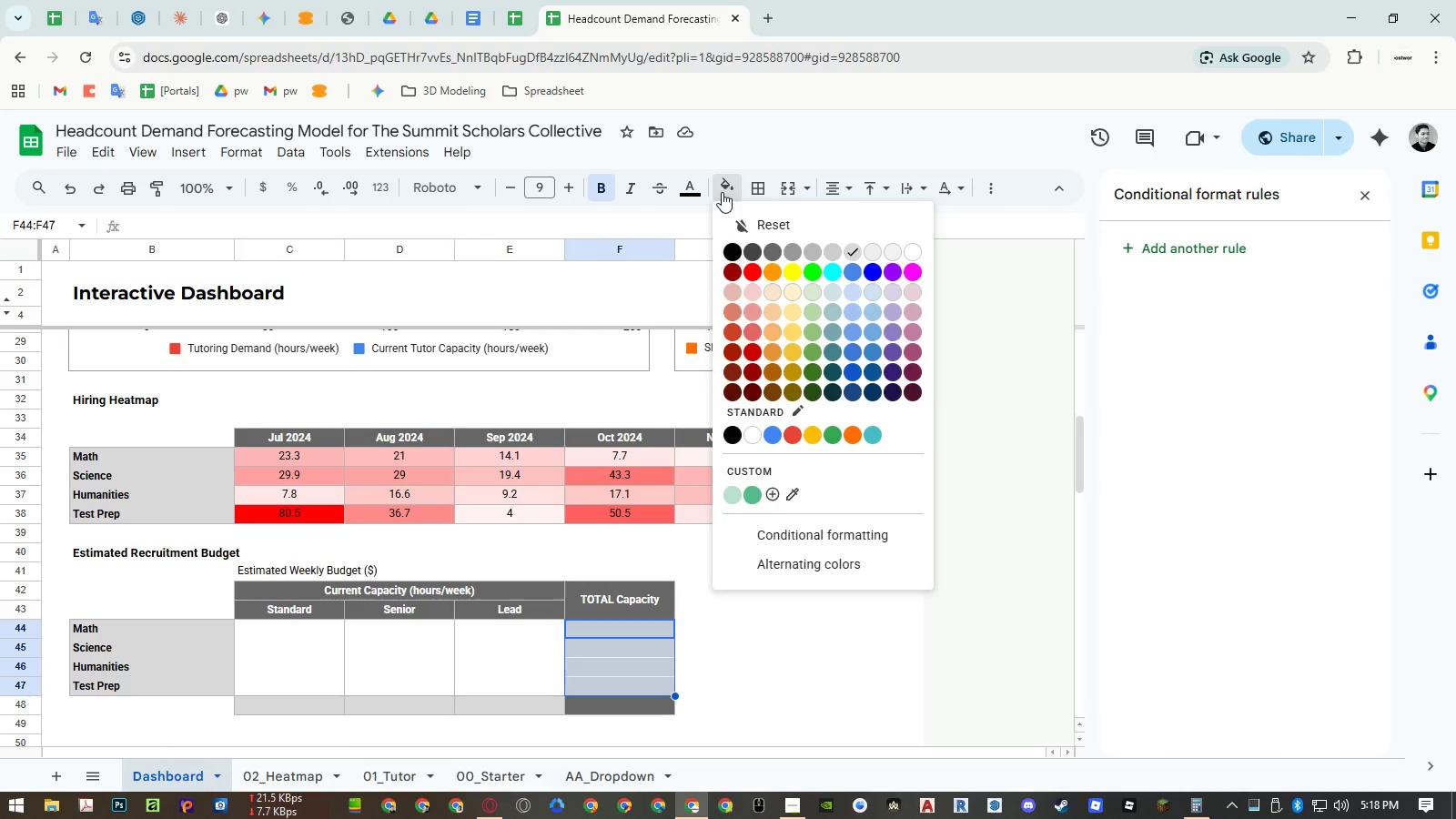 
left_click_drag(start_coordinate=[722, 192], to_coordinate=[764, 188])
 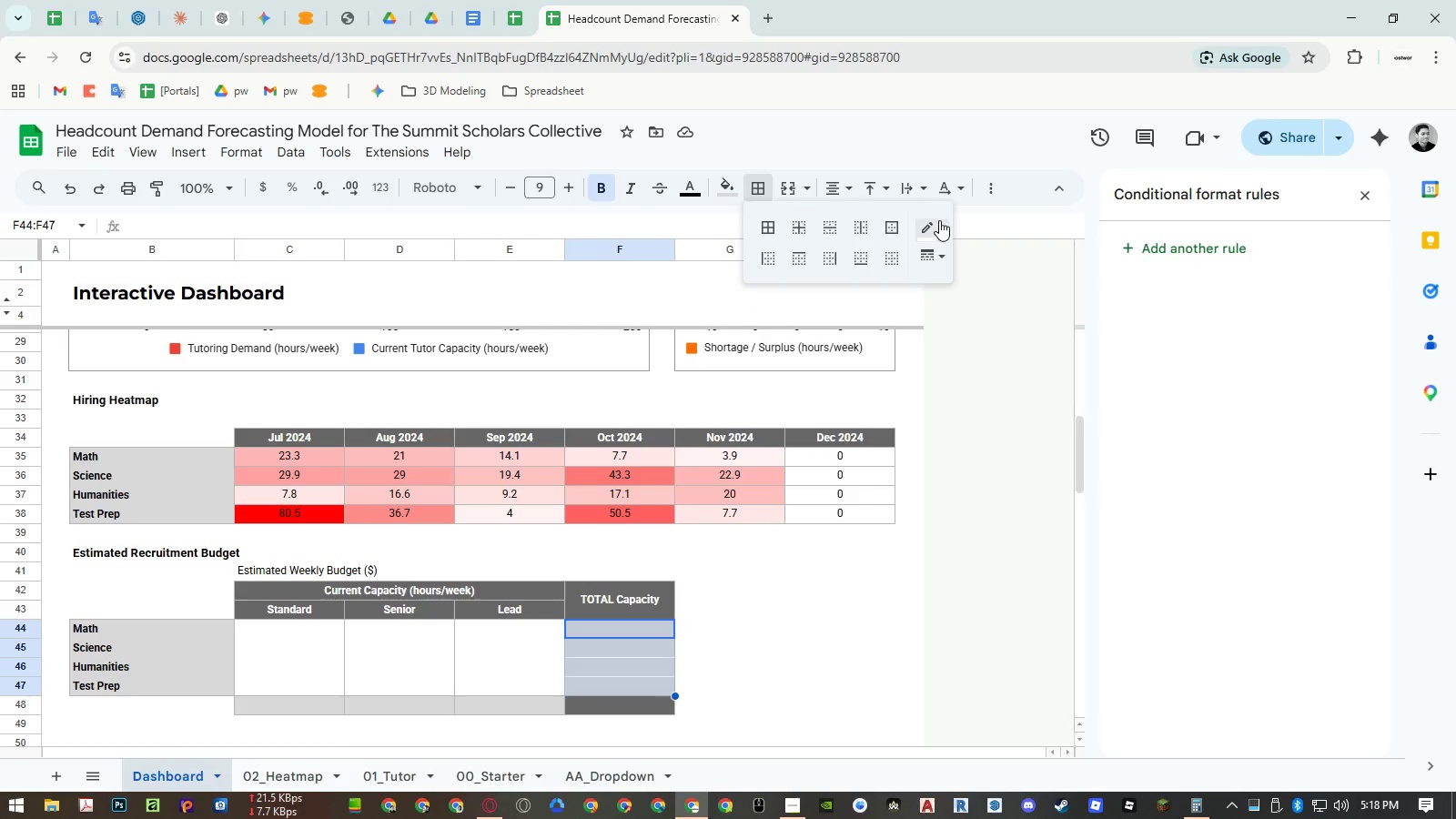 
left_click([764, 188])
 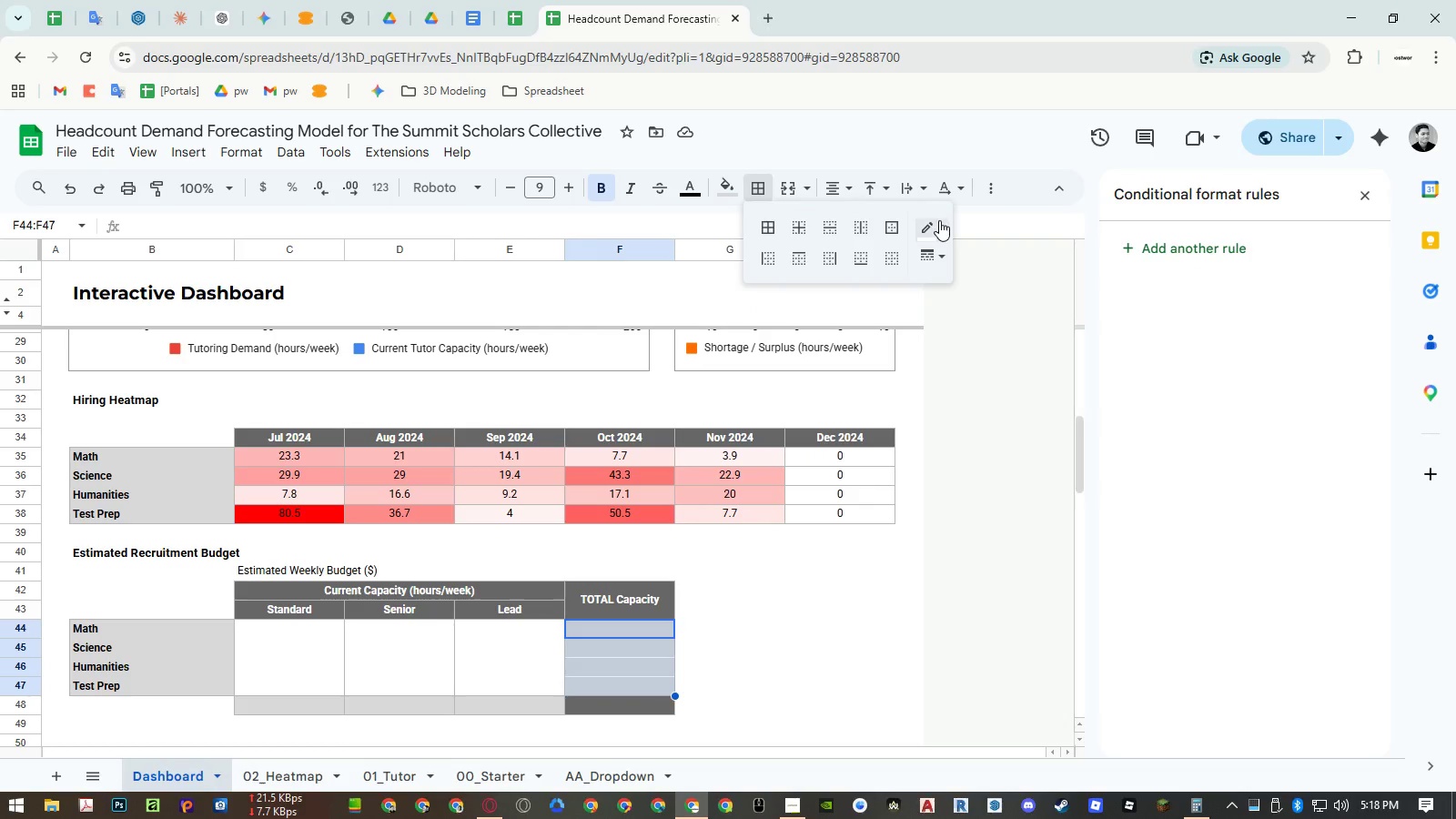 
left_click([939, 222])
 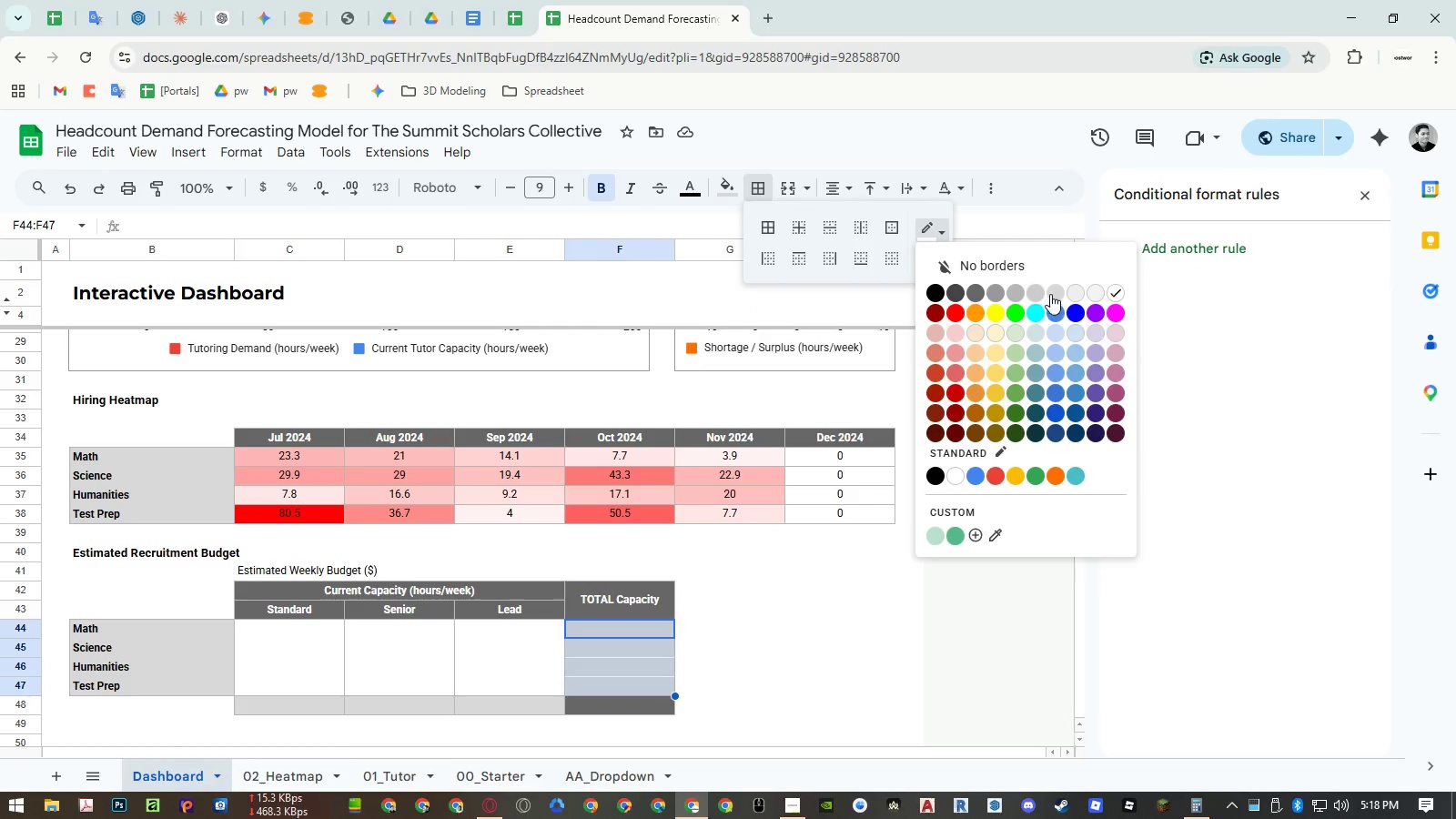 
left_click([1058, 294])
 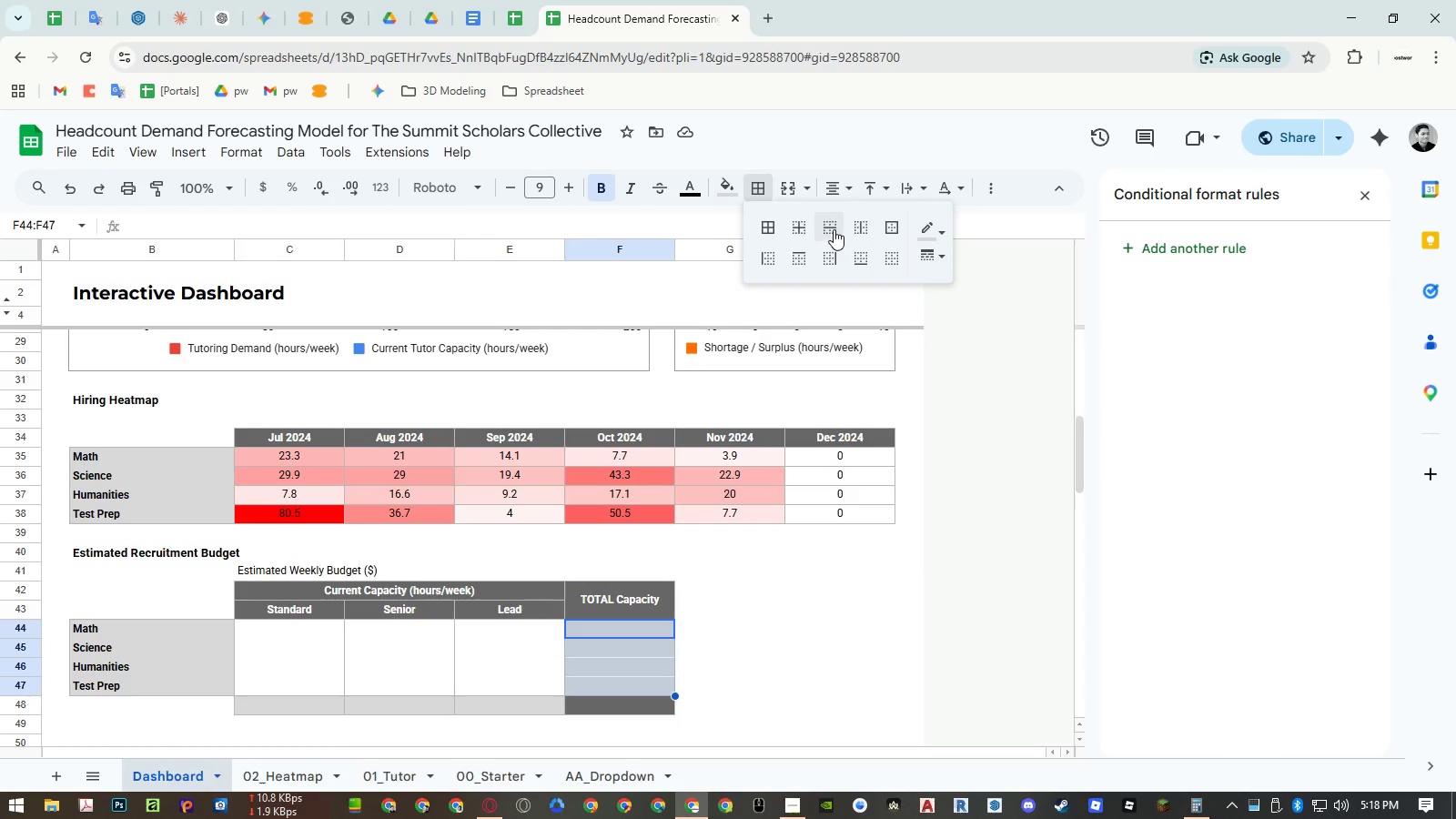 
left_click([834, 229])
 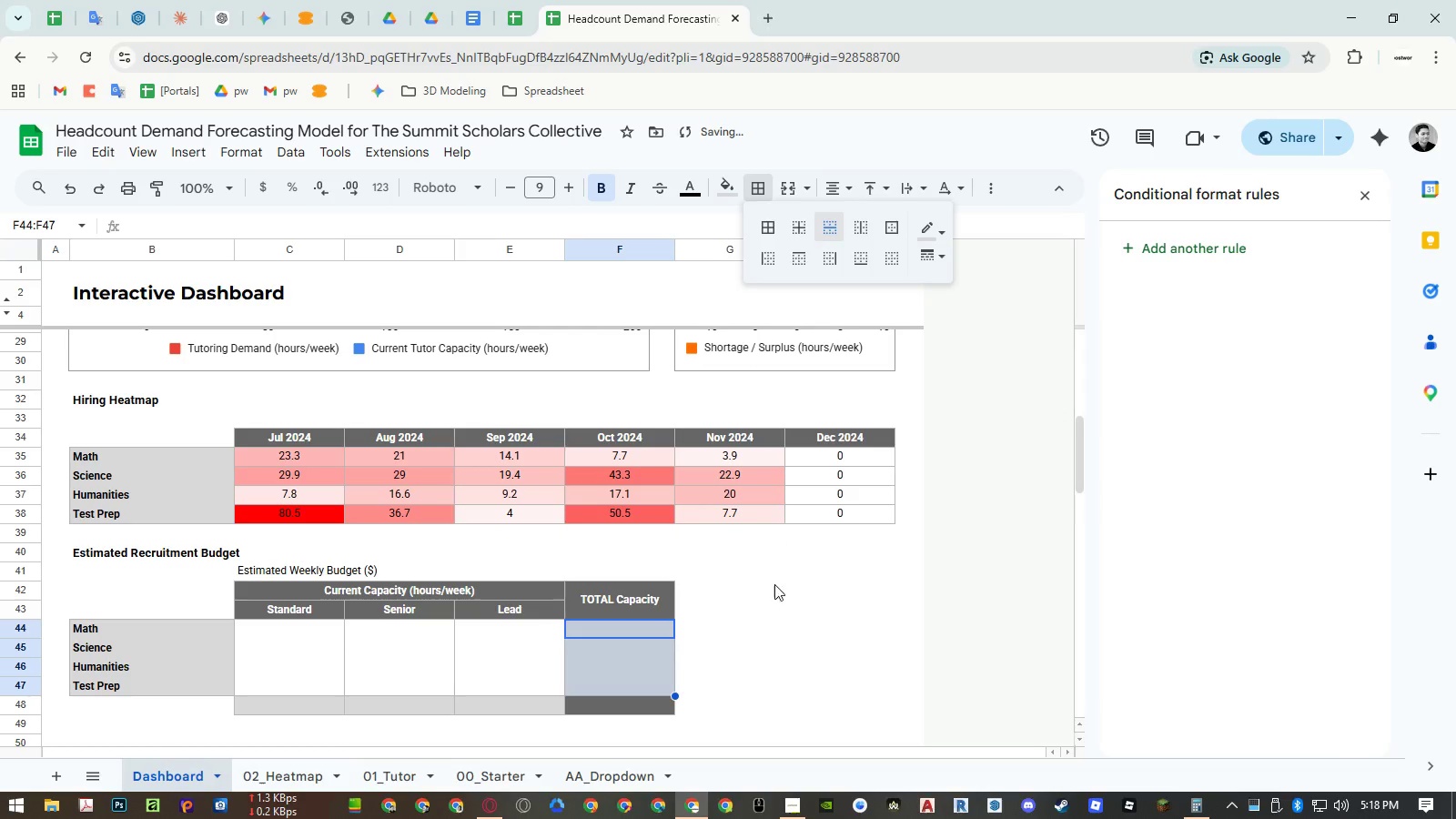 
left_click([772, 608])
 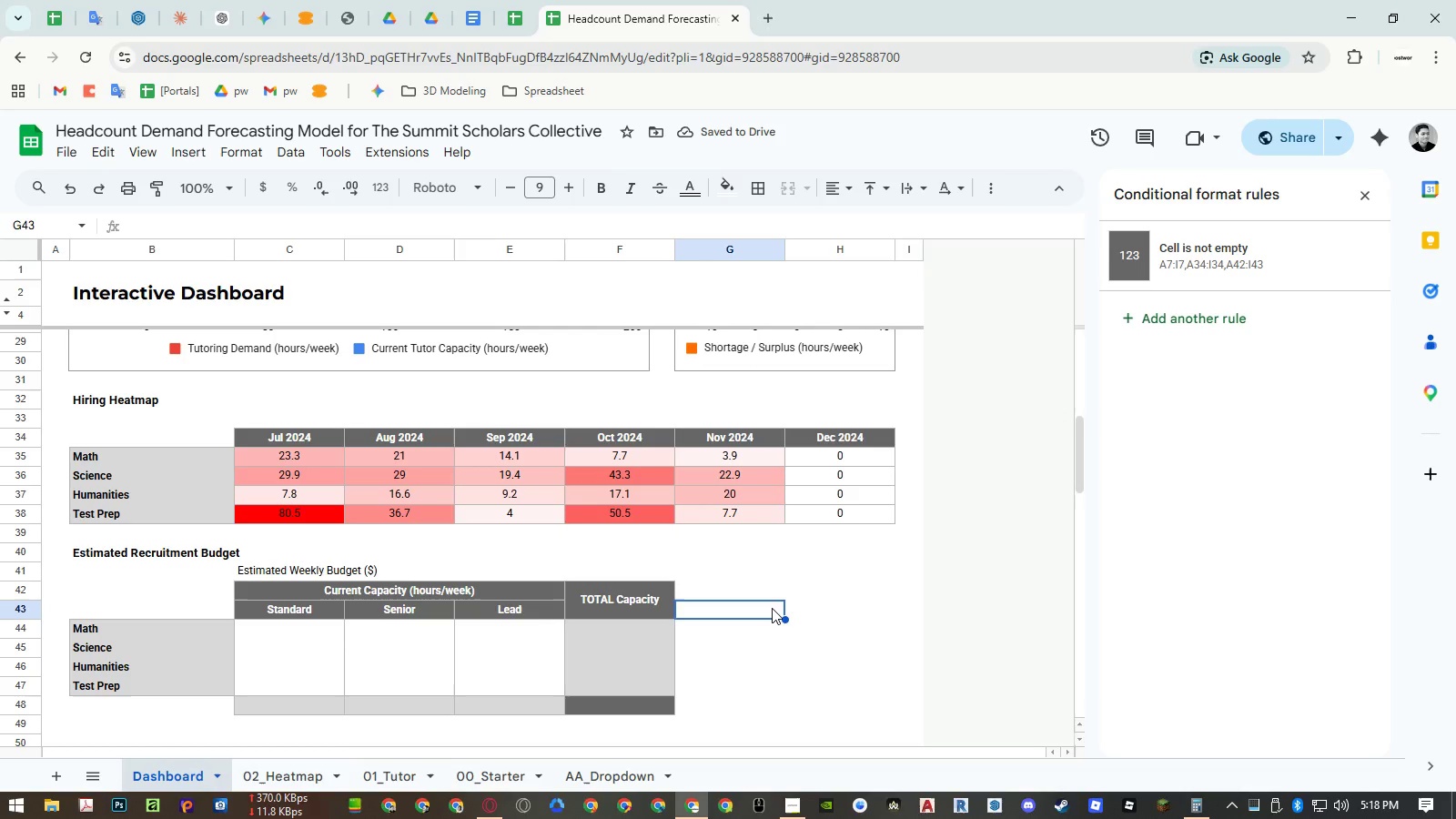 
left_click([840, 614])
 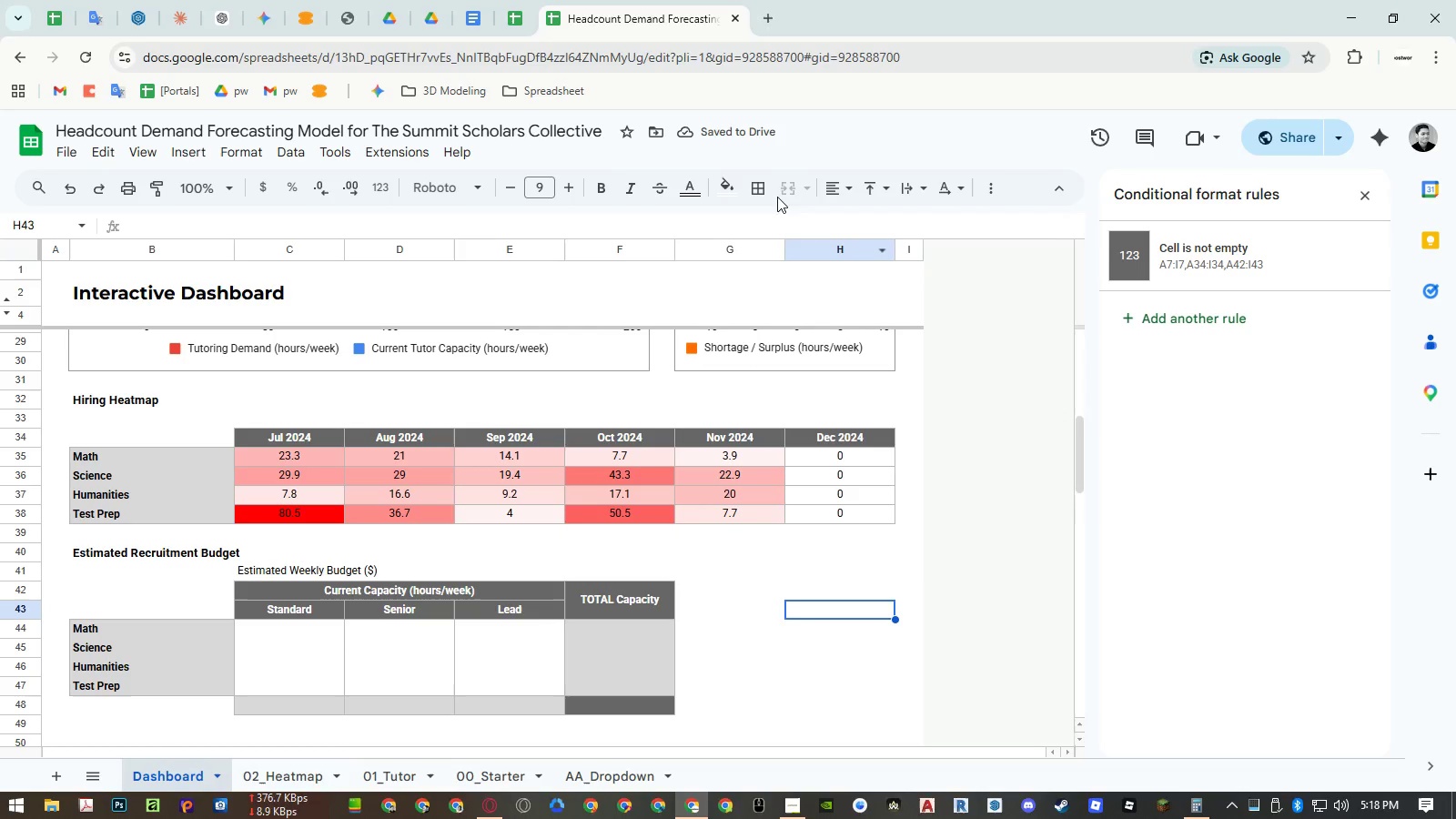 
left_click([768, 187])
 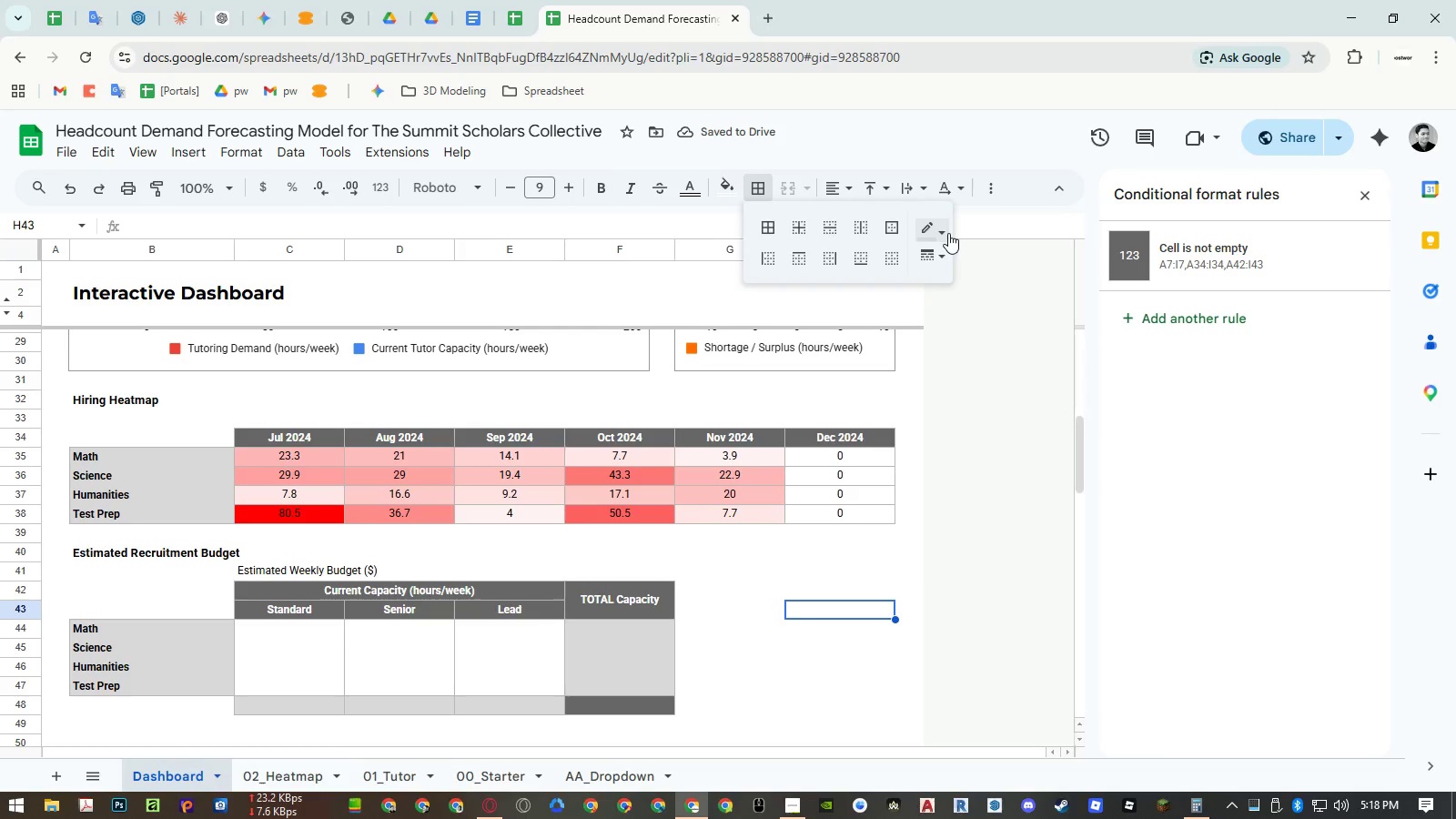 
left_click([938, 226])
 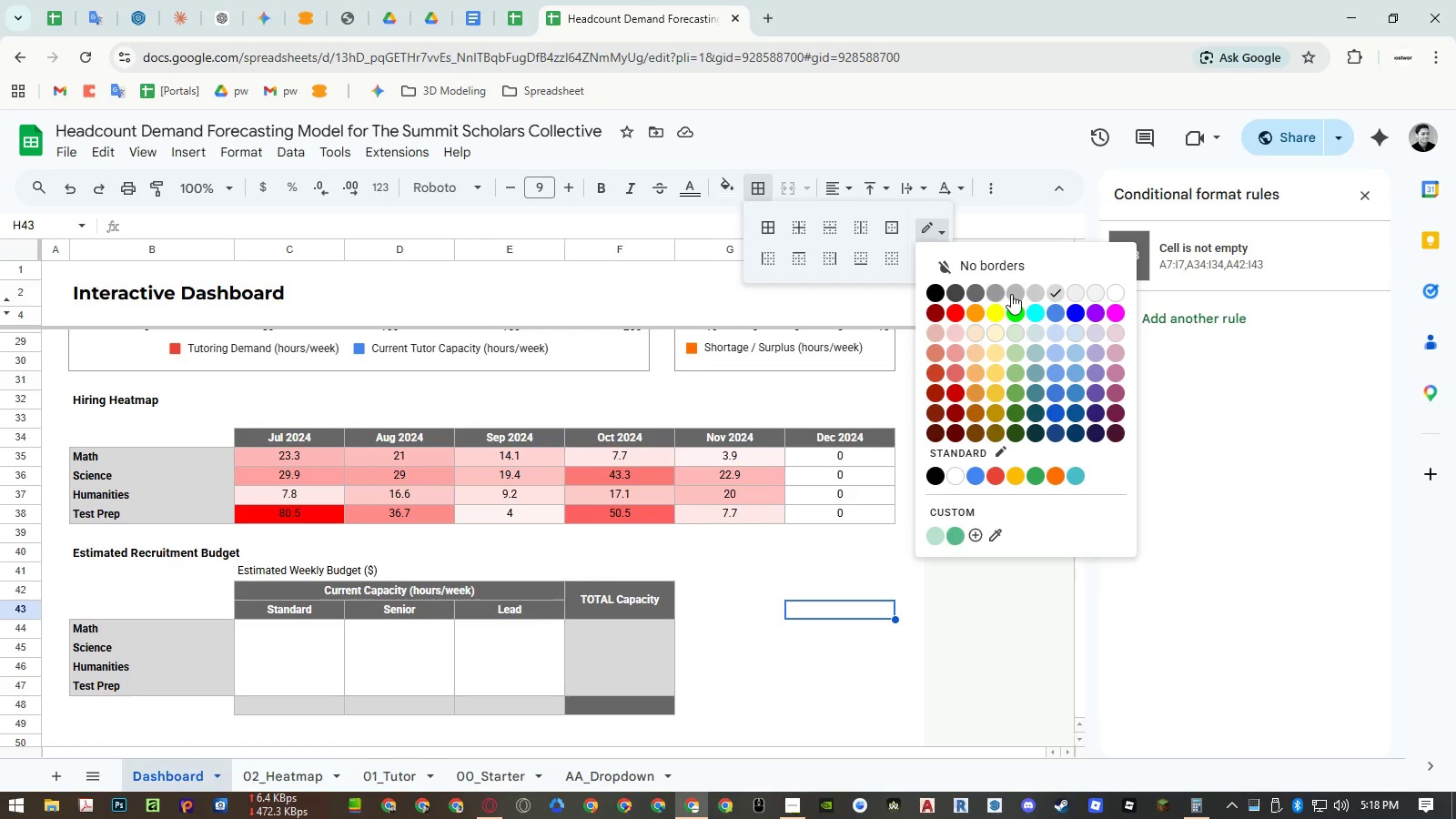 
left_click([1011, 294])
 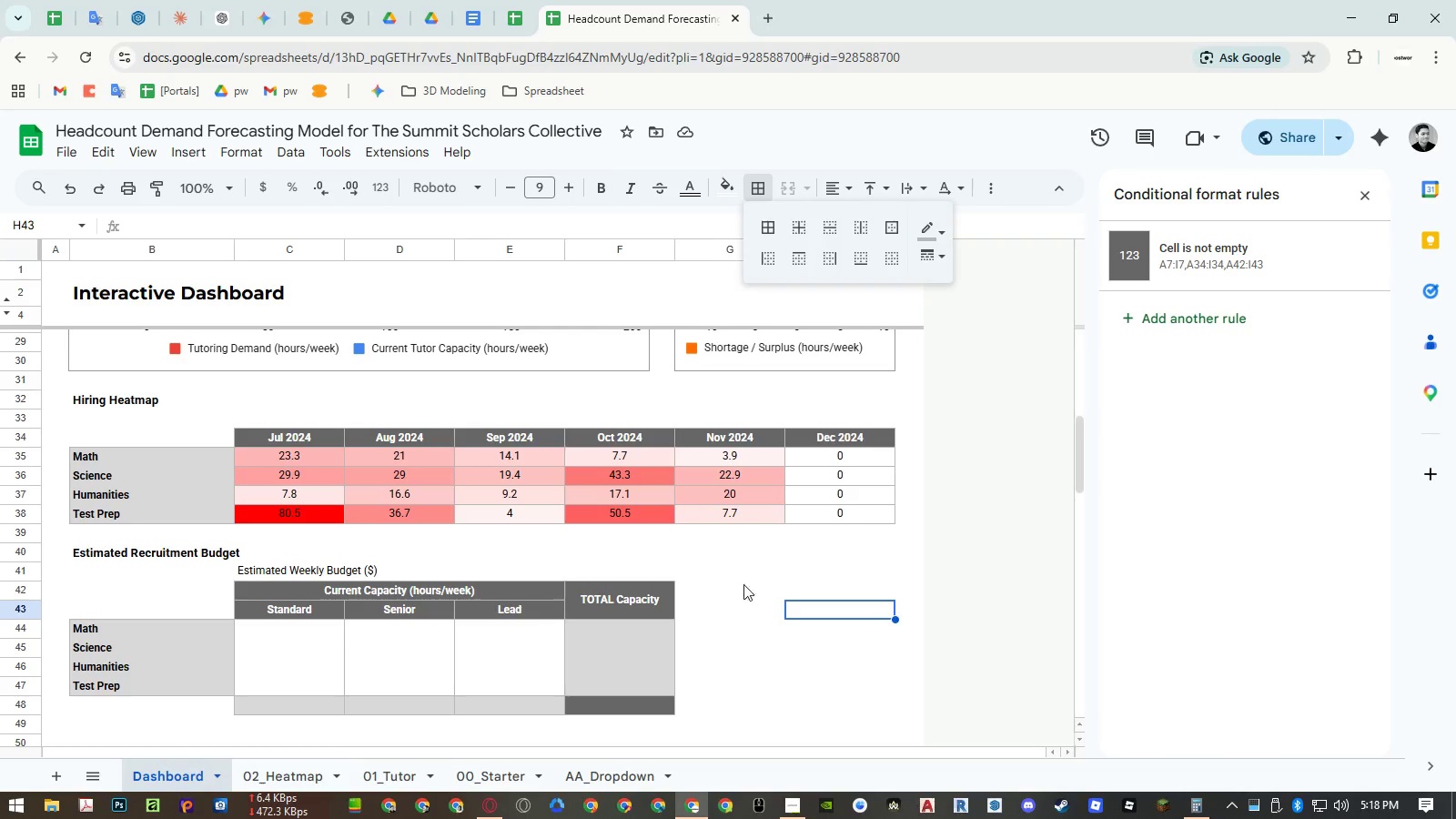 
left_click([734, 592])
 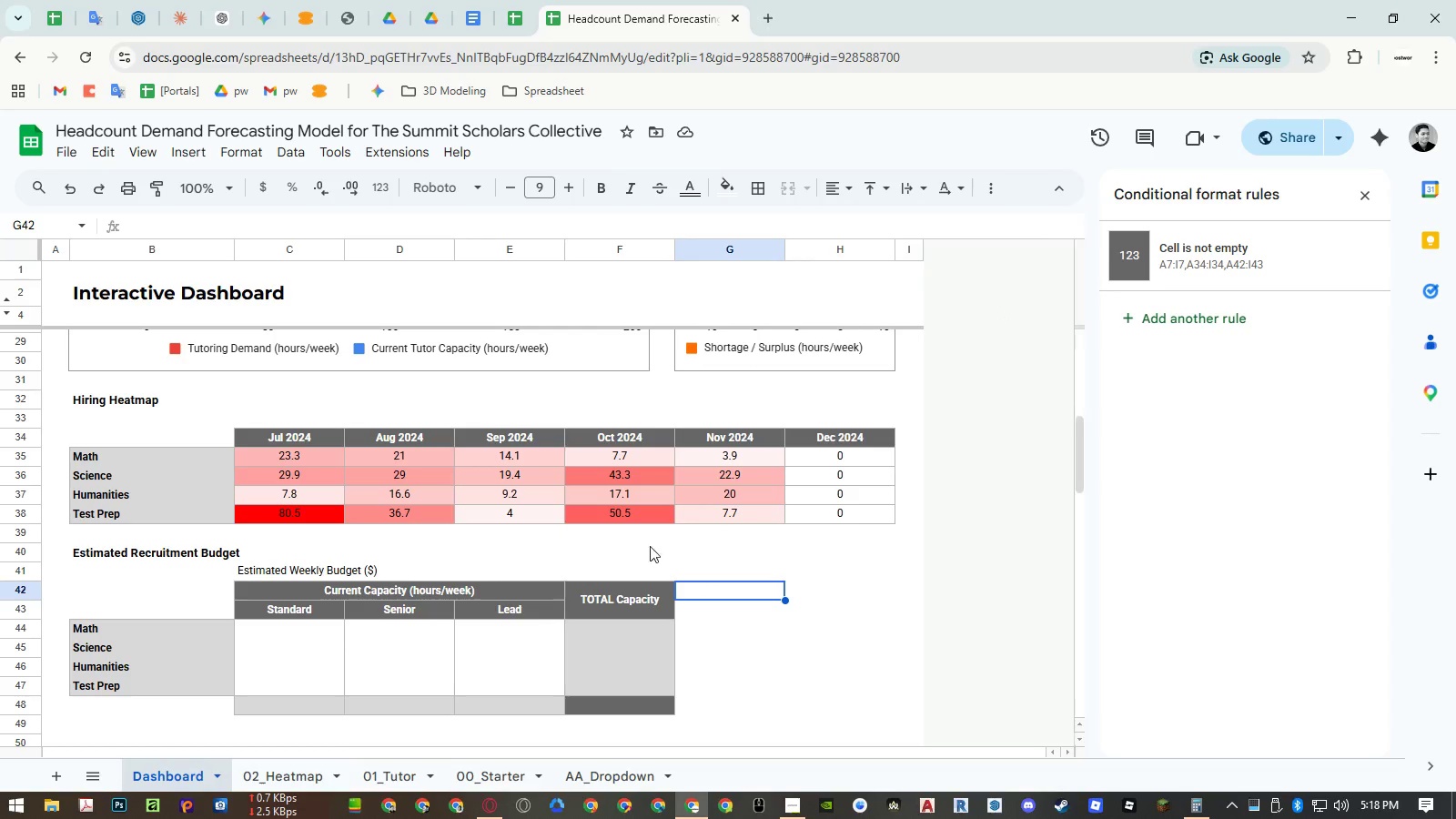 
left_click([343, 572])
 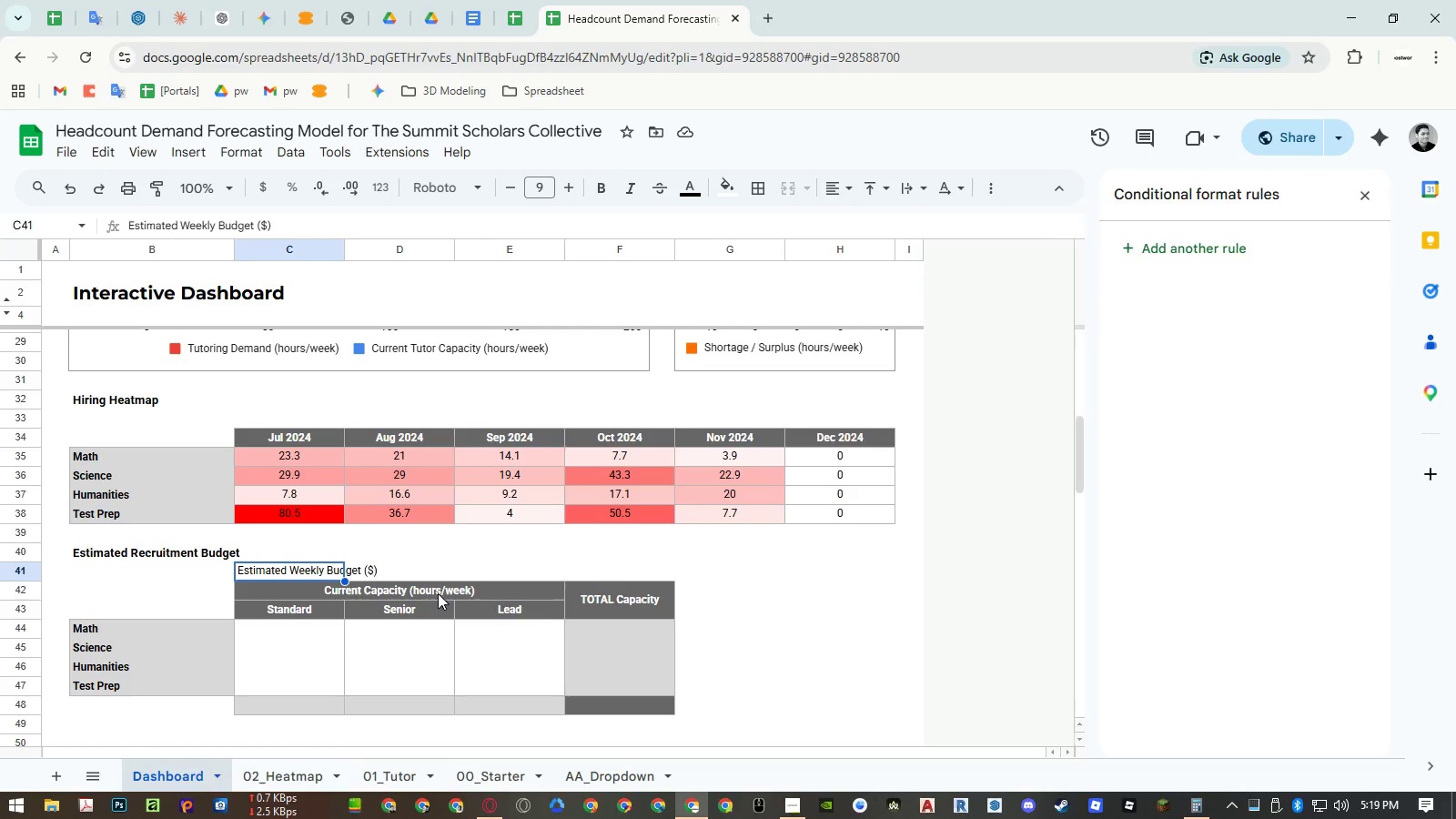 
key(Control+ControlLeft)
 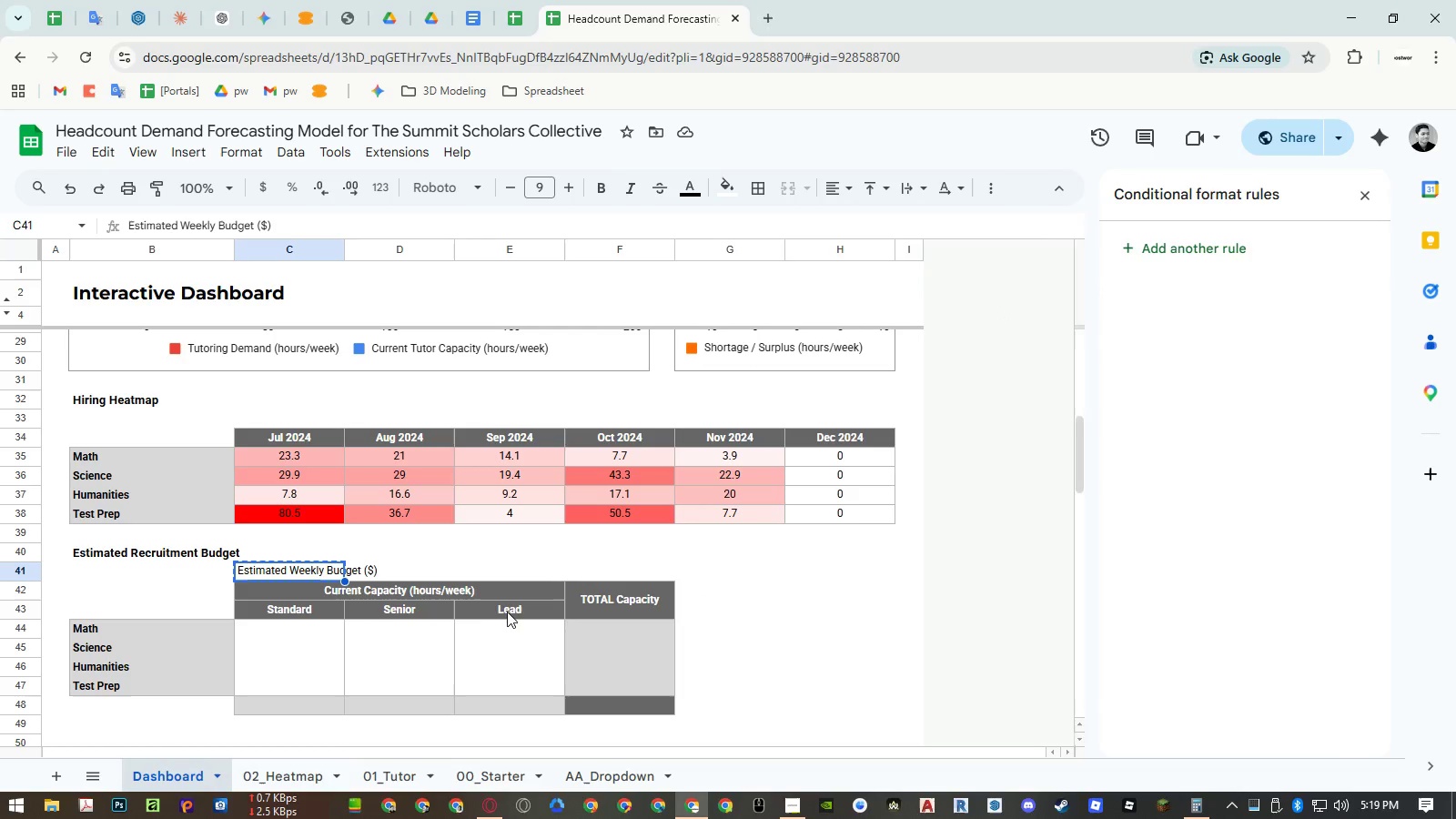 
key(Control+C)
 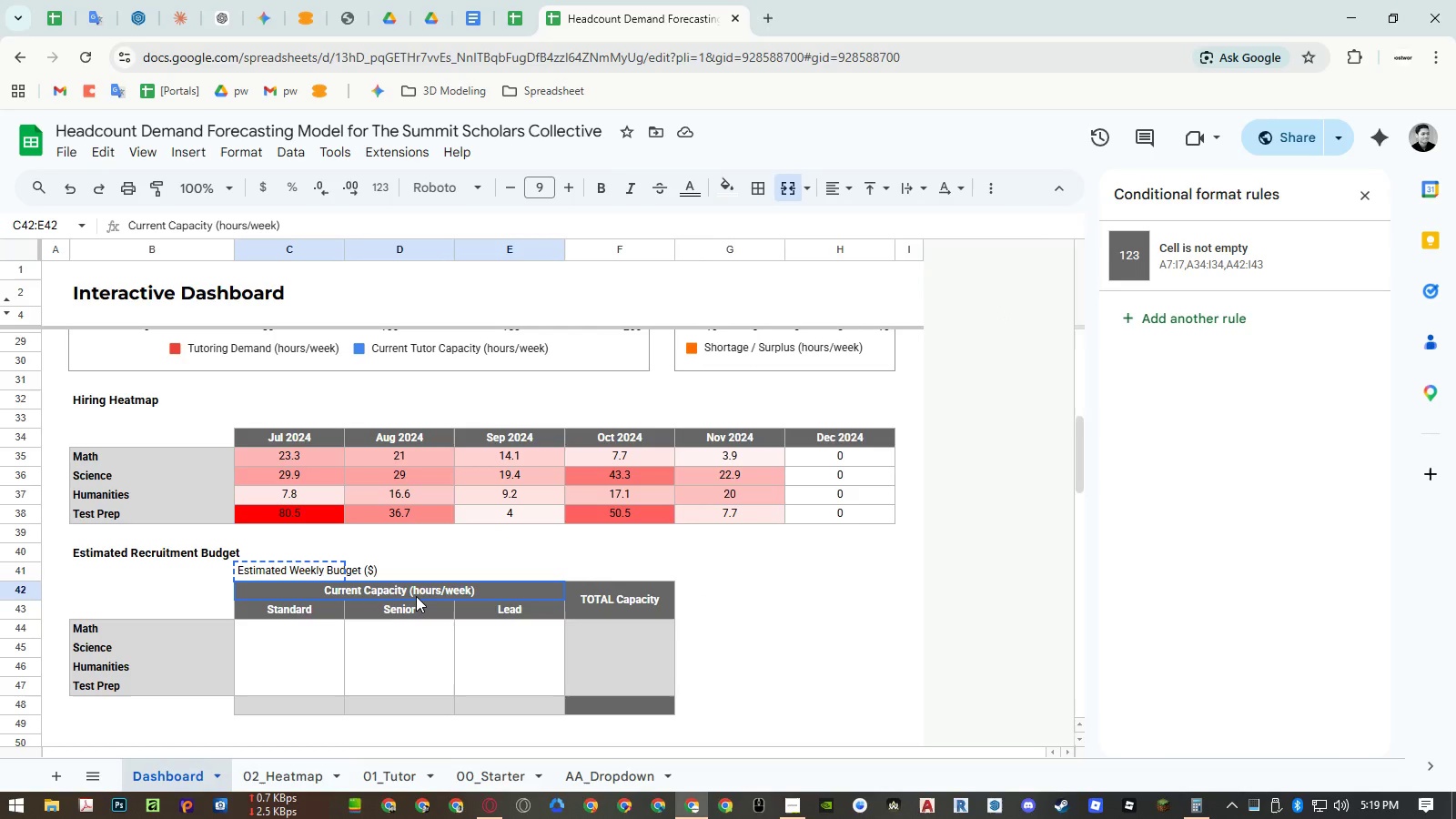 
left_click([416, 596])
 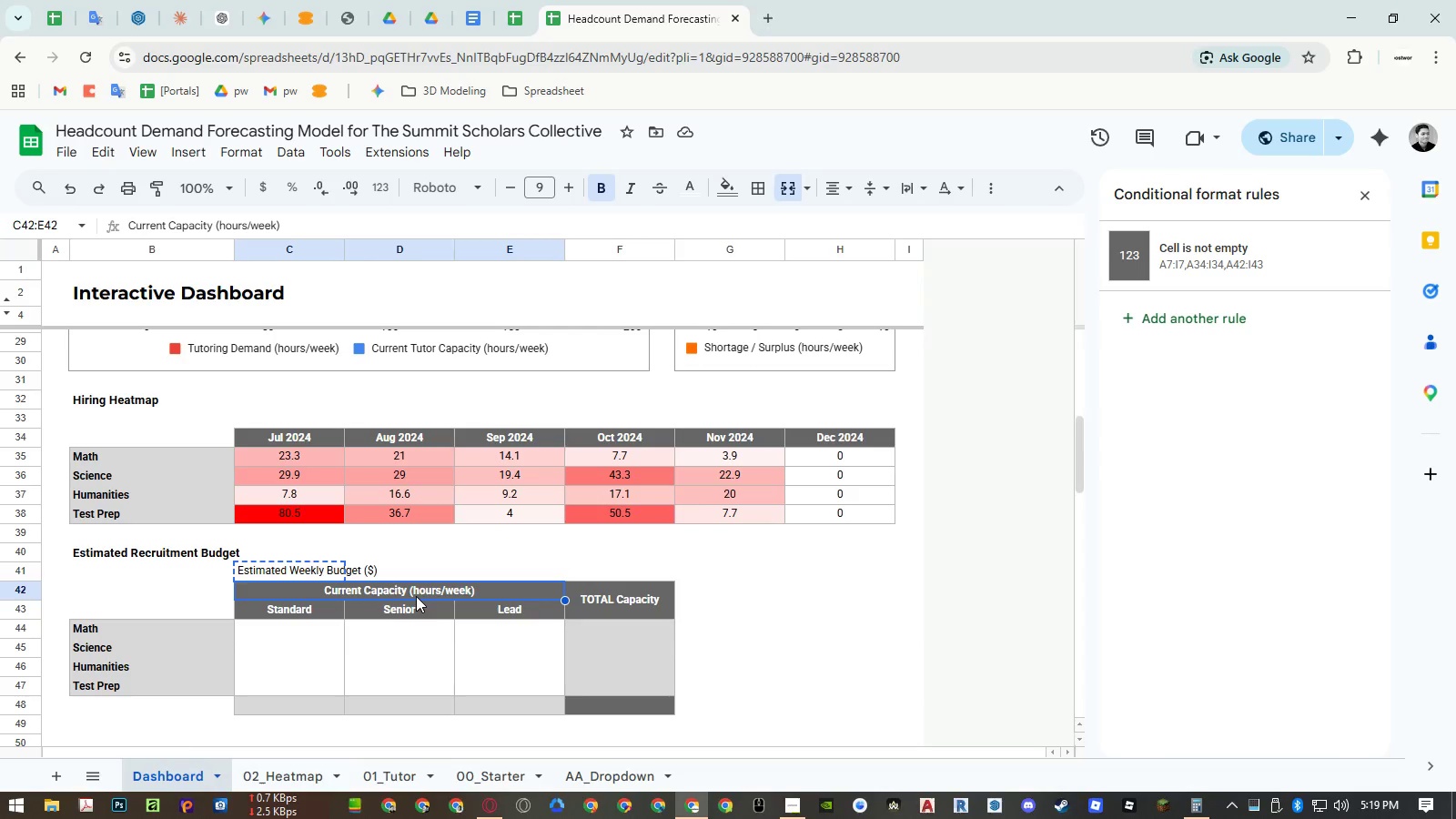 
key(Control+ControlLeft)
 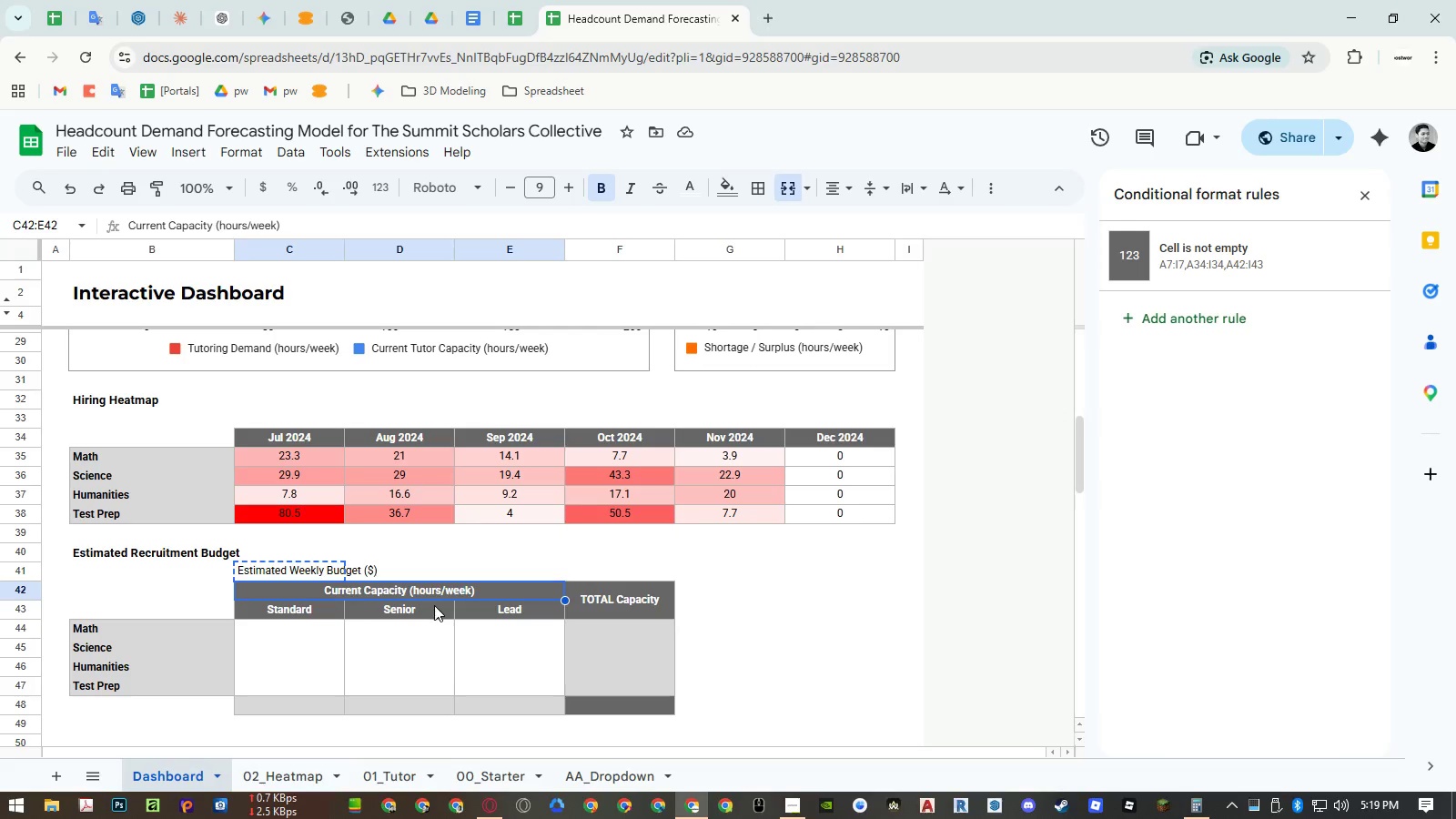 
key(Control+Shift+ShiftLeft)
 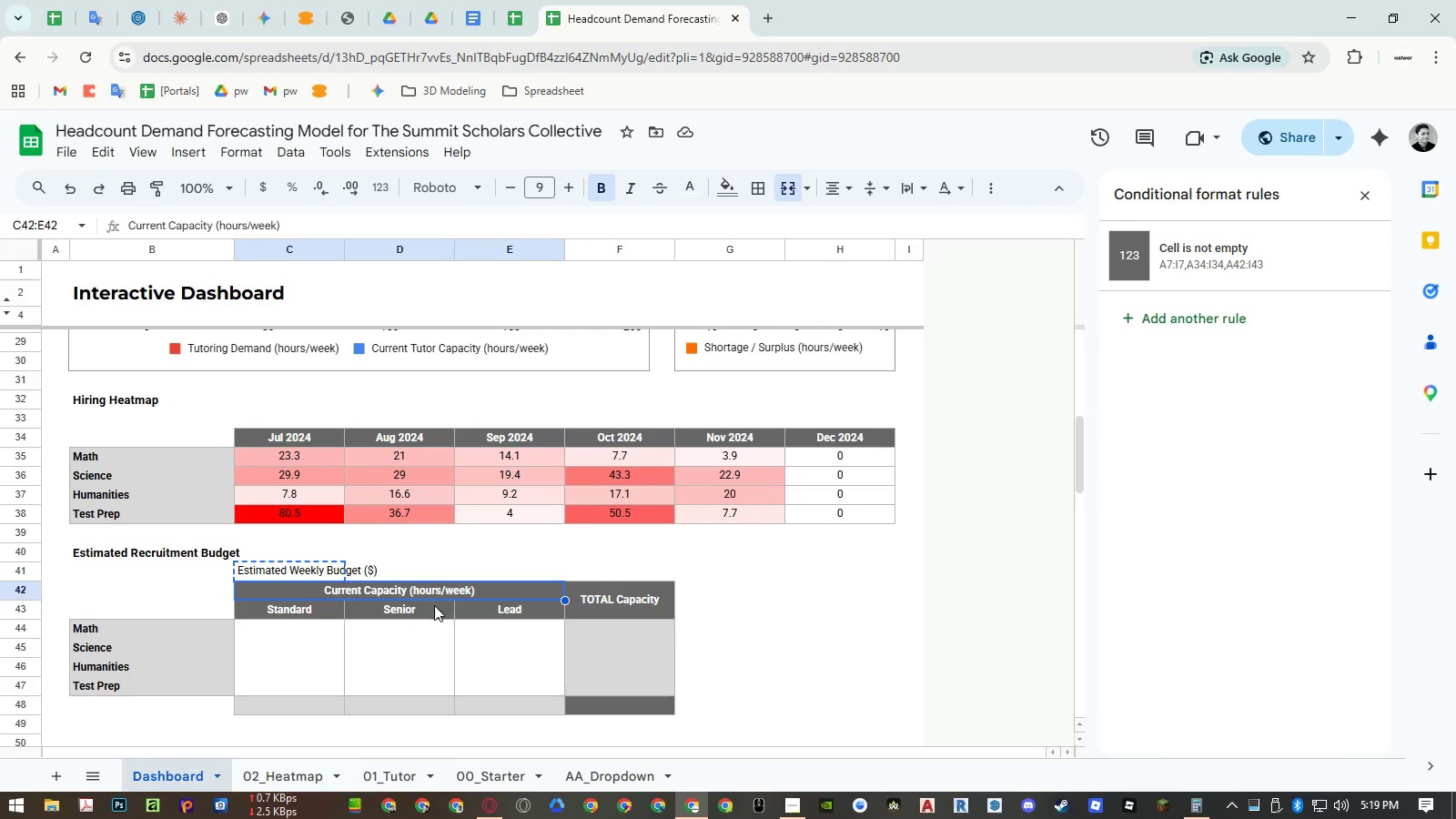 
key(Control+Shift+V)
 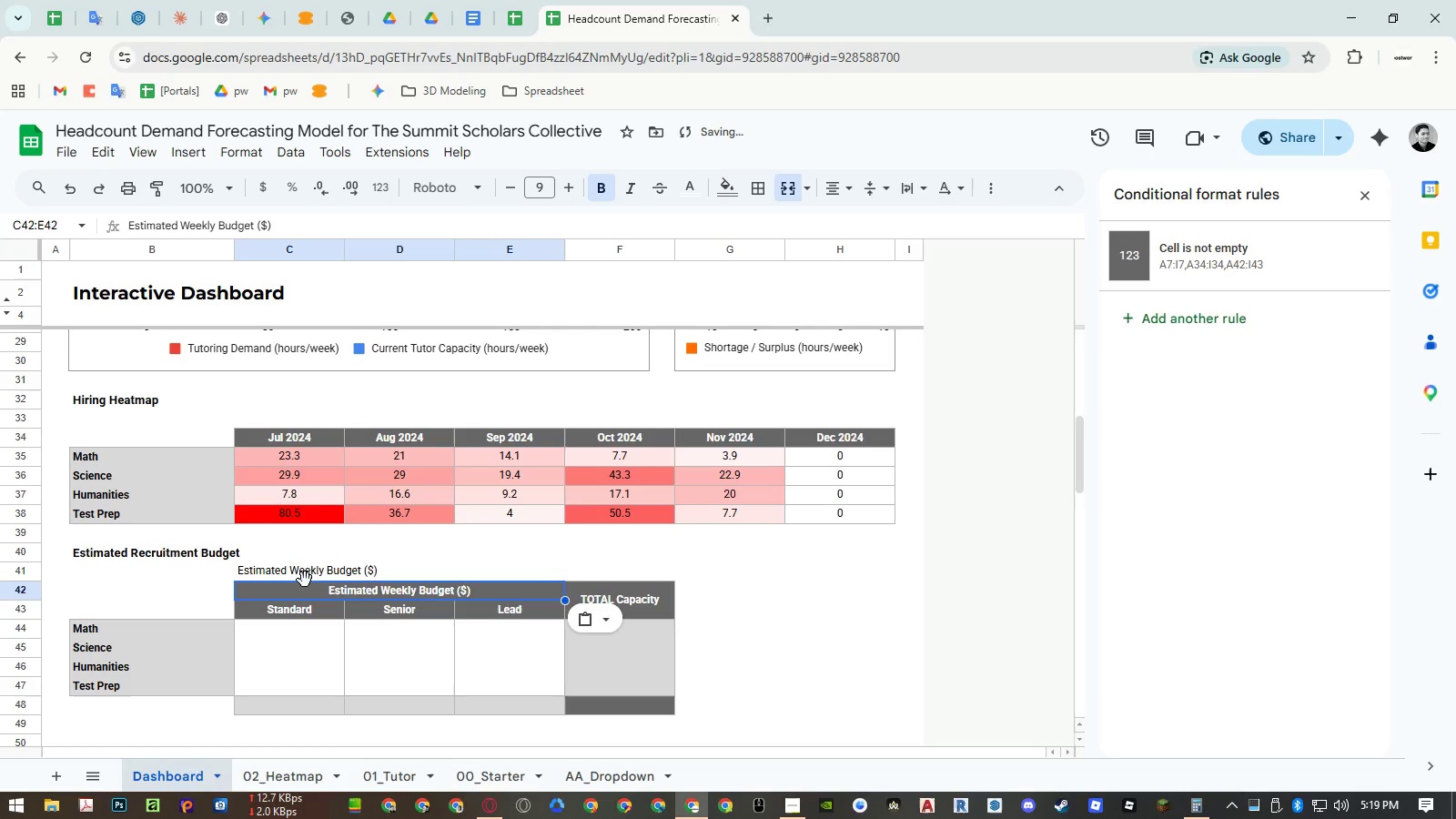 
left_click([305, 580])
 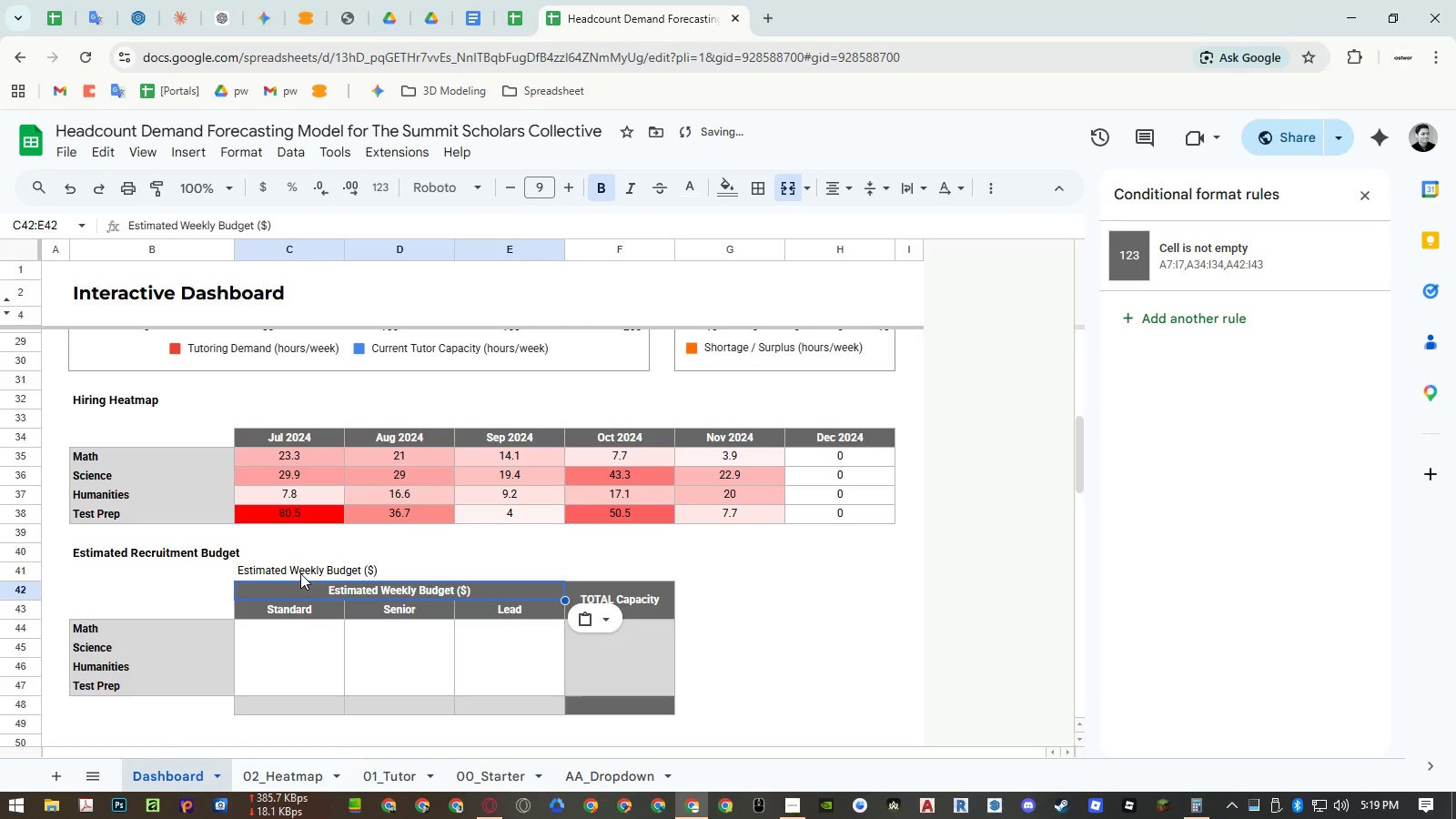 
left_click([298, 570])
 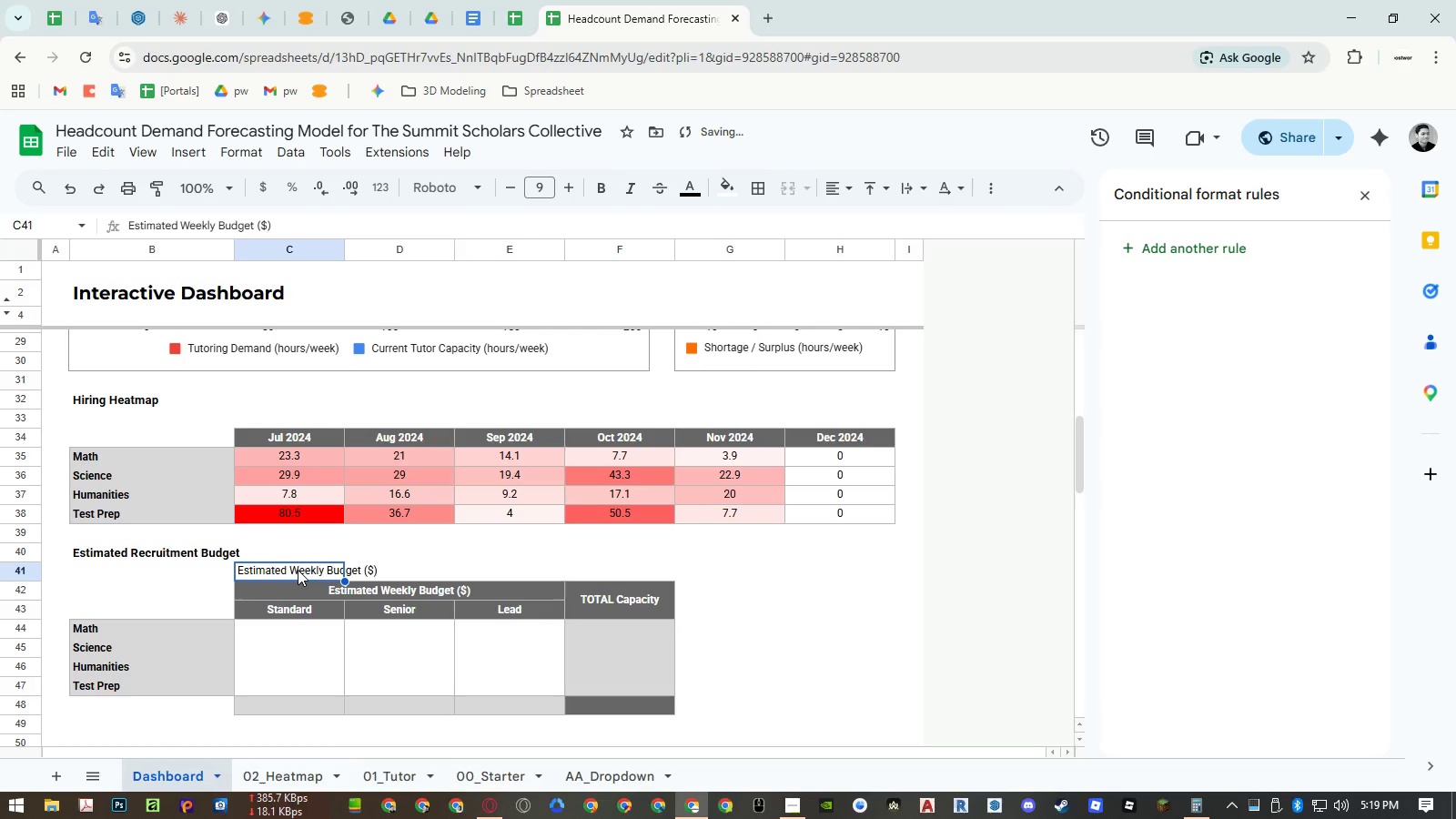 
key(Delete)
 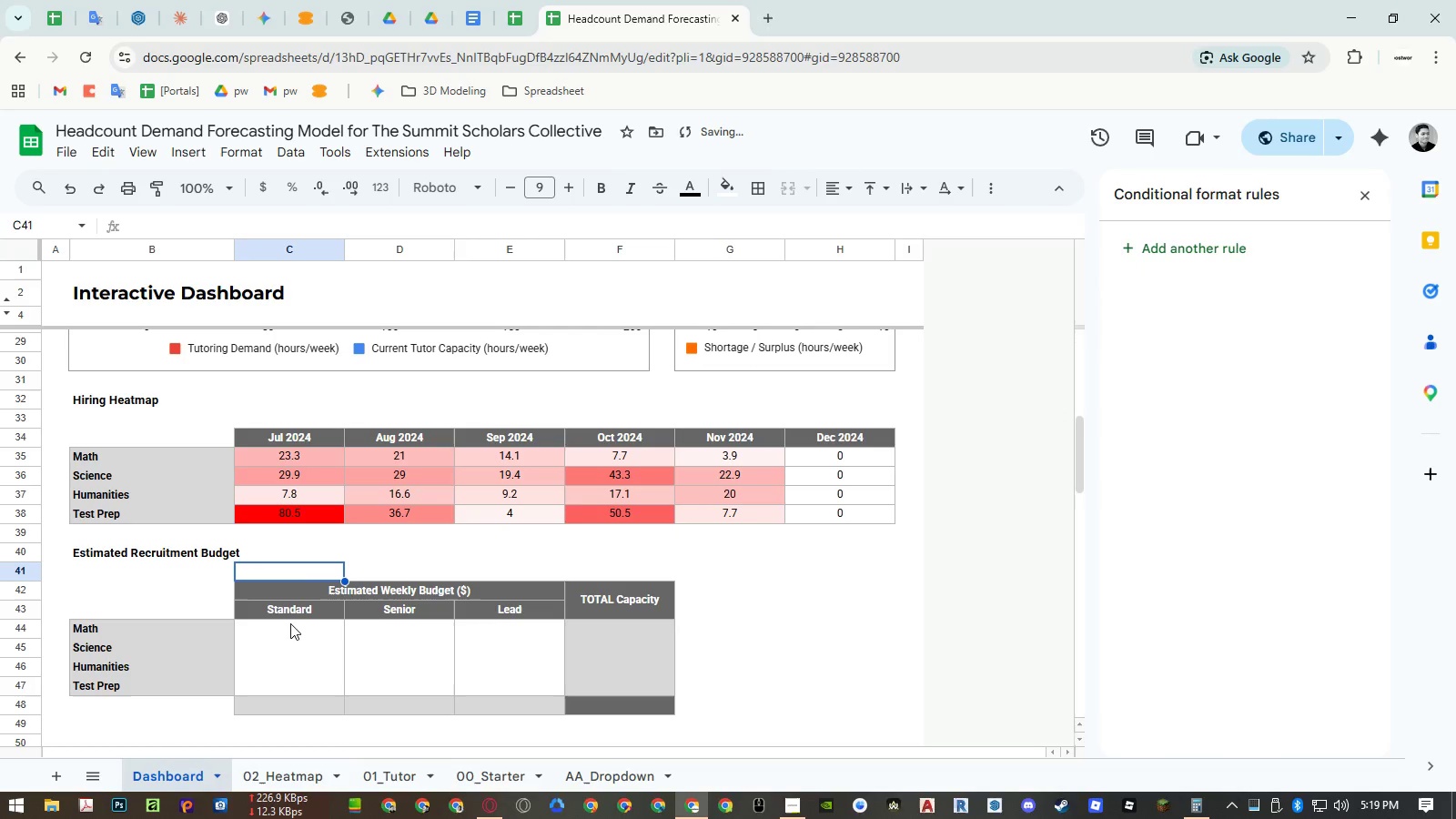 
left_click([290, 629])
 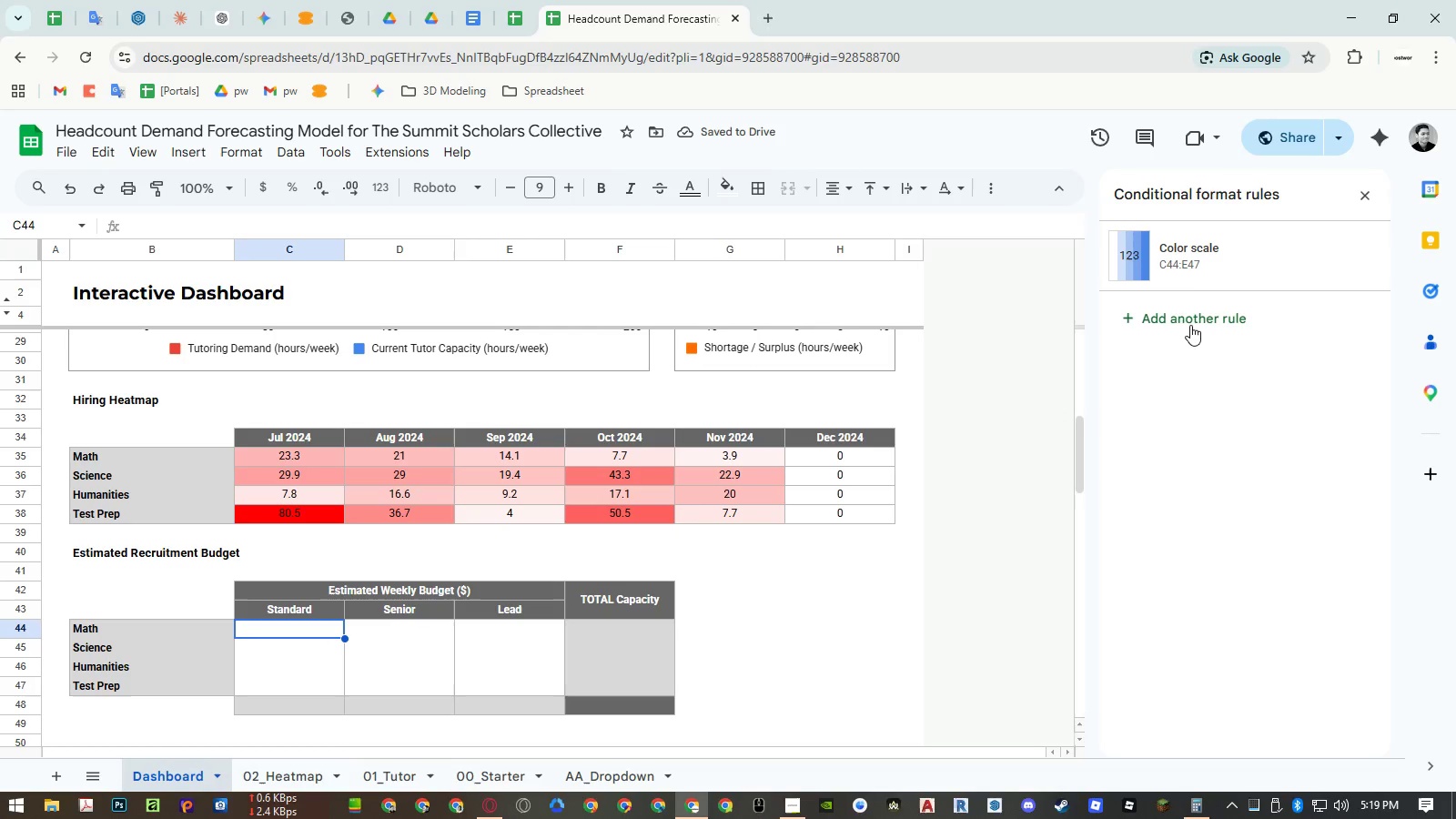 
left_click([1190, 275])
 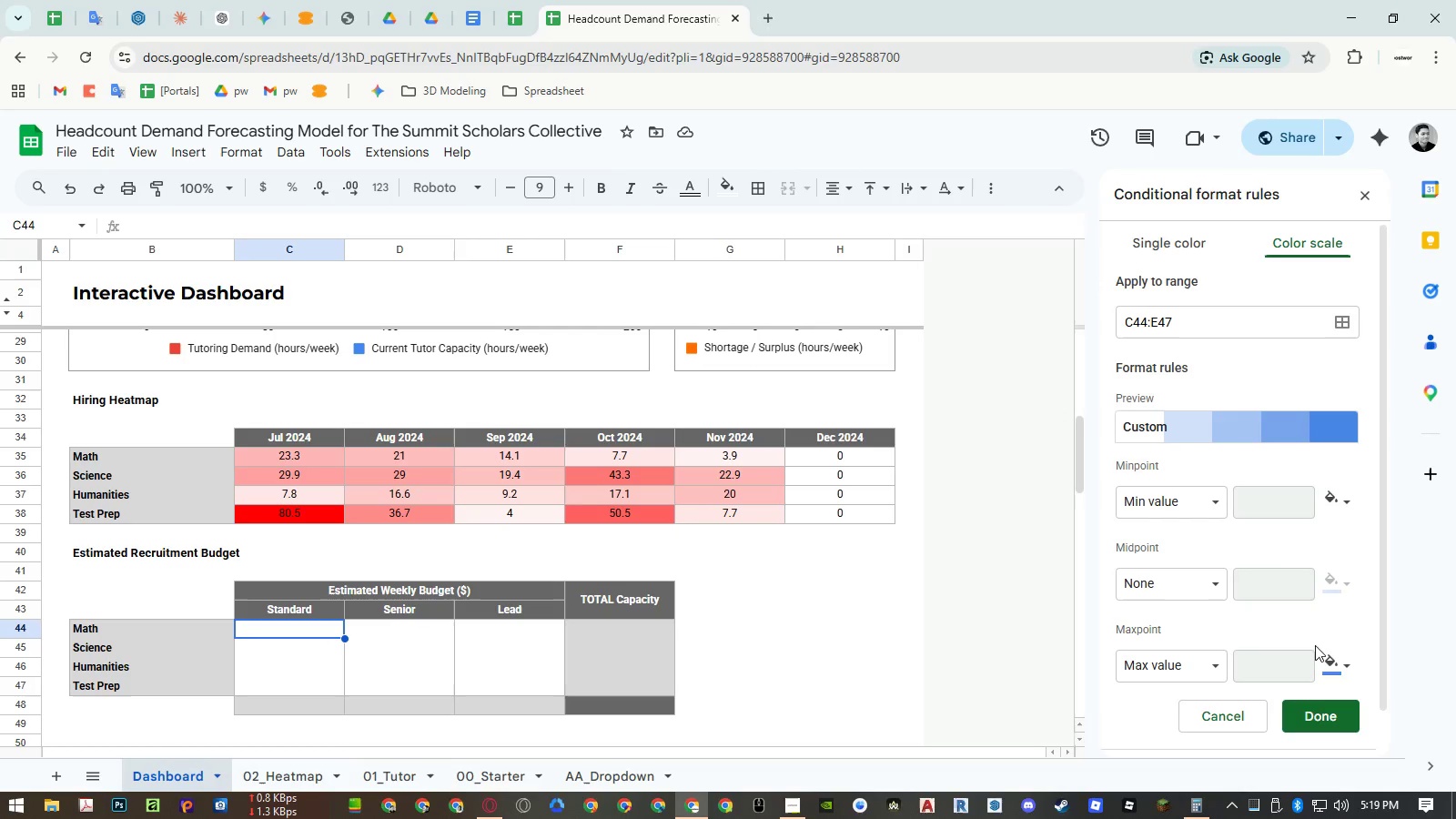 
left_click([1334, 665])
 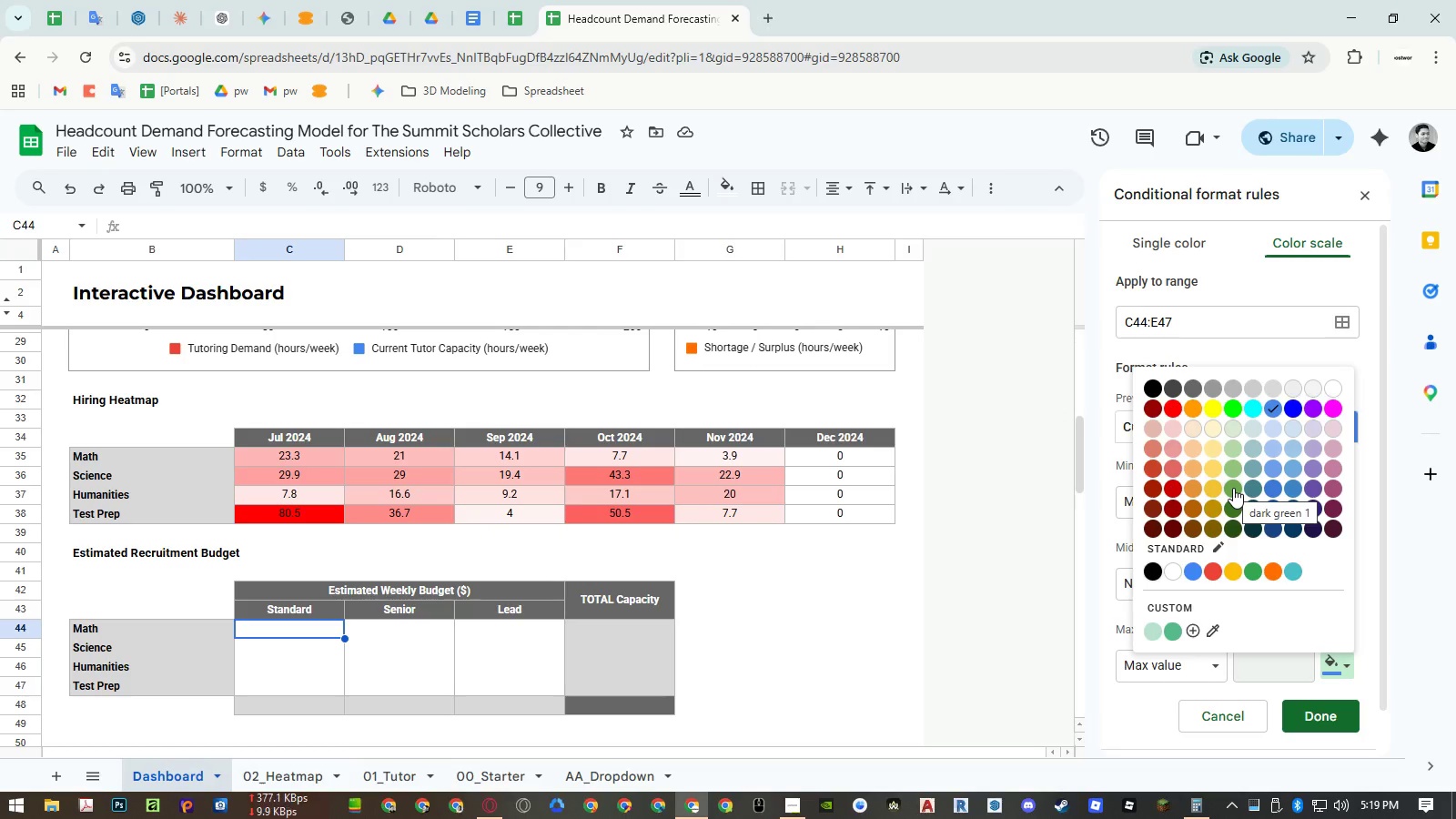 
left_click([1233, 488])
 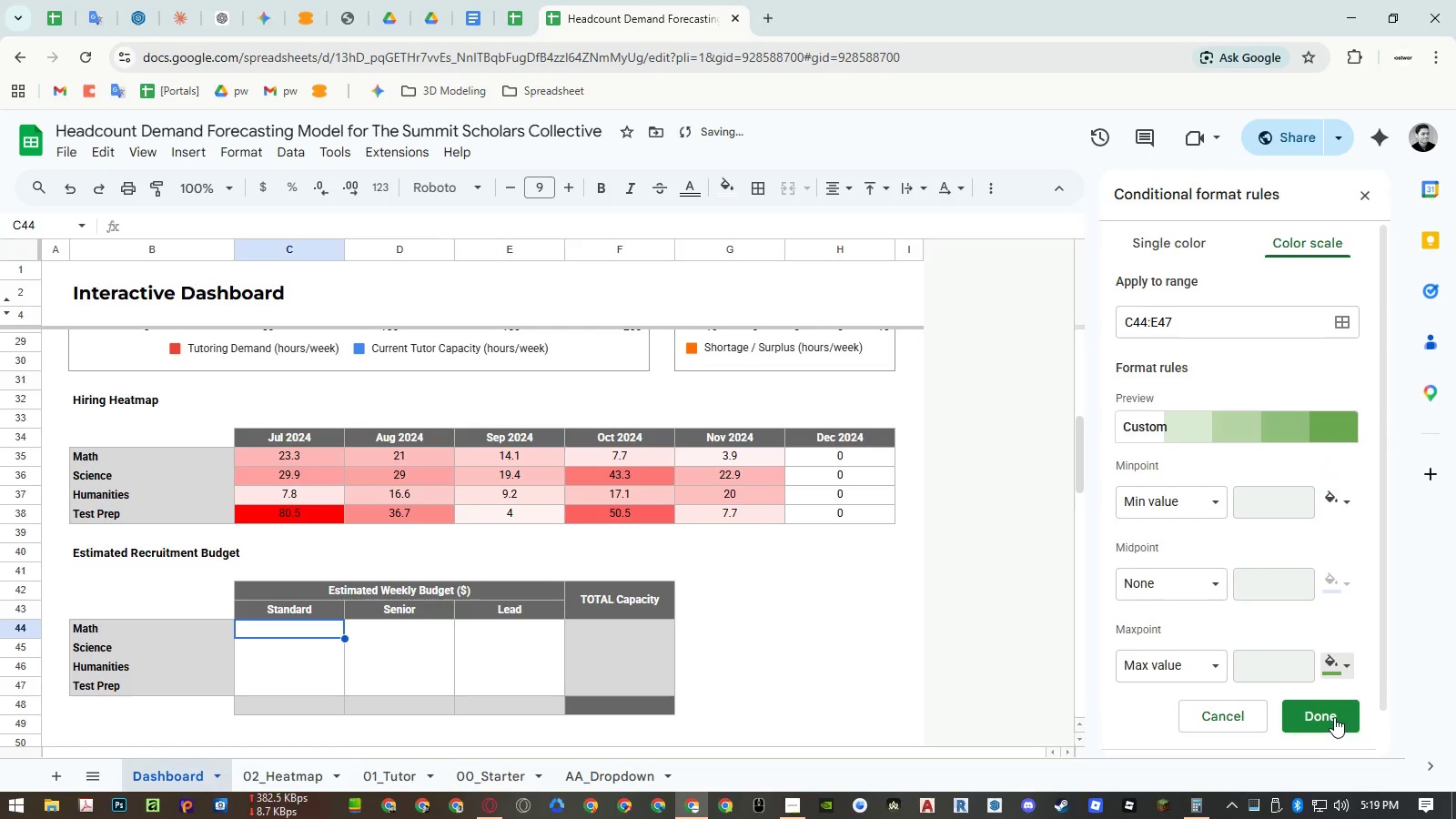 
left_click([1334, 717])
 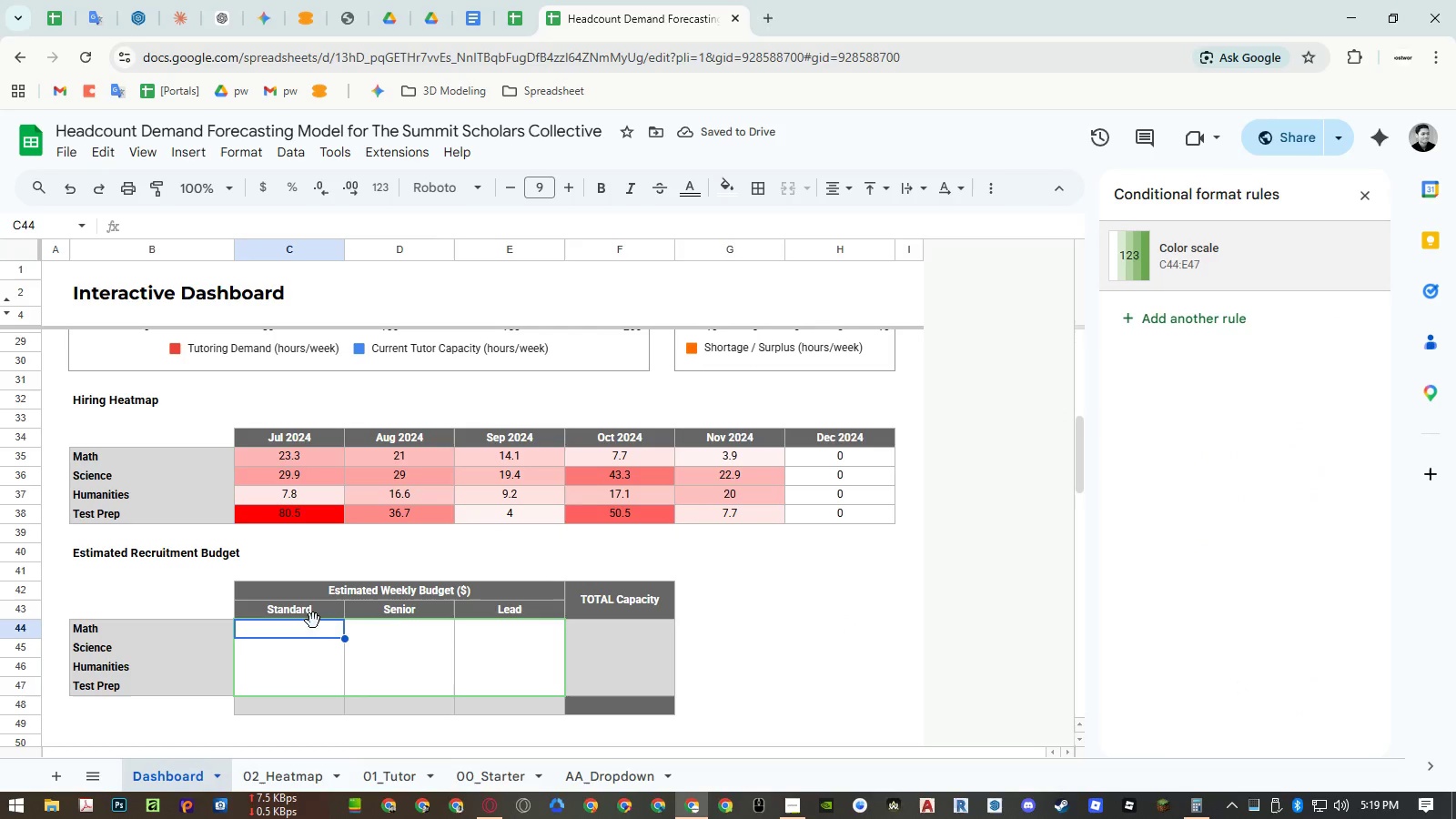 
left_click([304, 628])
 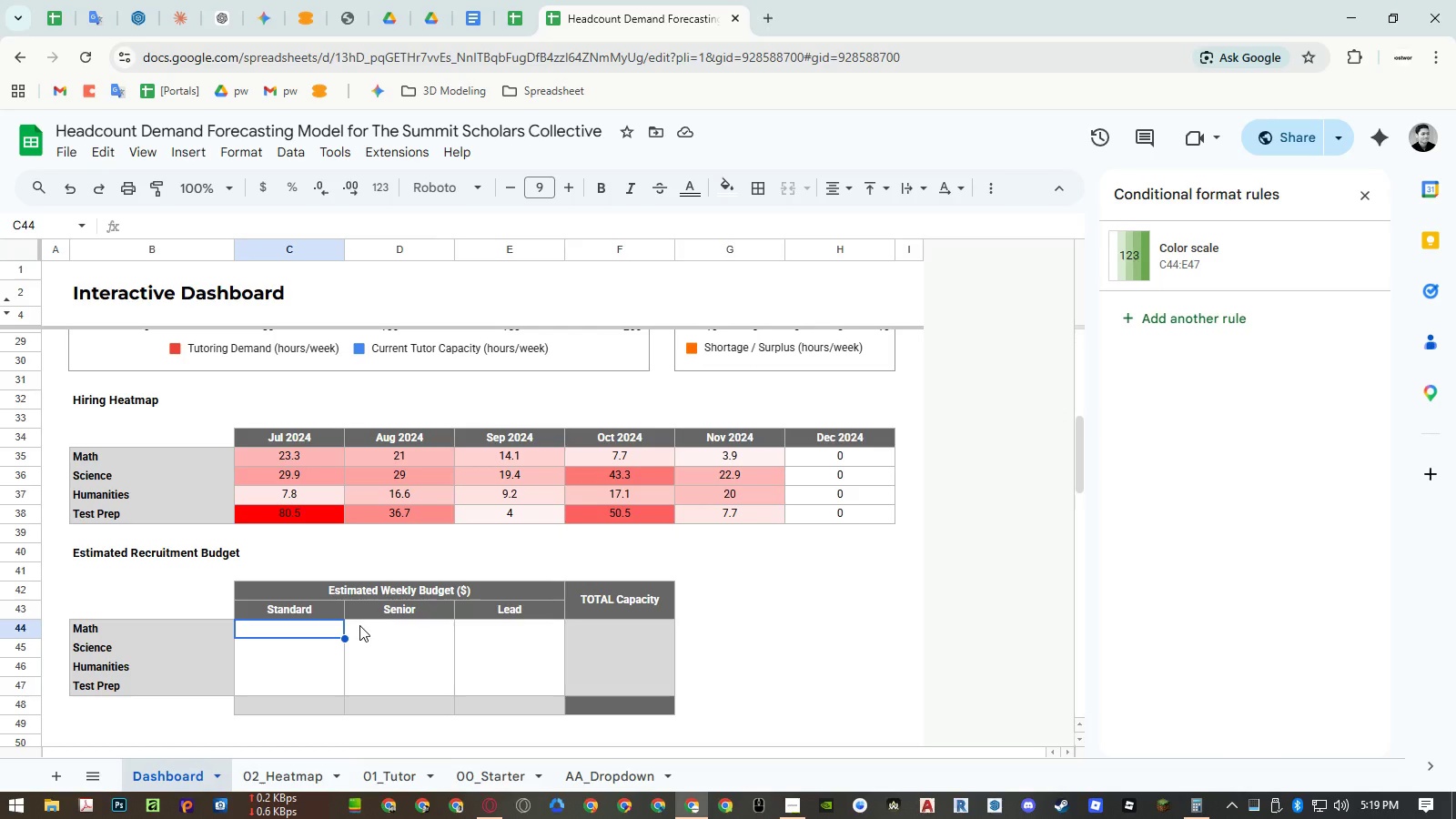 
wait(19.47)
 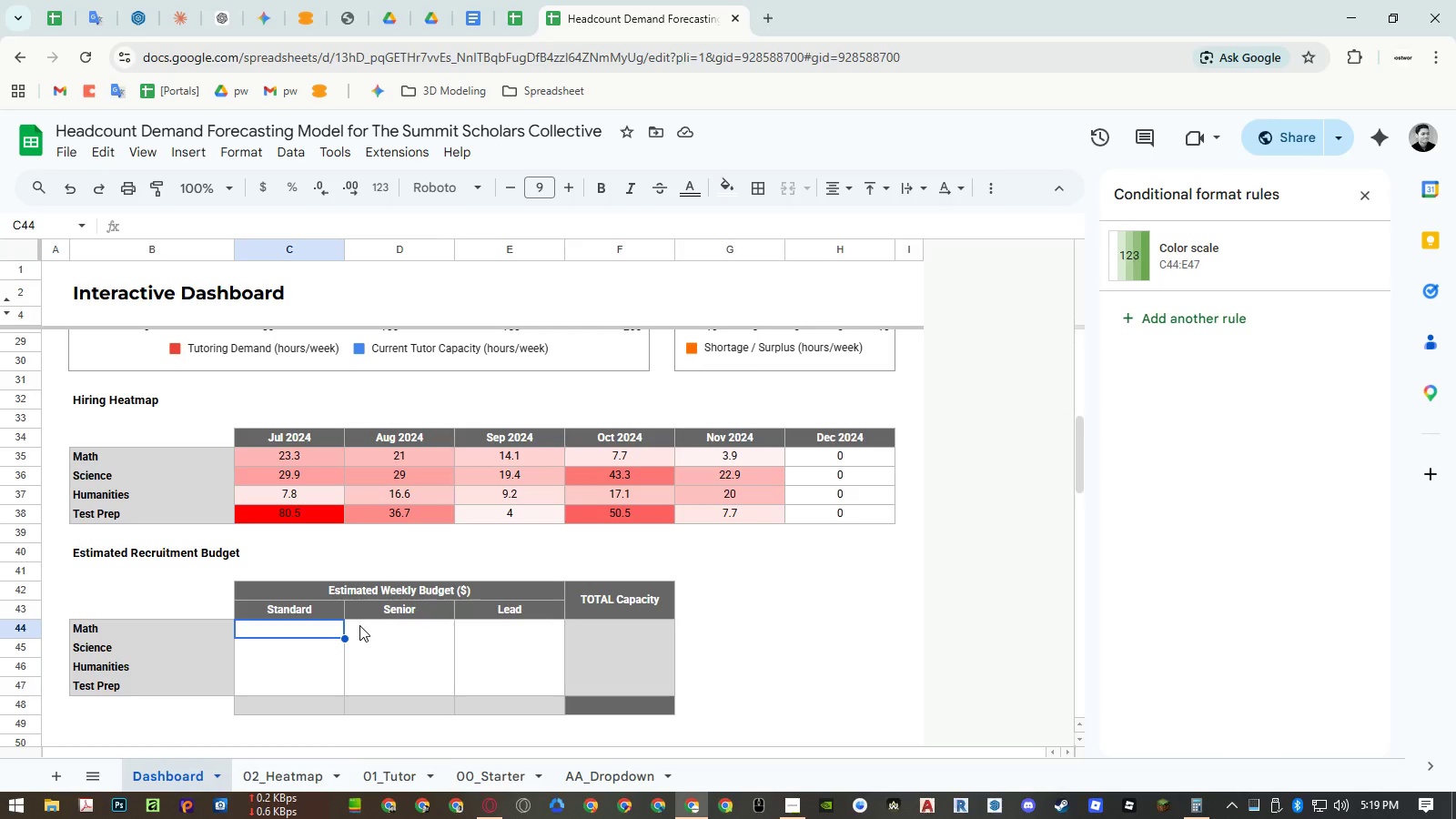 
key(Control+ControlRight)
 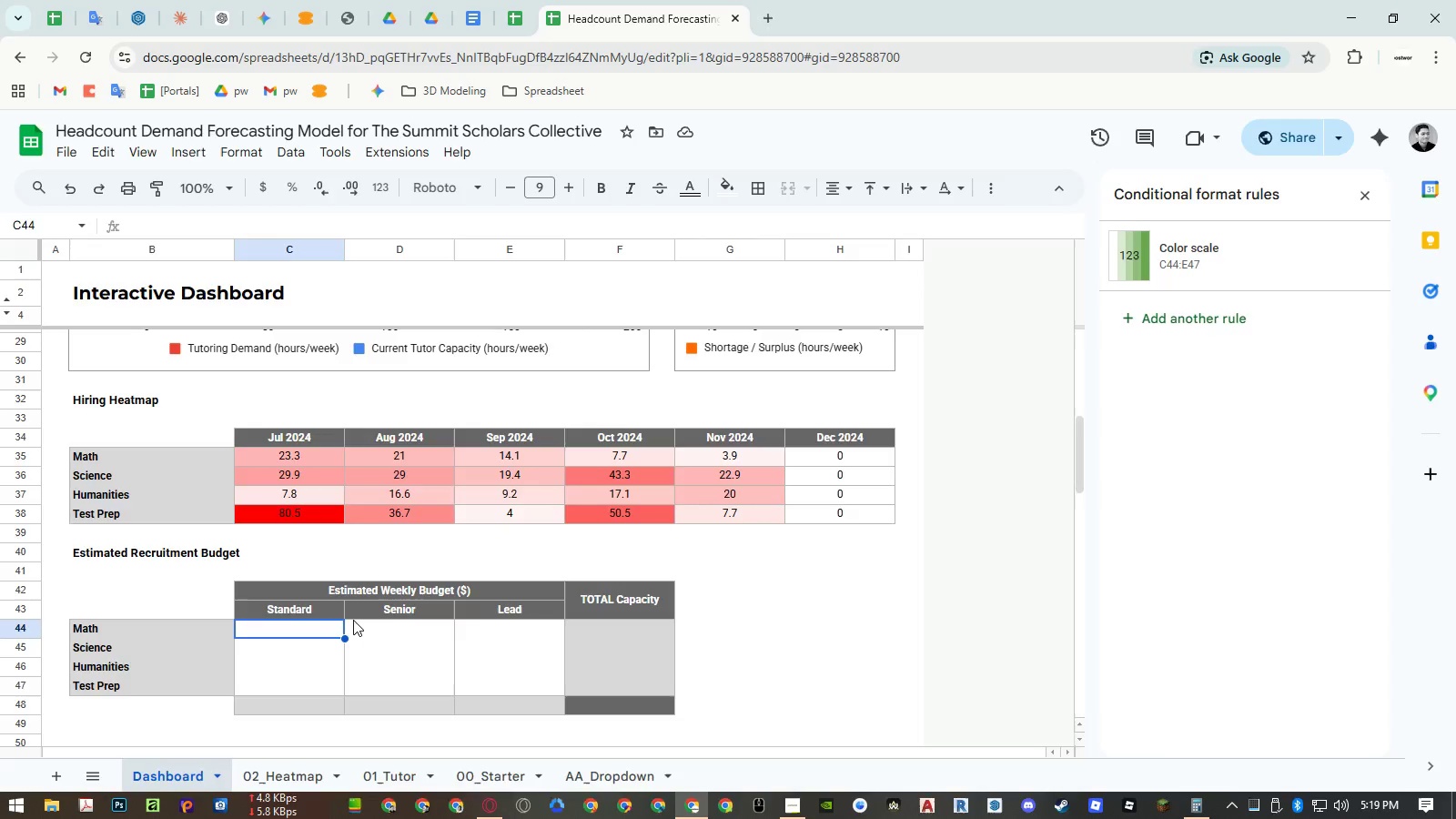 
key(Control+P)
 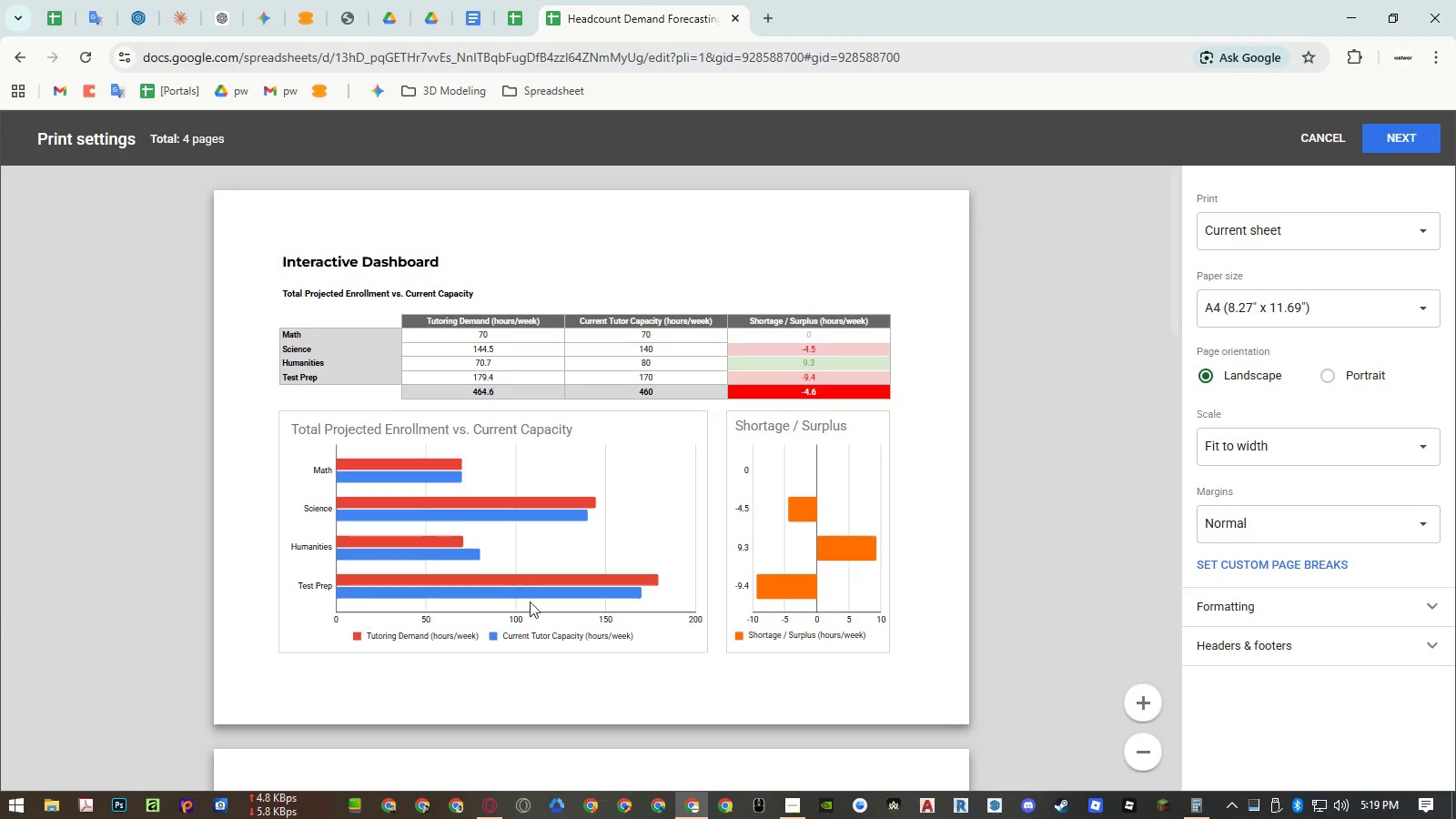 
scroll: coordinate [653, 561], scroll_direction: down, amount: 6.0
 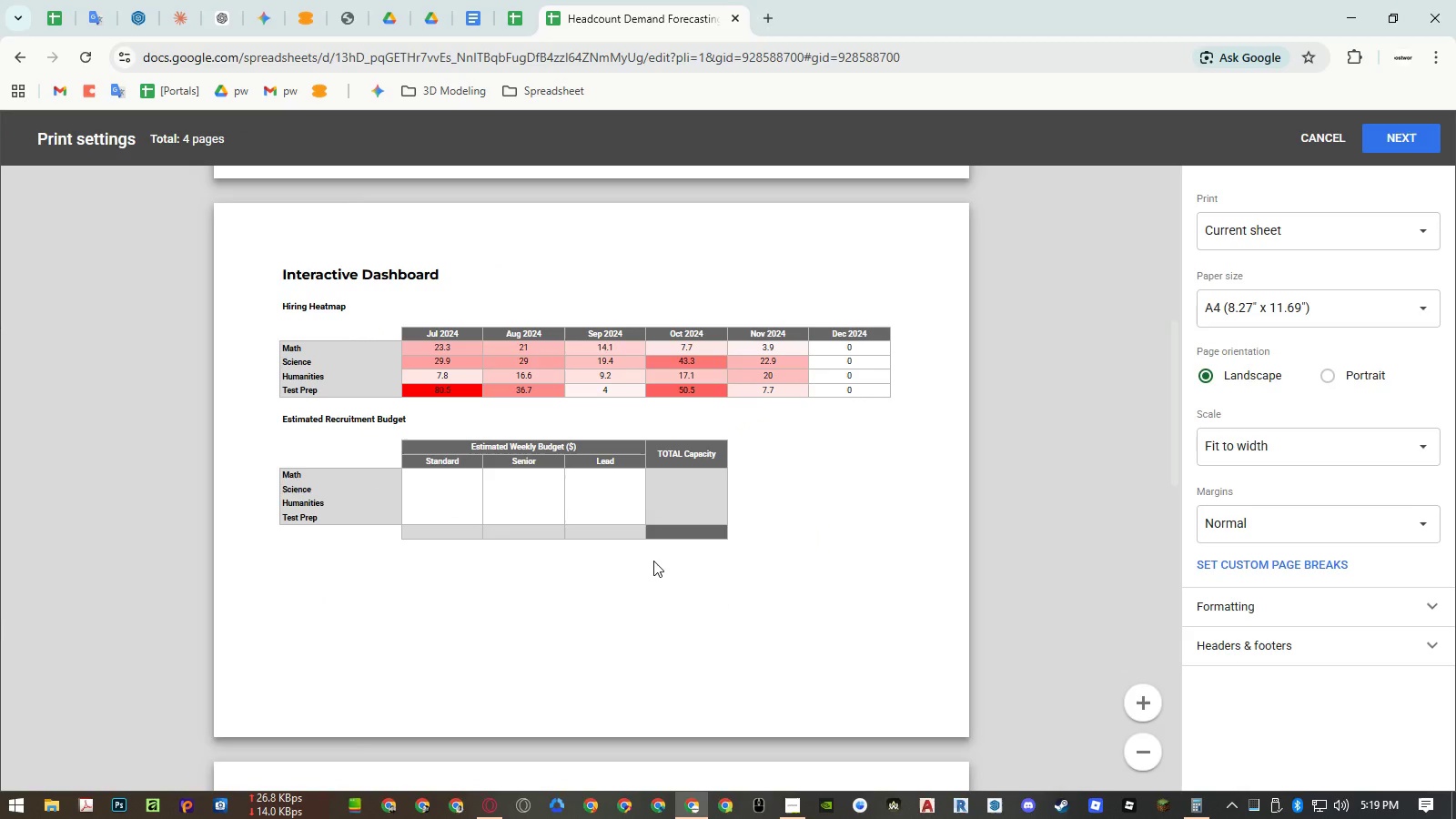 
scroll: coordinate [653, 559], scroll_direction: up, amount: 5.0
 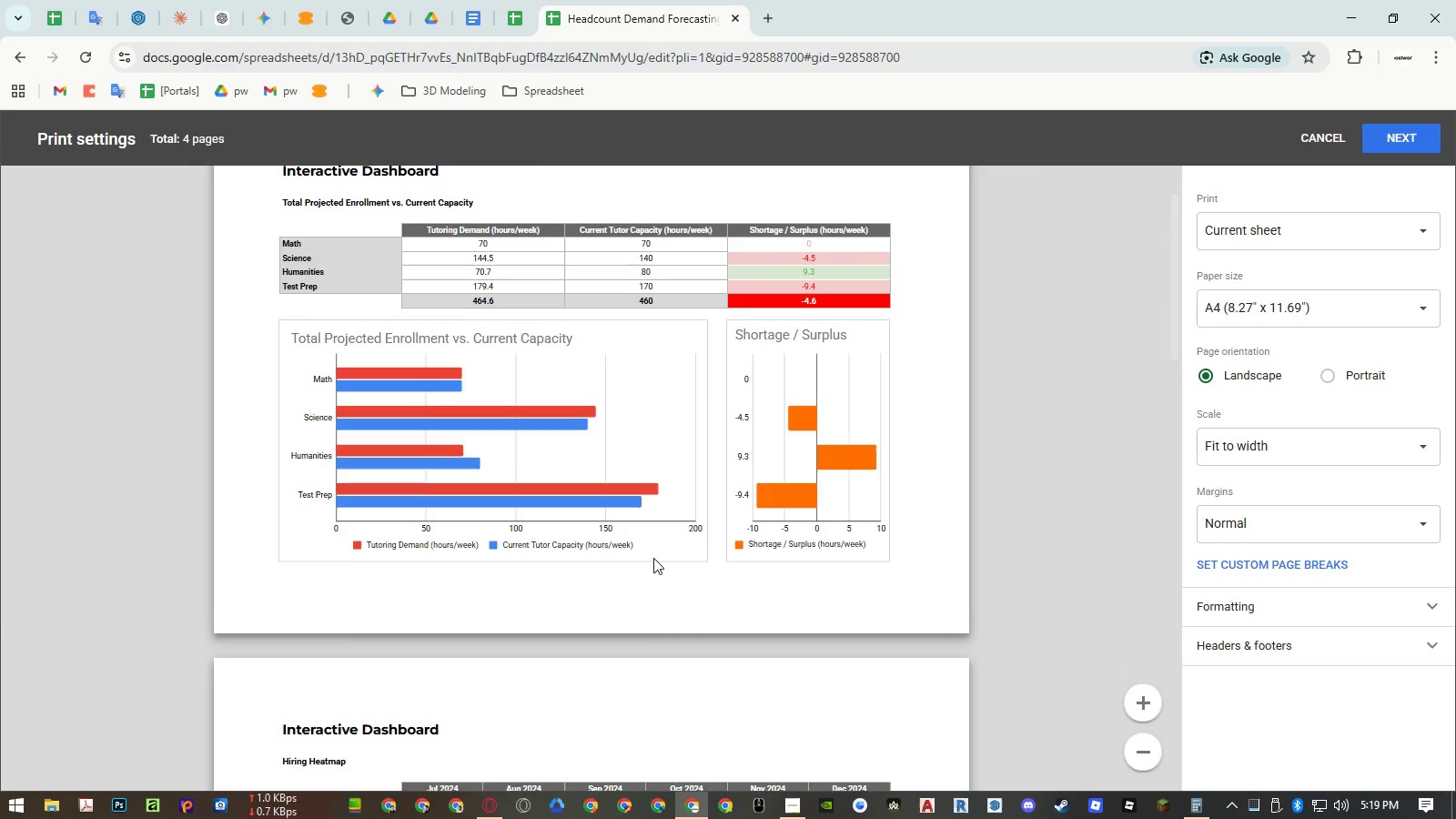 
scroll: coordinate [653, 558], scroll_direction: down, amount: 3.0
 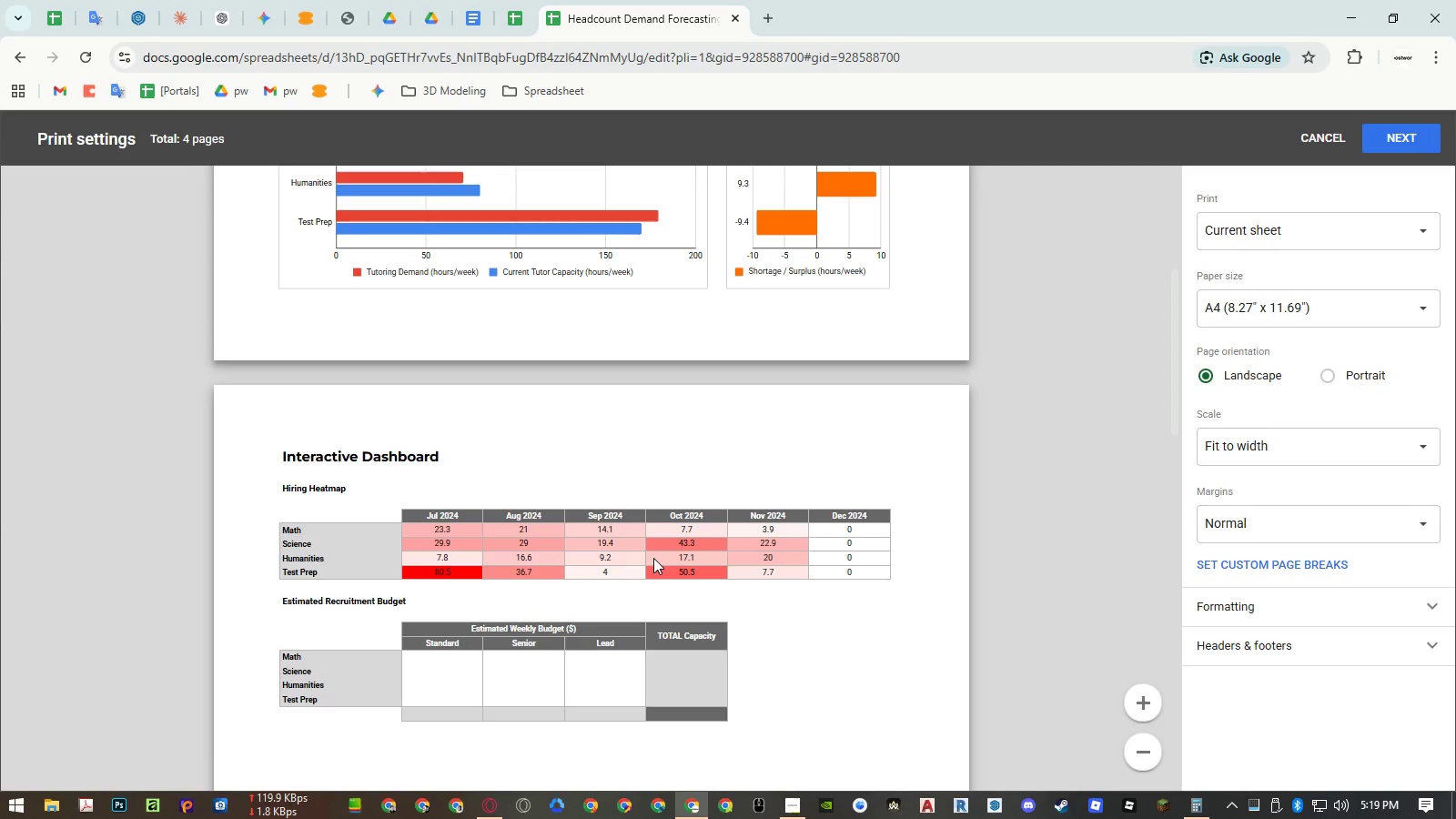 
key(Escape)
 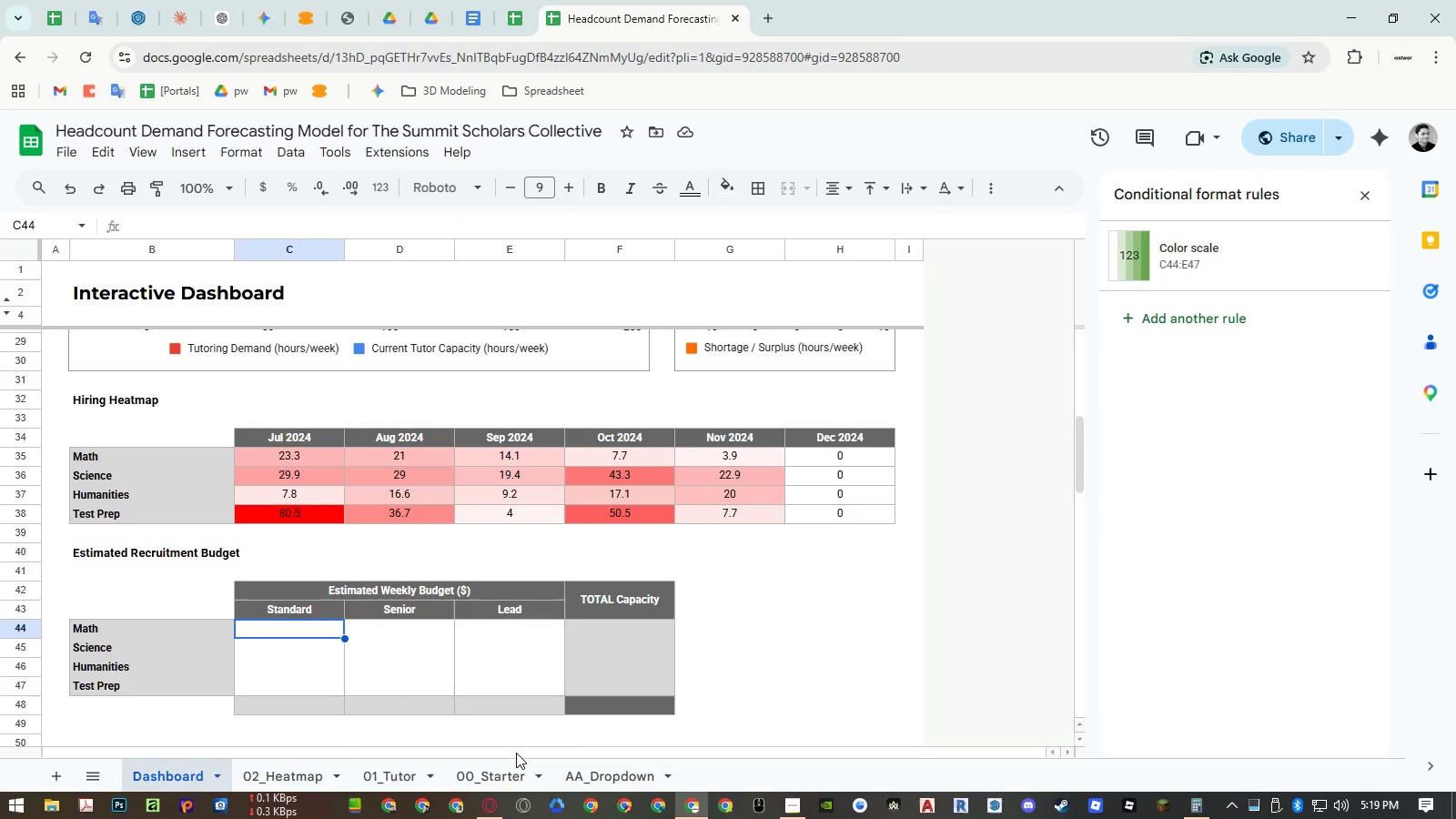 
wait(11.89)
 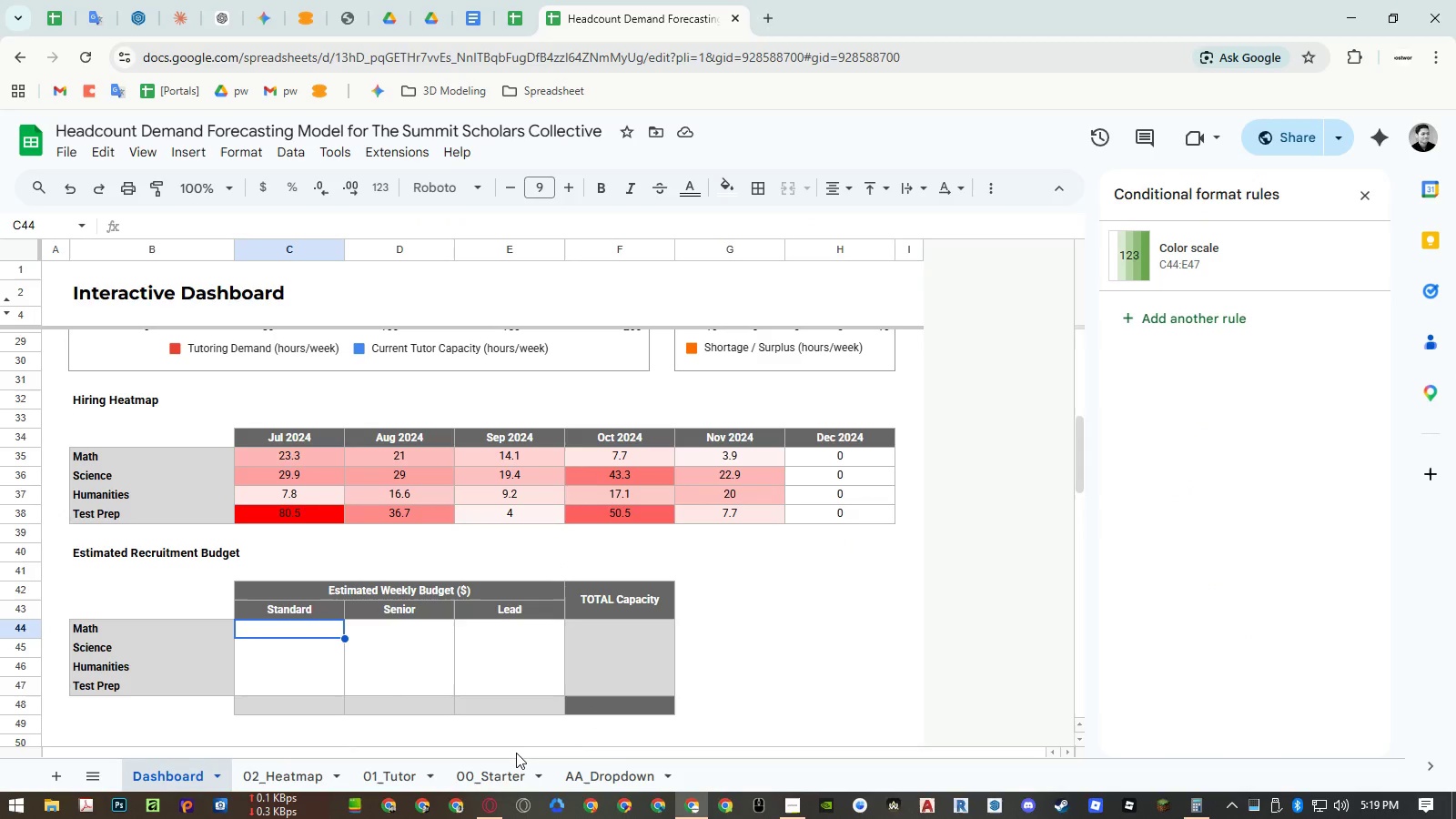 
left_click([328, 635])
 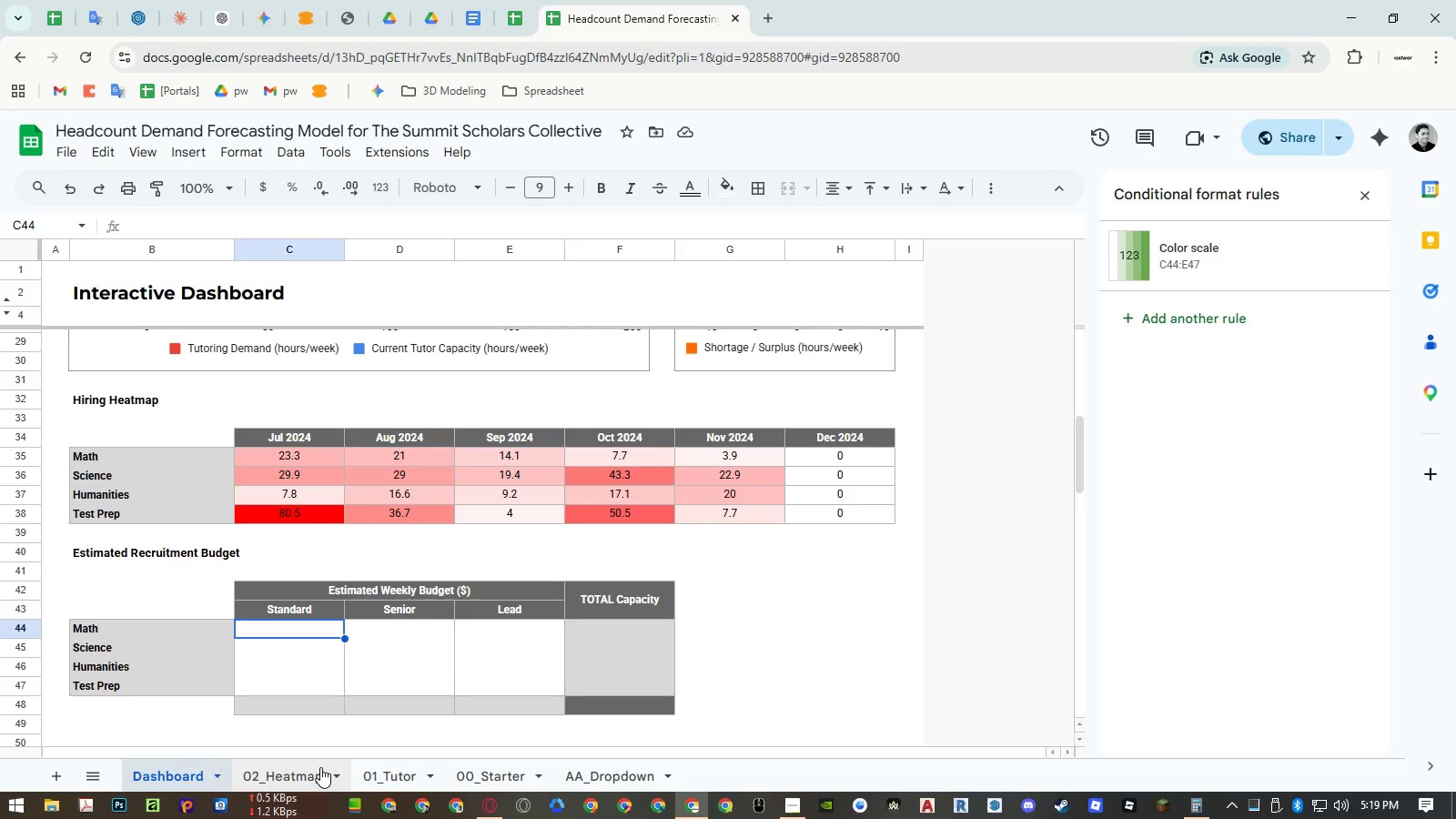 
left_click([320, 767])
 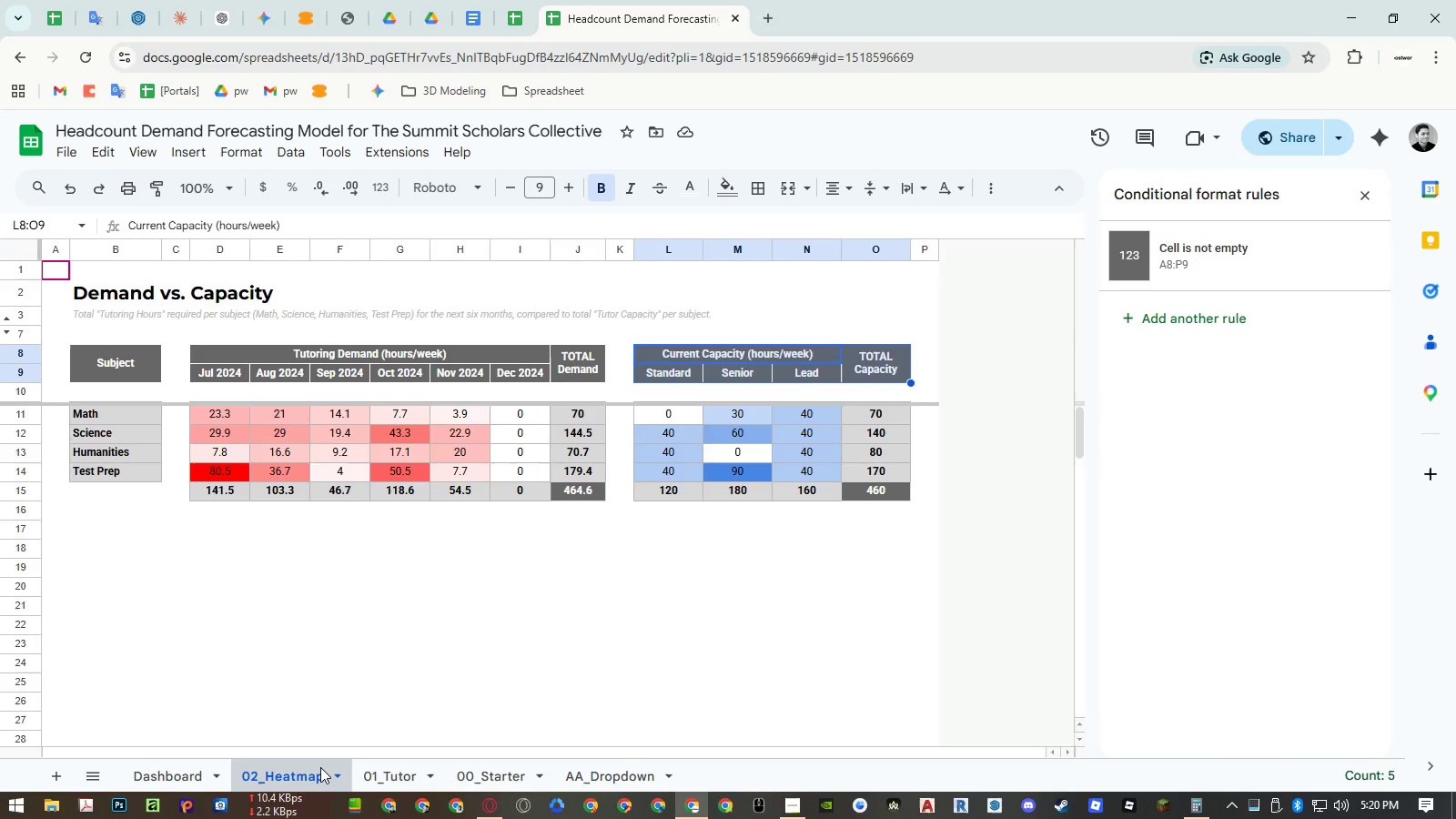 
wait(8.86)
 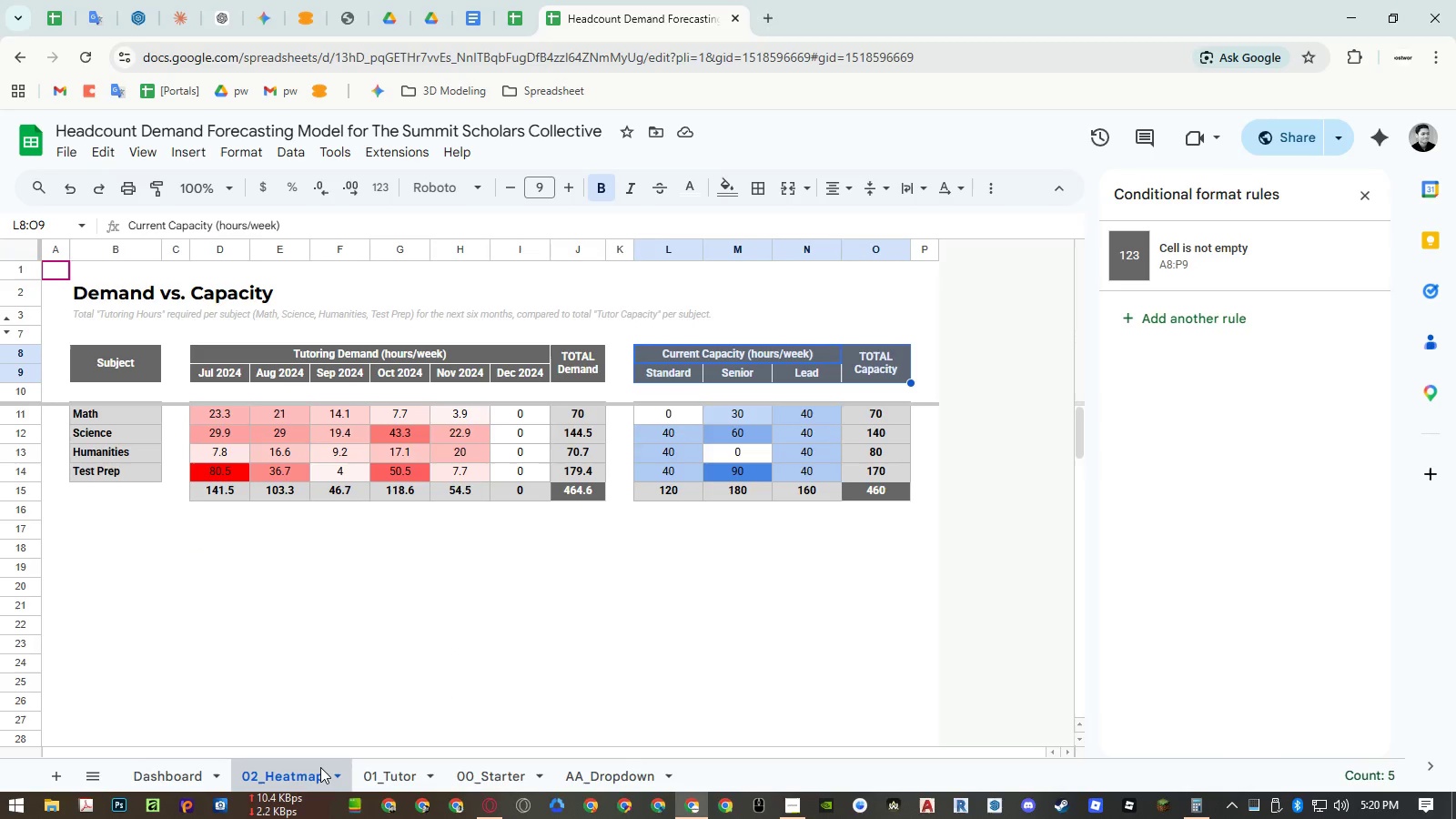 
left_click([369, 775])
 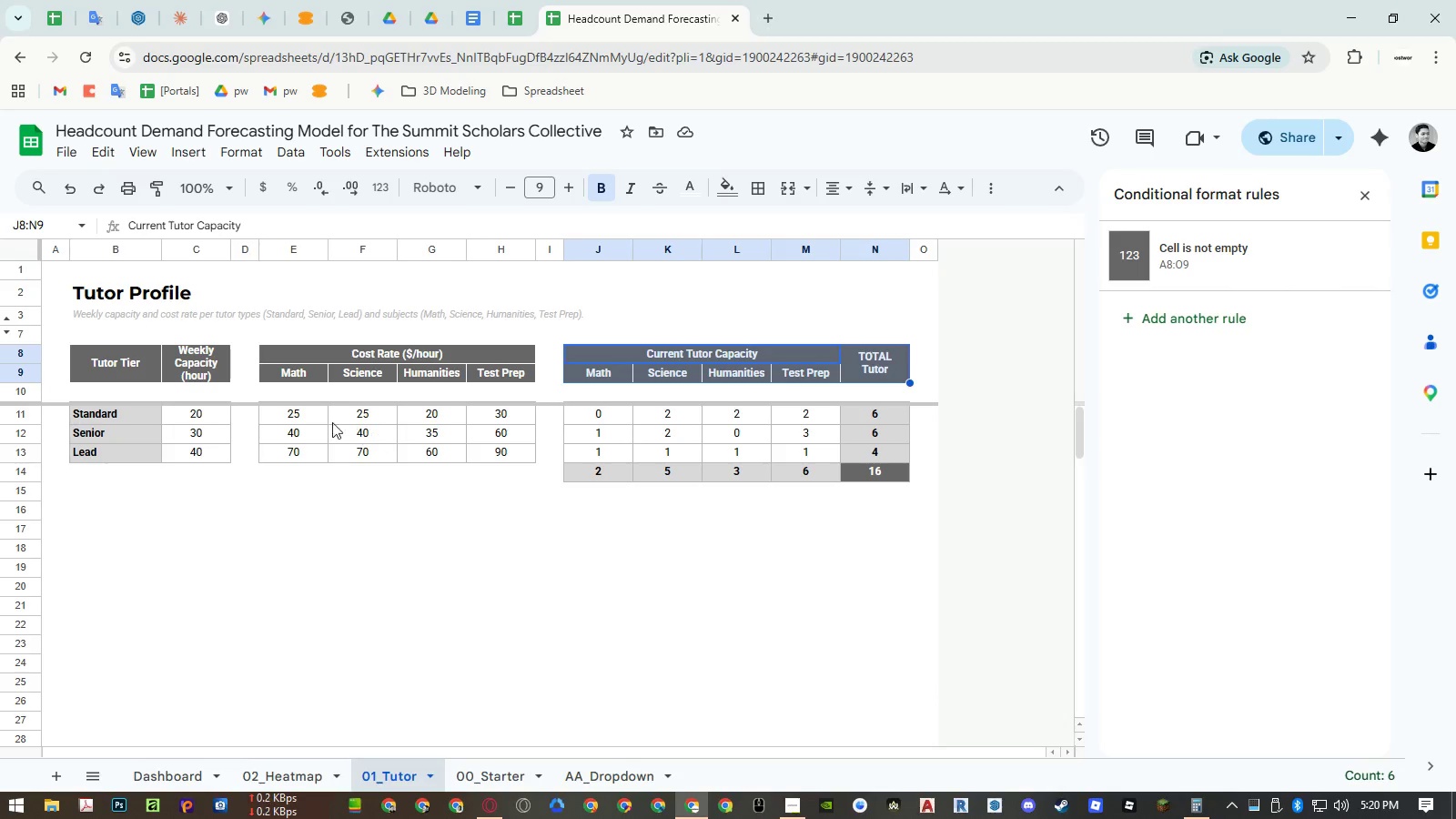 
left_click([310, 417])
 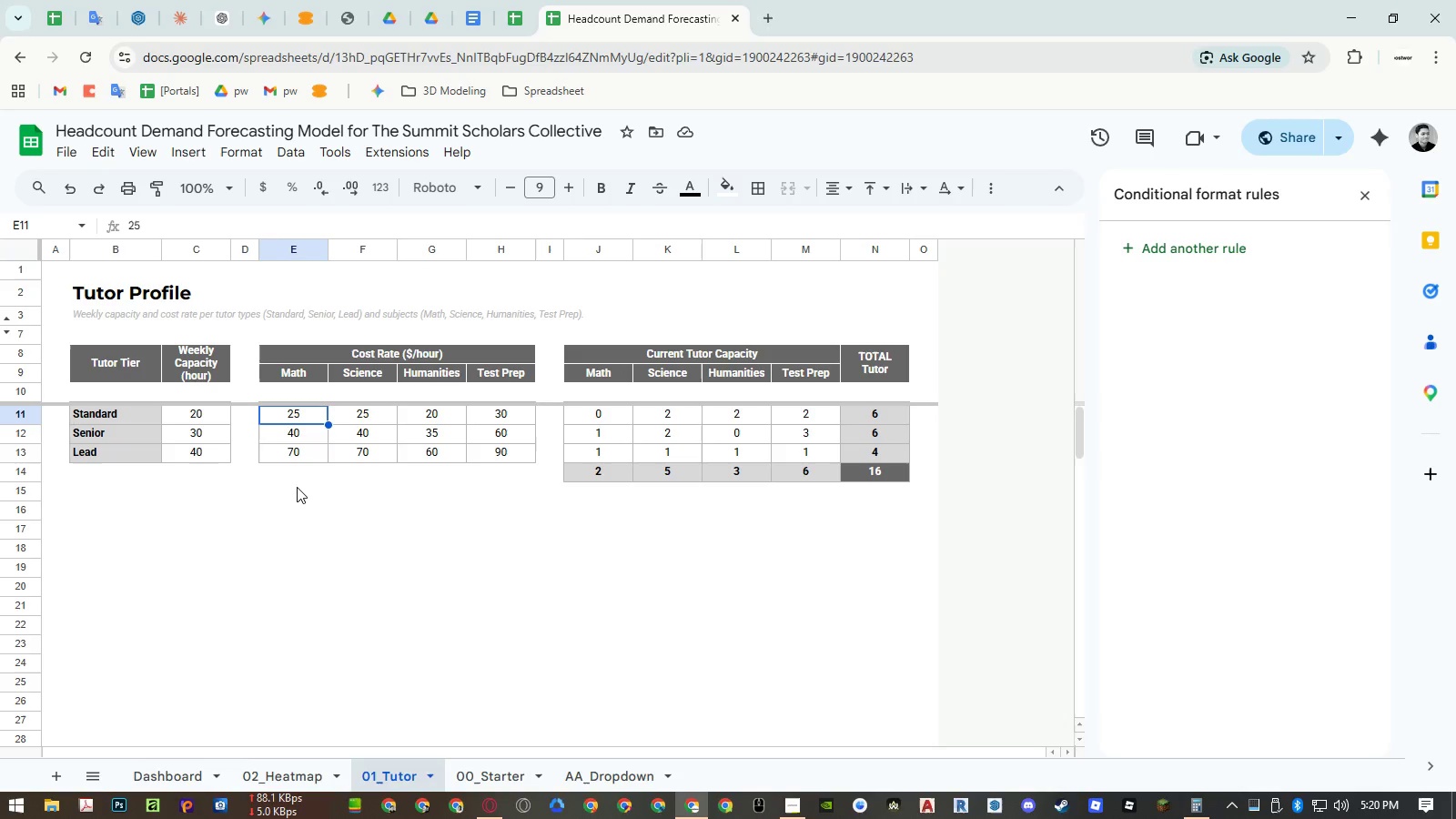 
wait(11.12)
 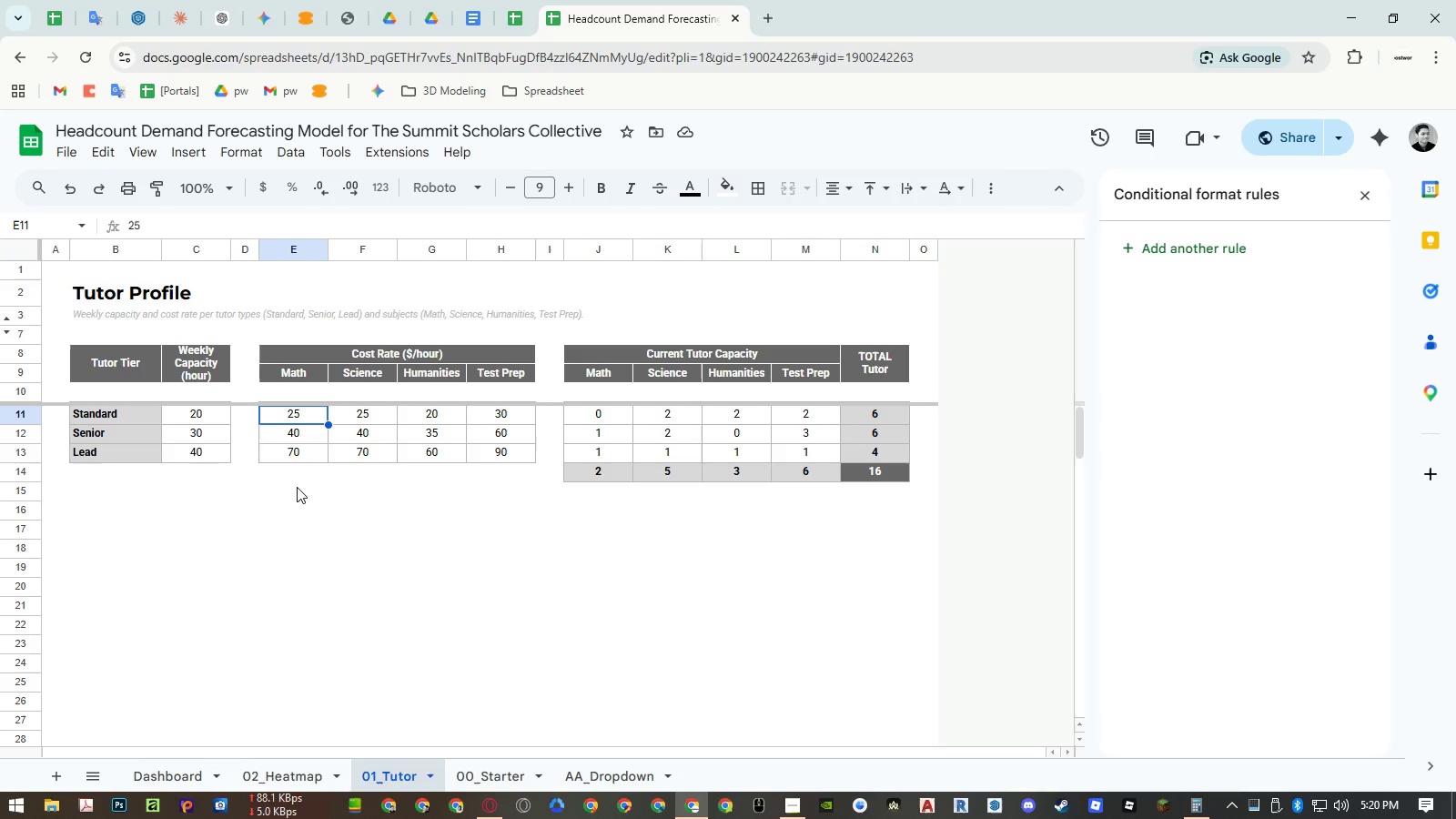 
left_click([271, 768])
 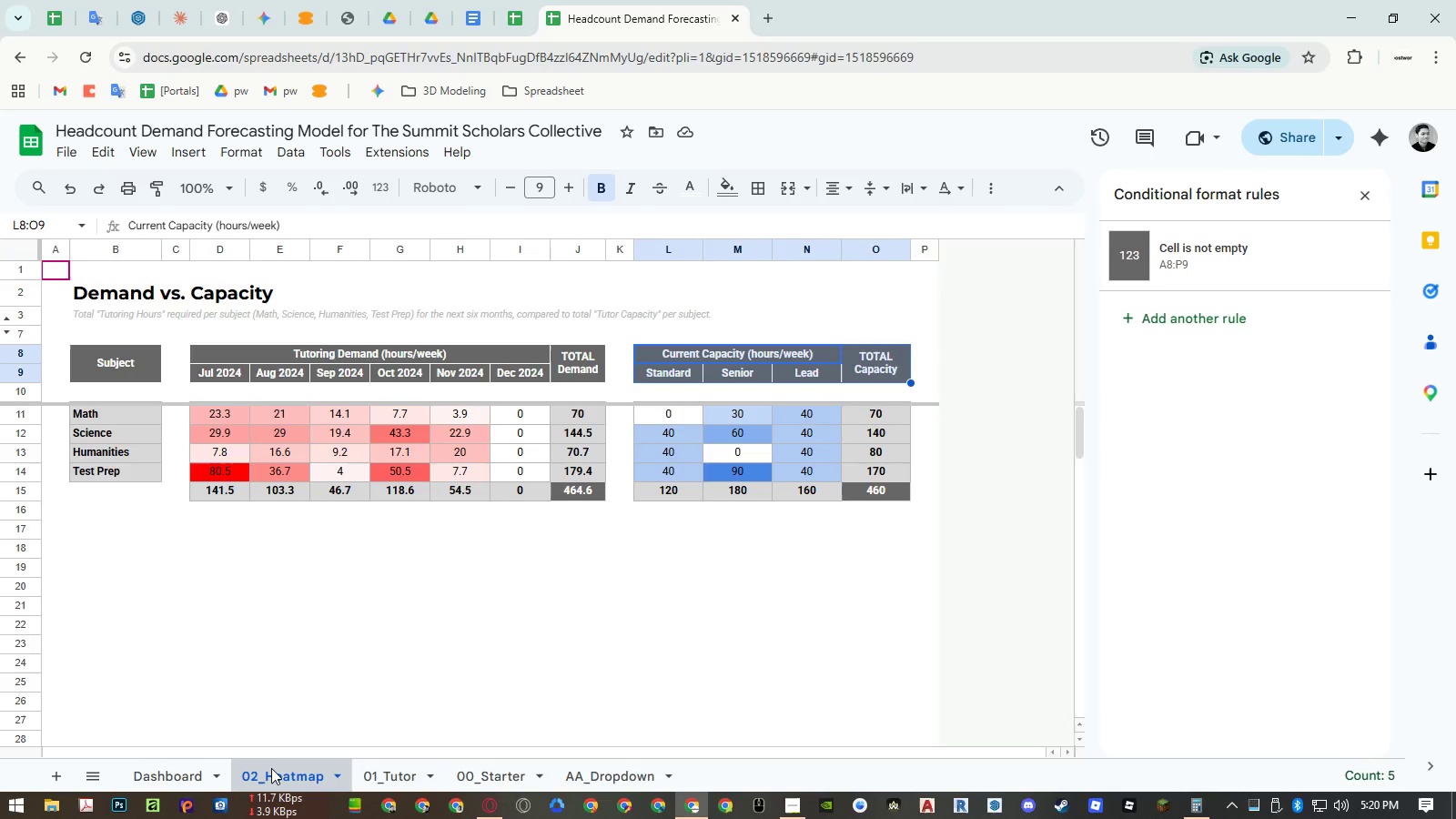 
mouse_move([339, 772])
 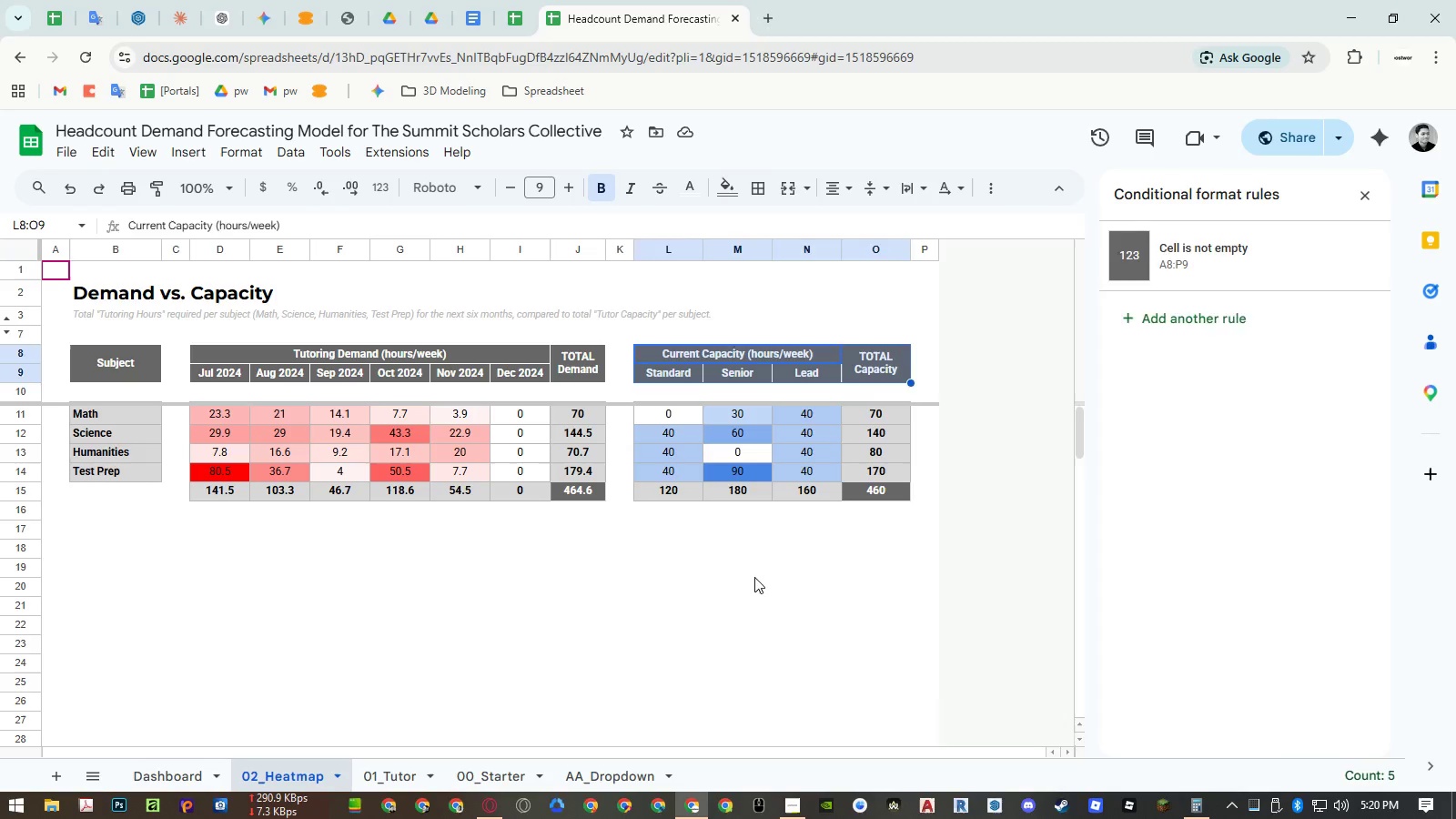 
left_click([754, 577])
 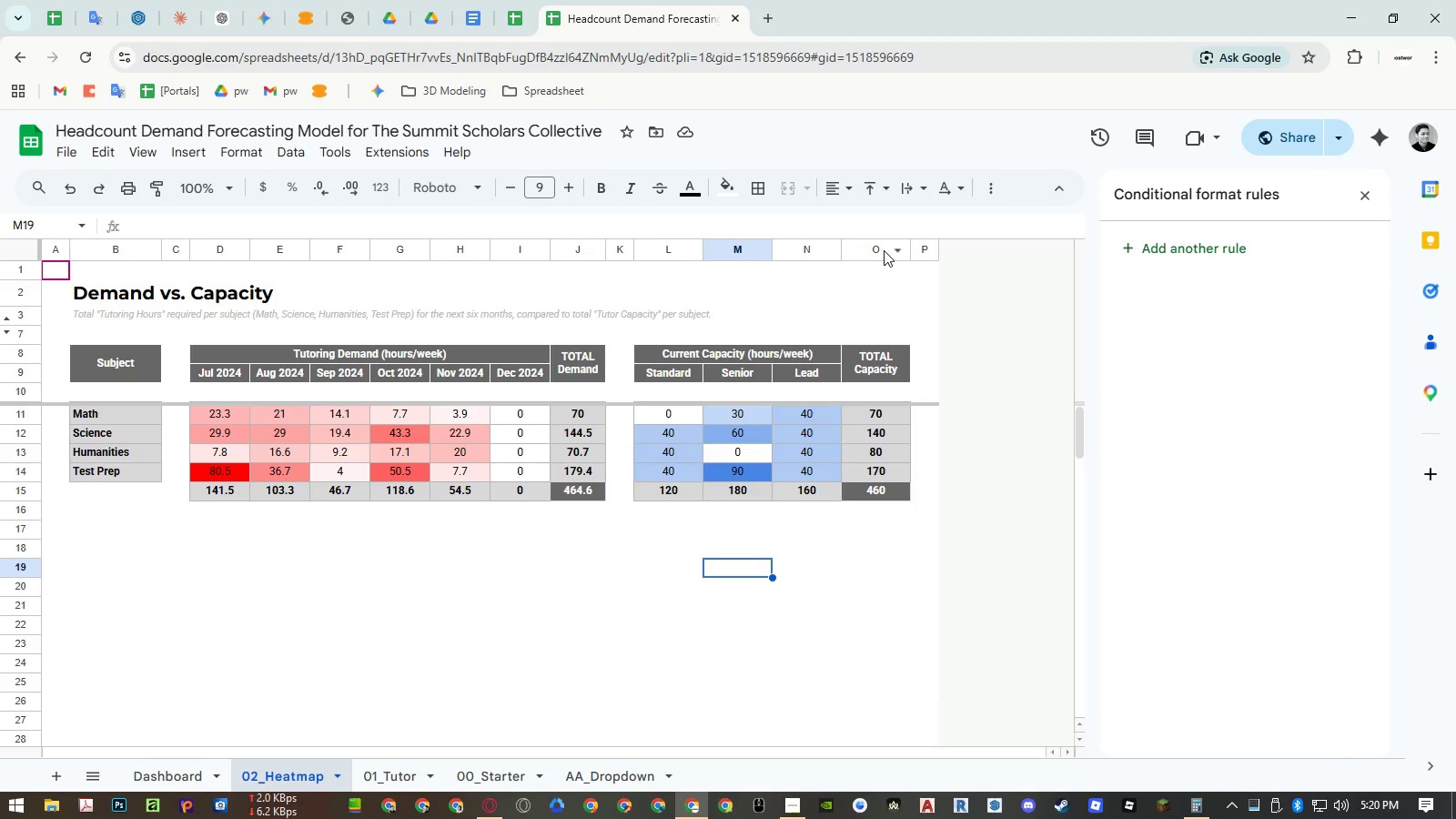 
left_click_drag(start_coordinate=[884, 250], to_coordinate=[634, 253])
 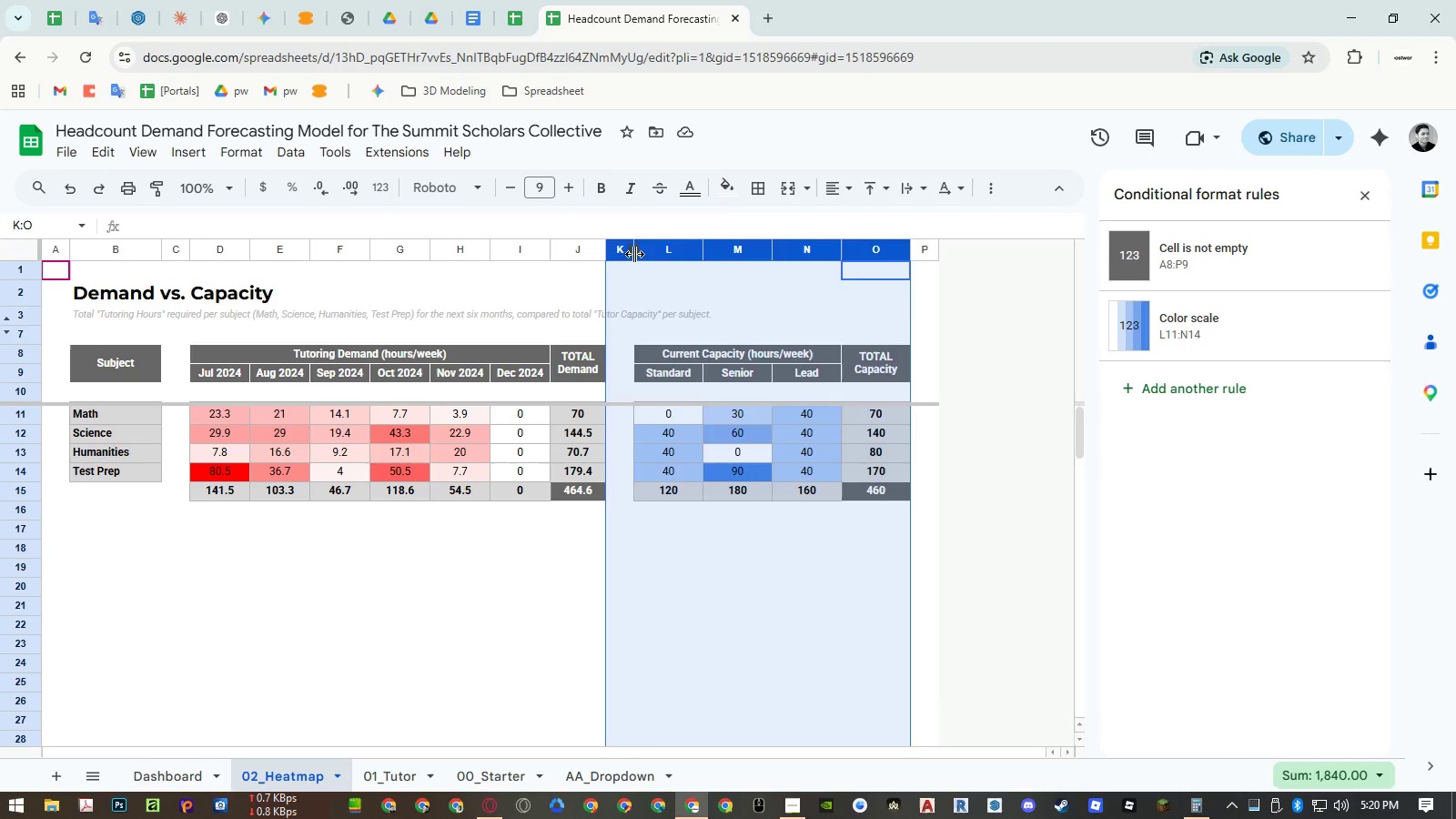 
right_click([634, 254])
 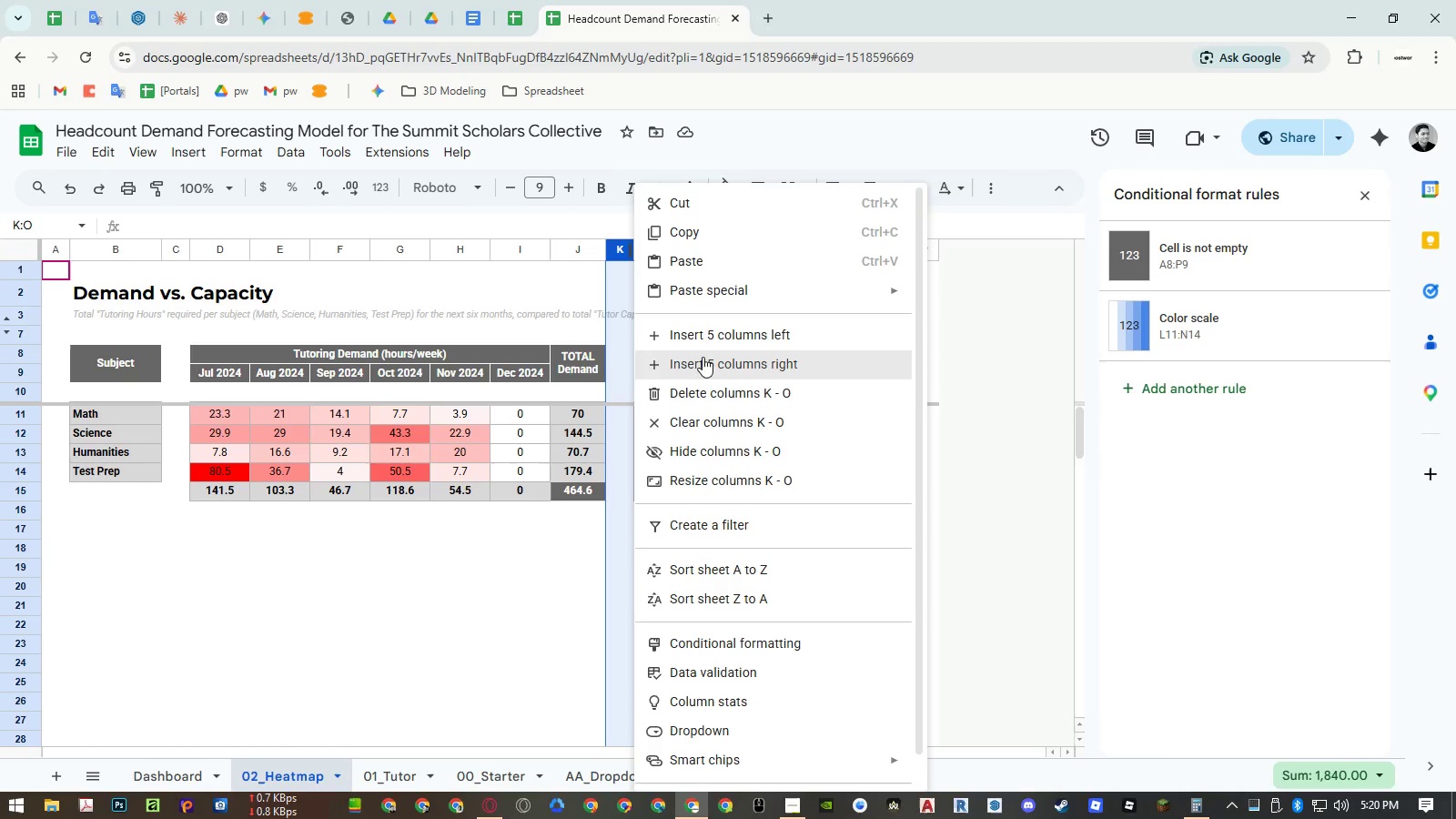 
left_click([704, 364])
 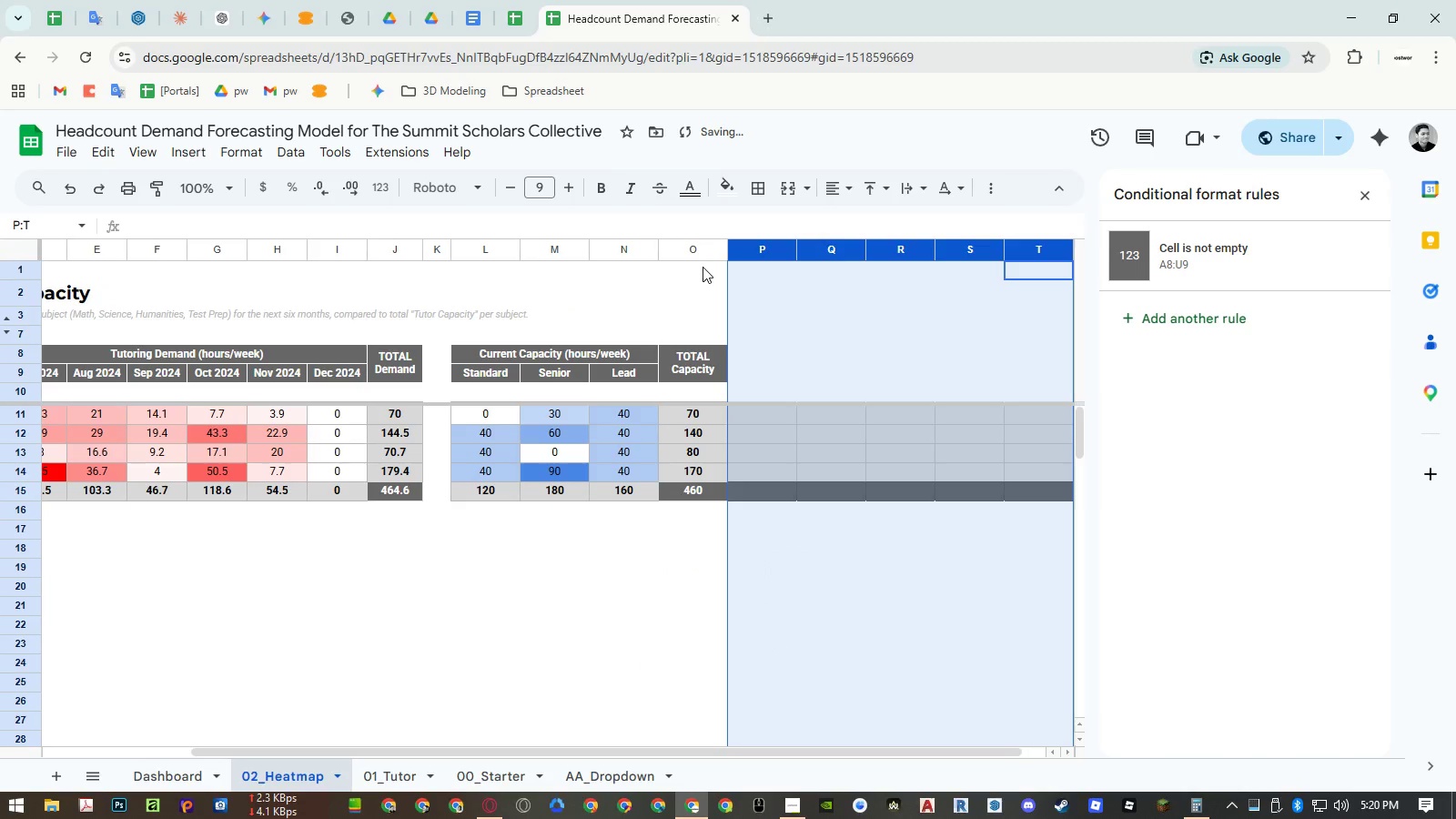 
left_click_drag(start_coordinate=[685, 250], to_coordinate=[442, 246])
 